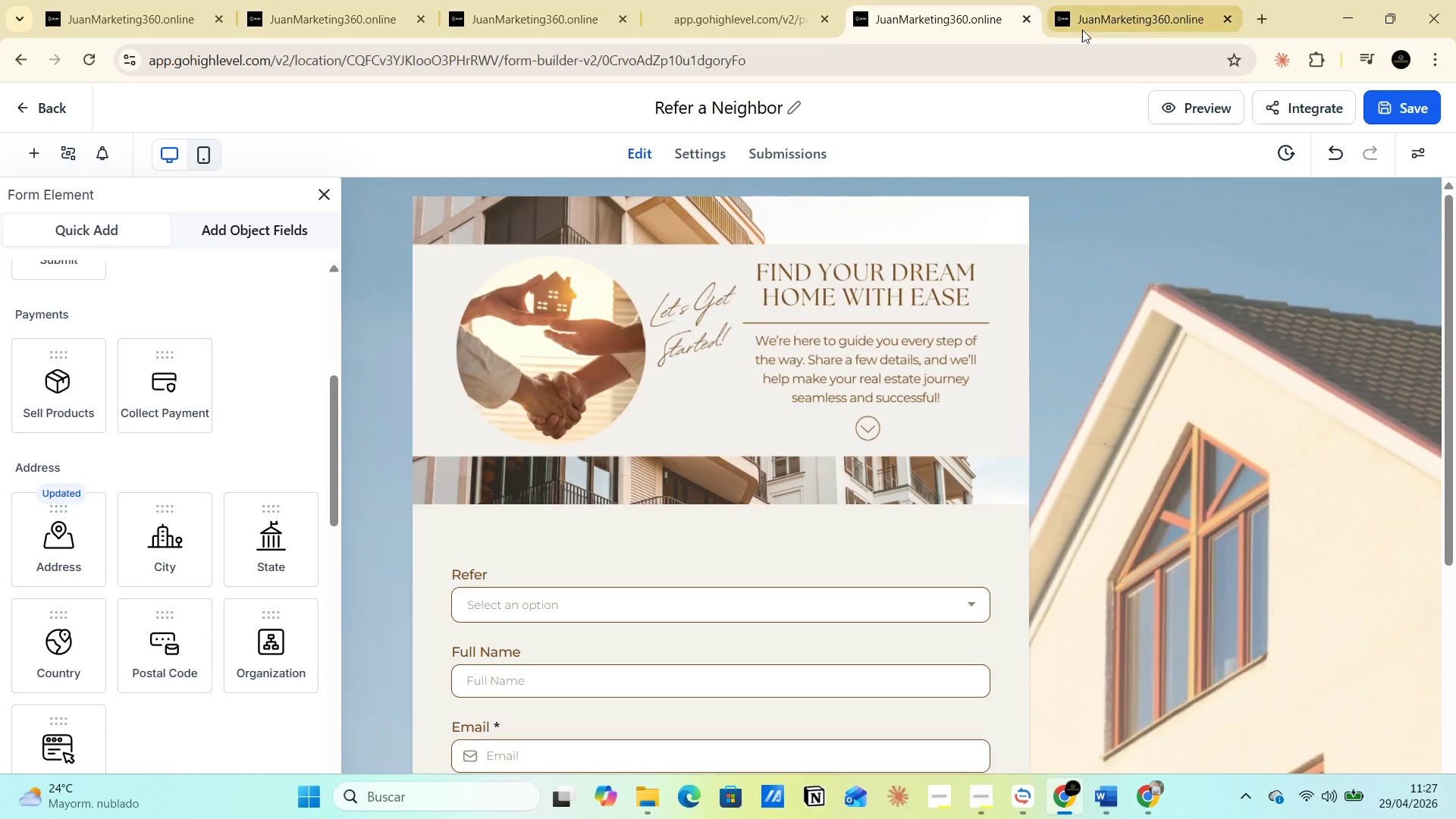 
left_click([1136, 23])
 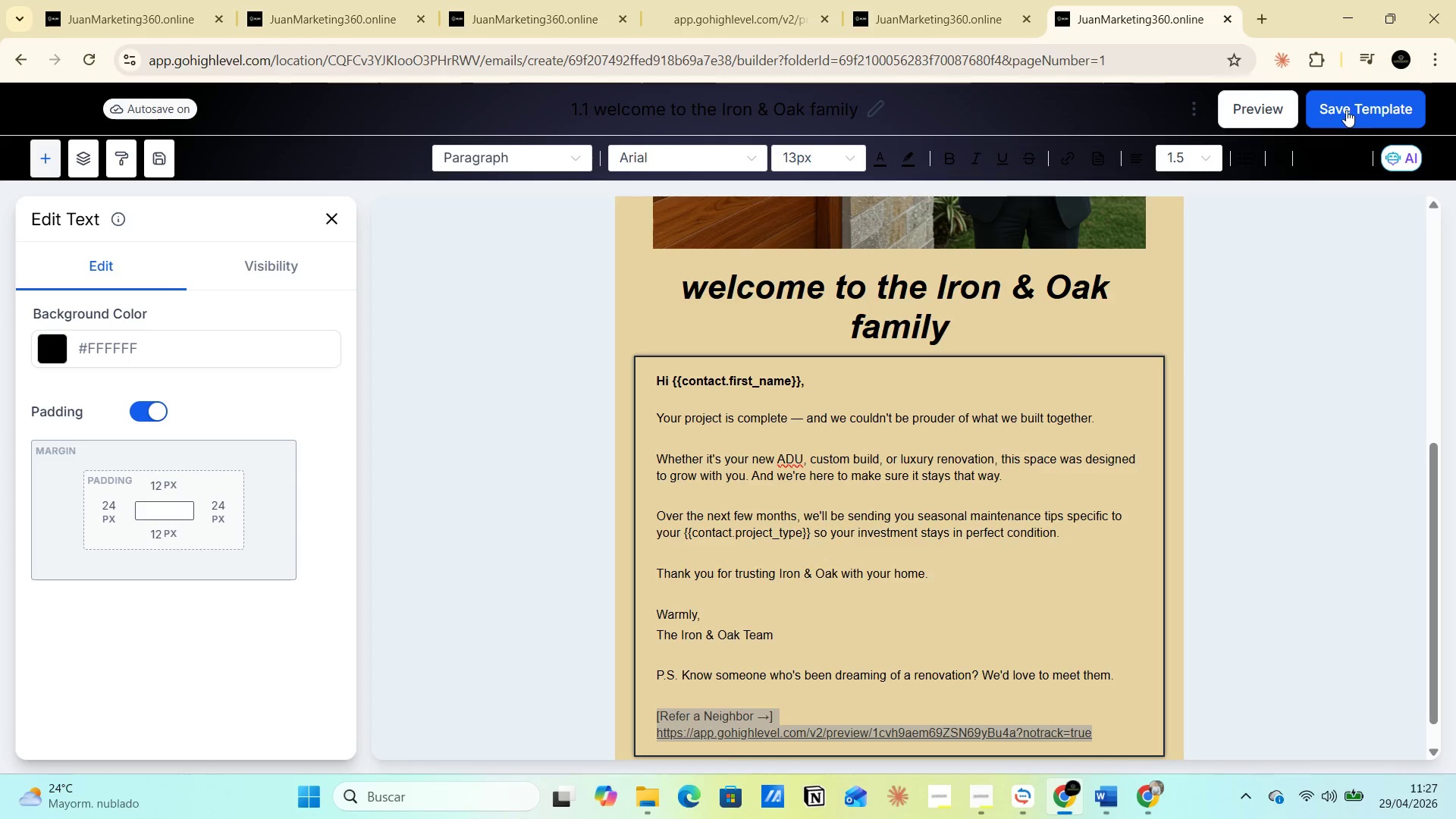 
left_click([1345, 110])
 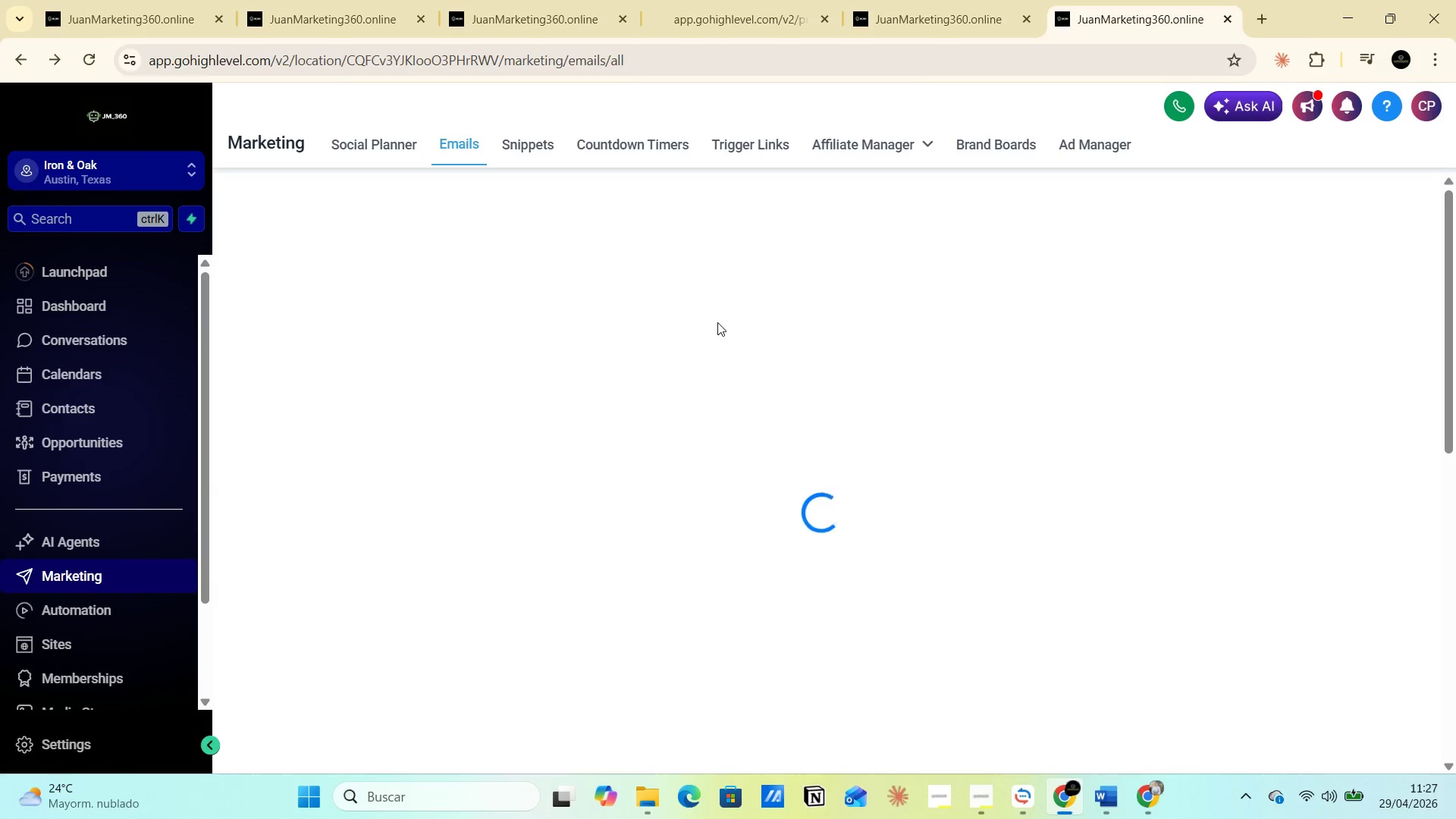 
wait(5.99)
 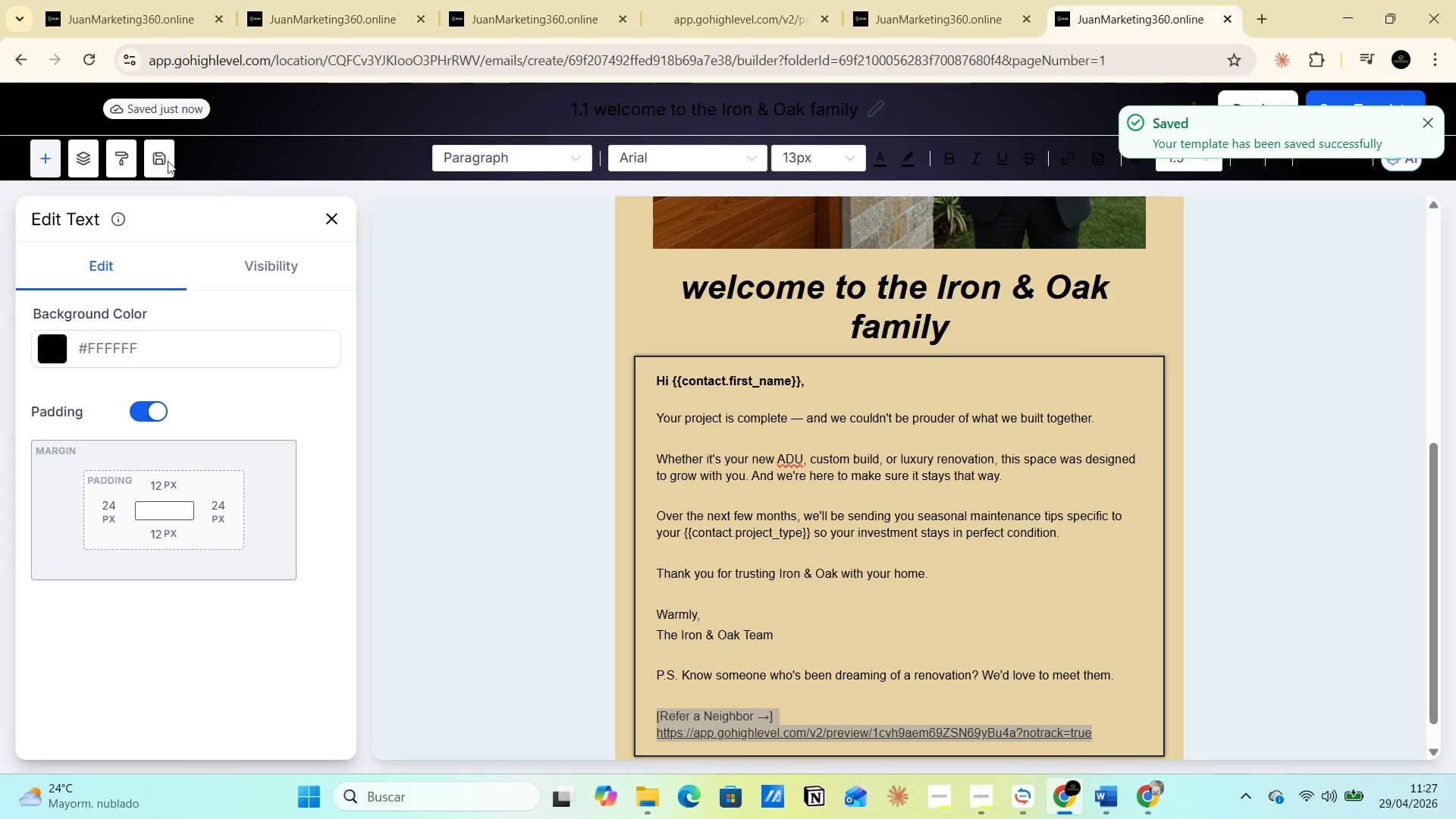 
scroll: coordinate [400, 579], scroll_direction: down, amount: 3.0
 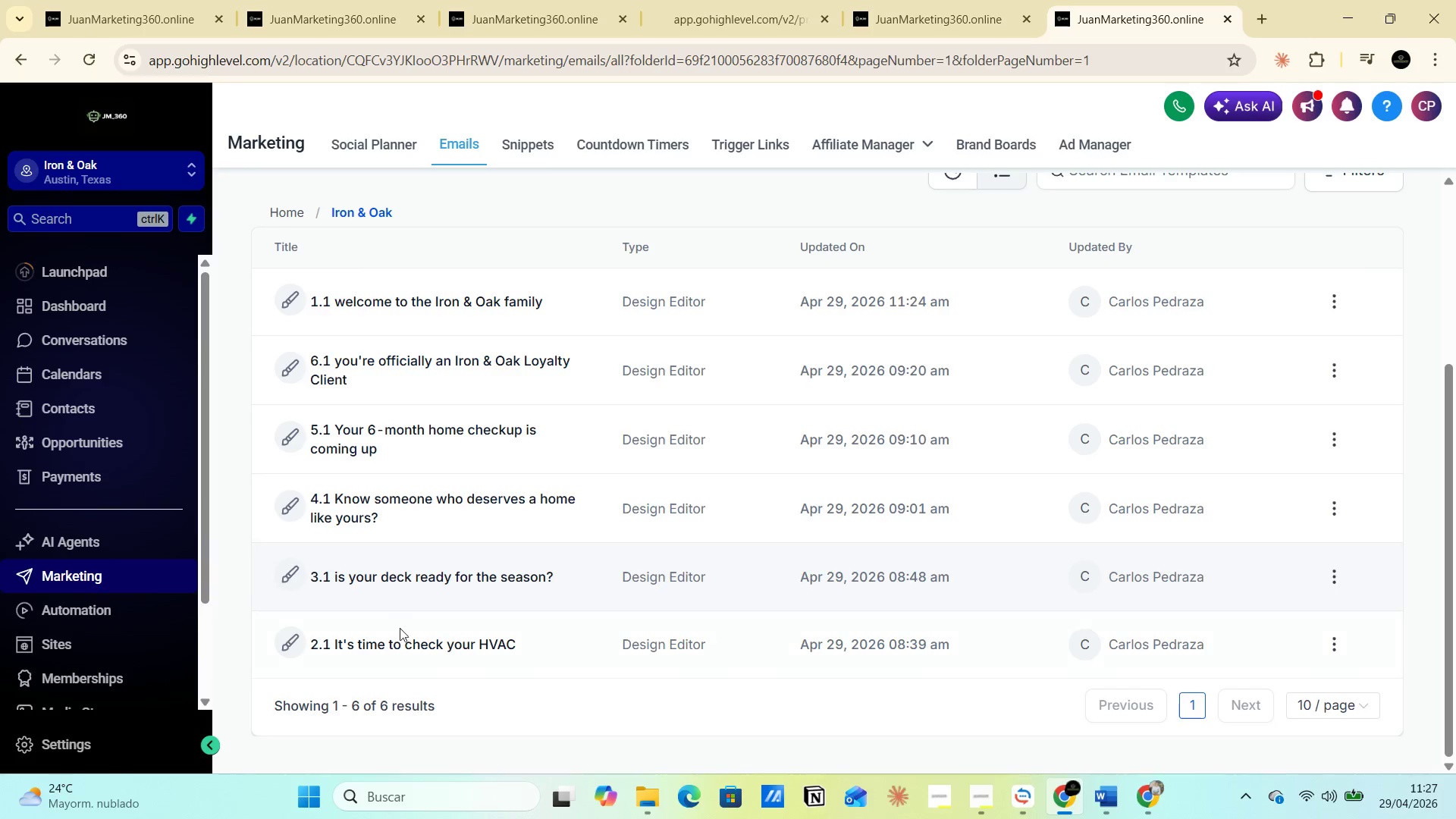 
left_click([410, 645])
 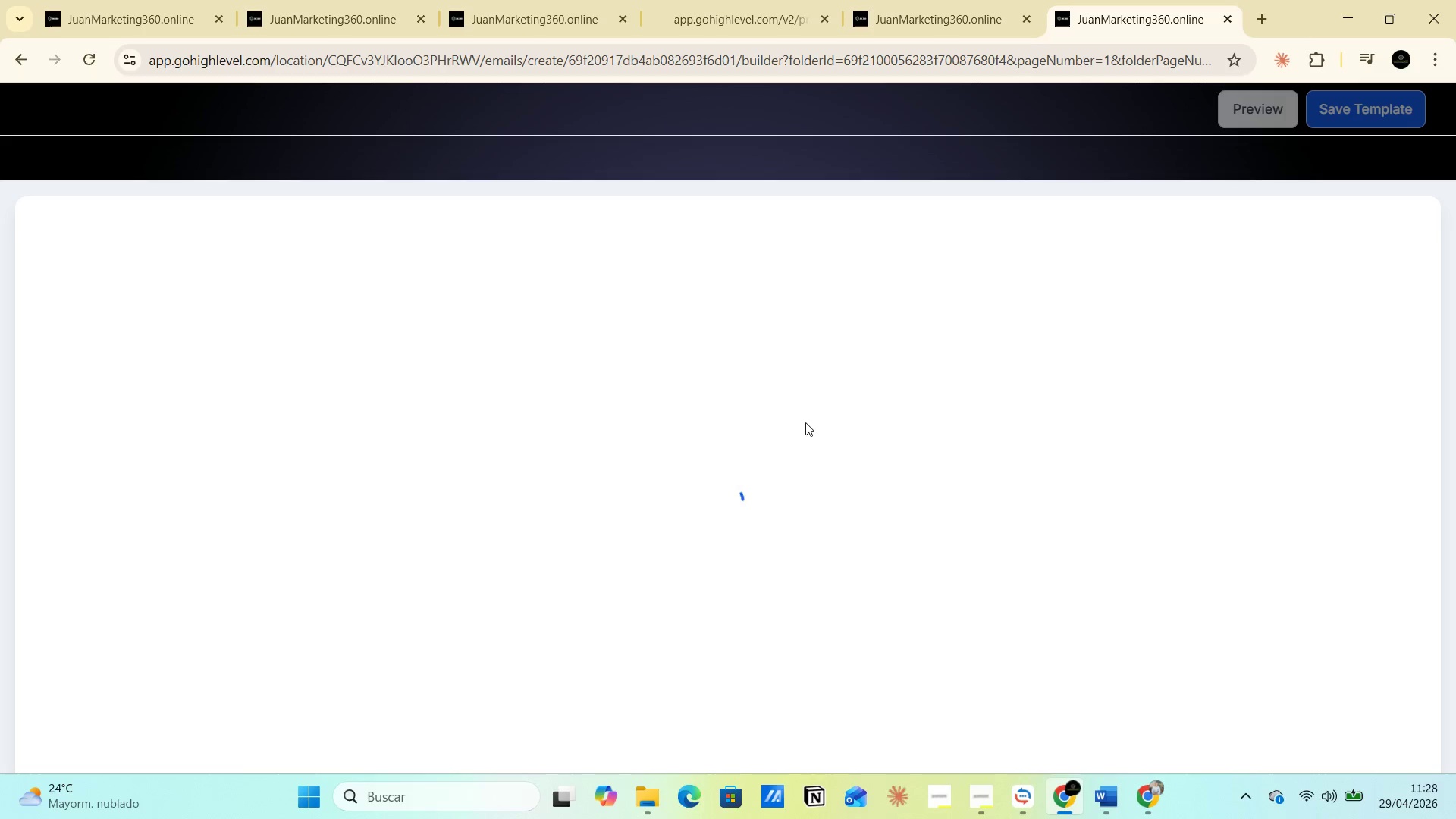 
wait(5.14)
 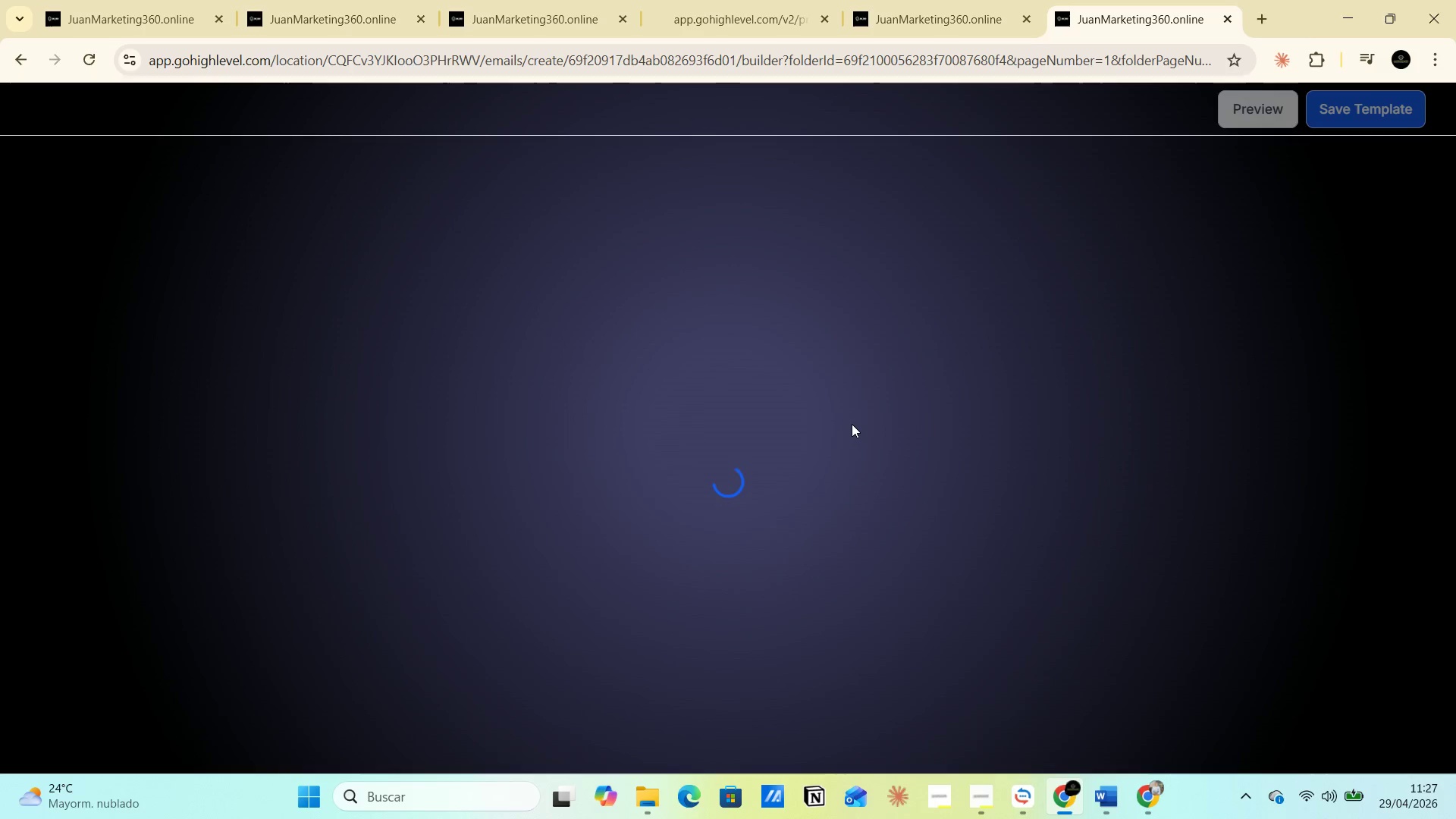 
left_click([755, 18])
 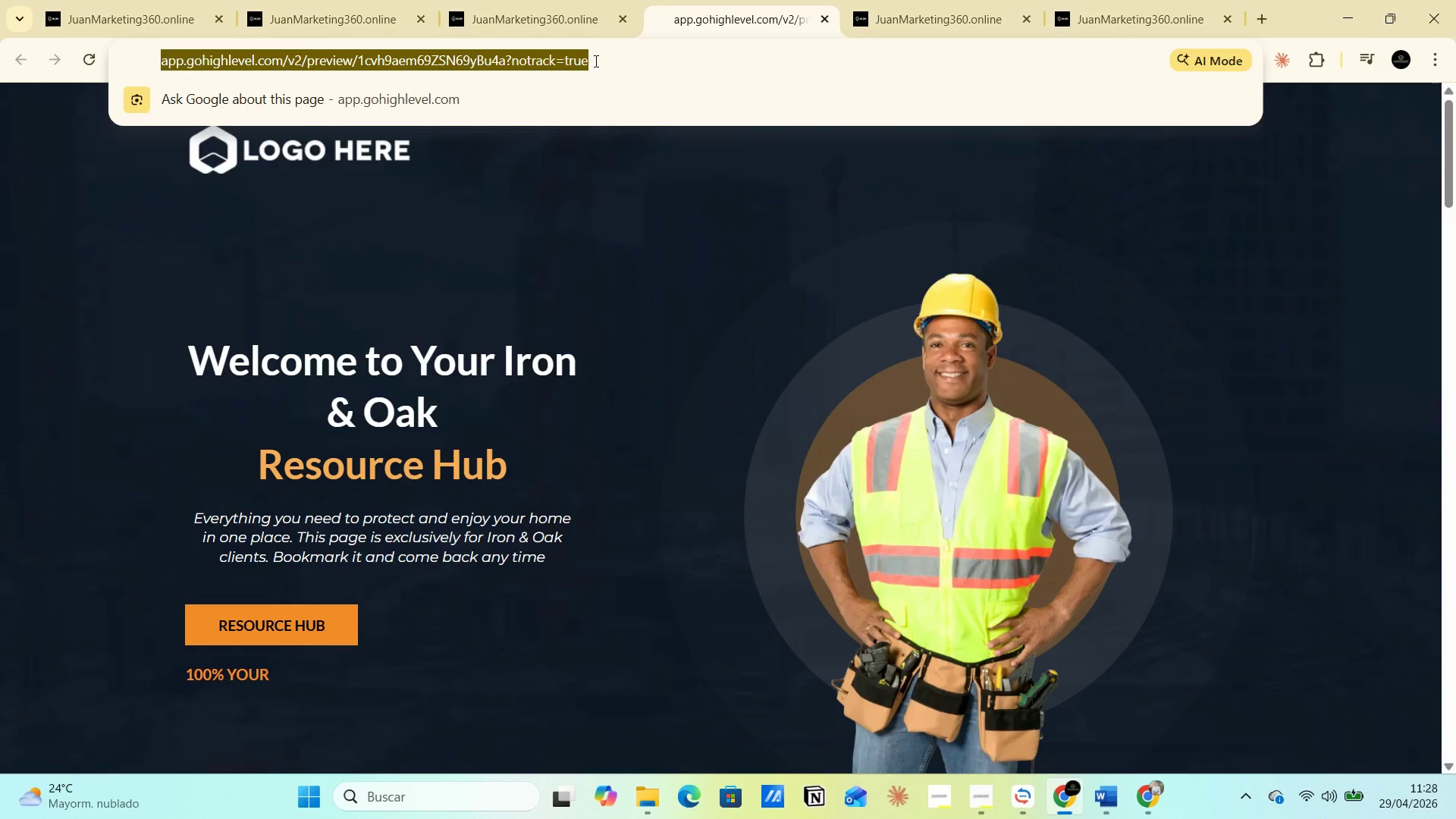 
key(Control+C)
 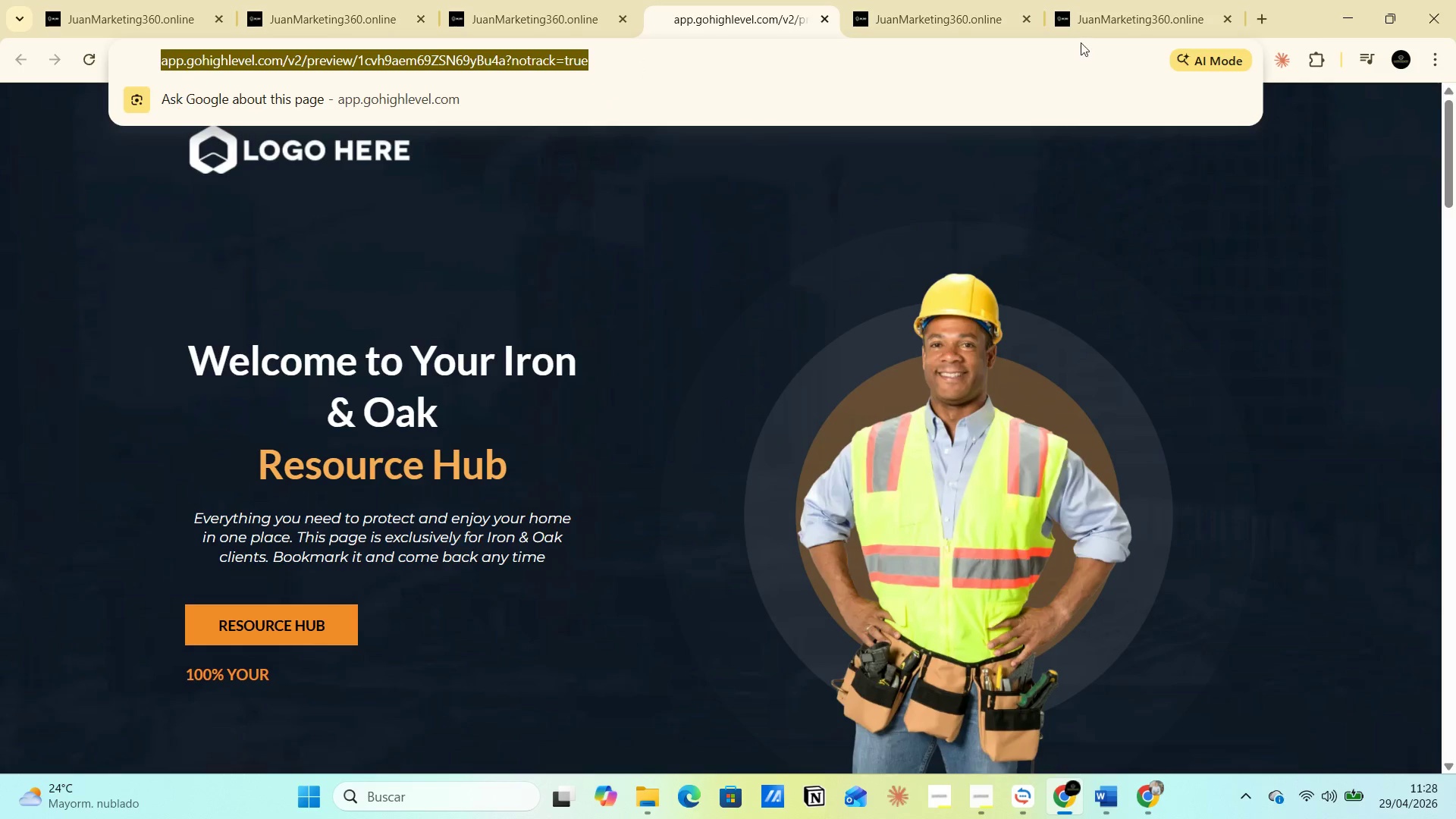 
left_click([1095, 15])
 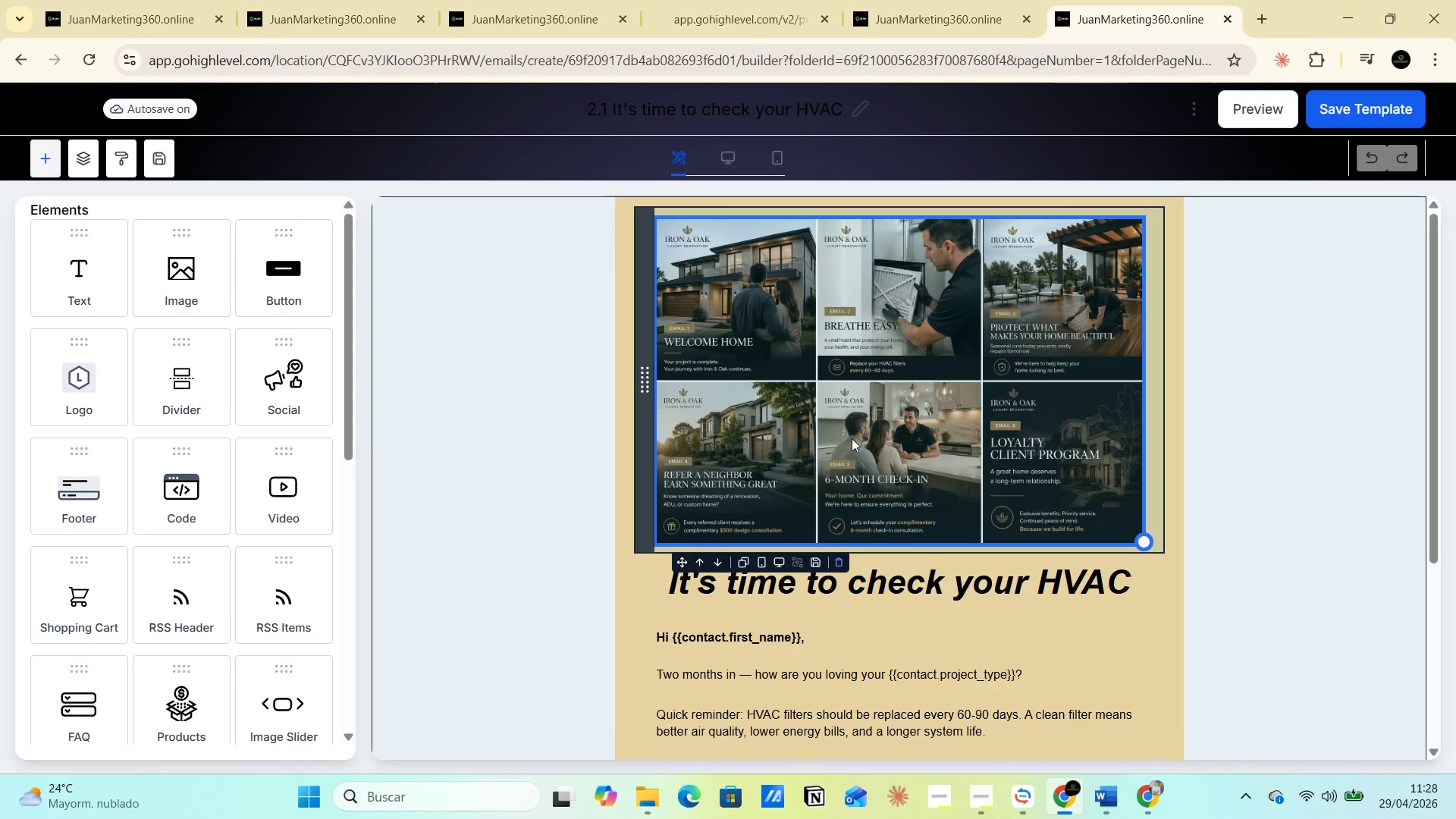 
scroll: coordinate [828, 562], scroll_direction: down, amount: 6.0
 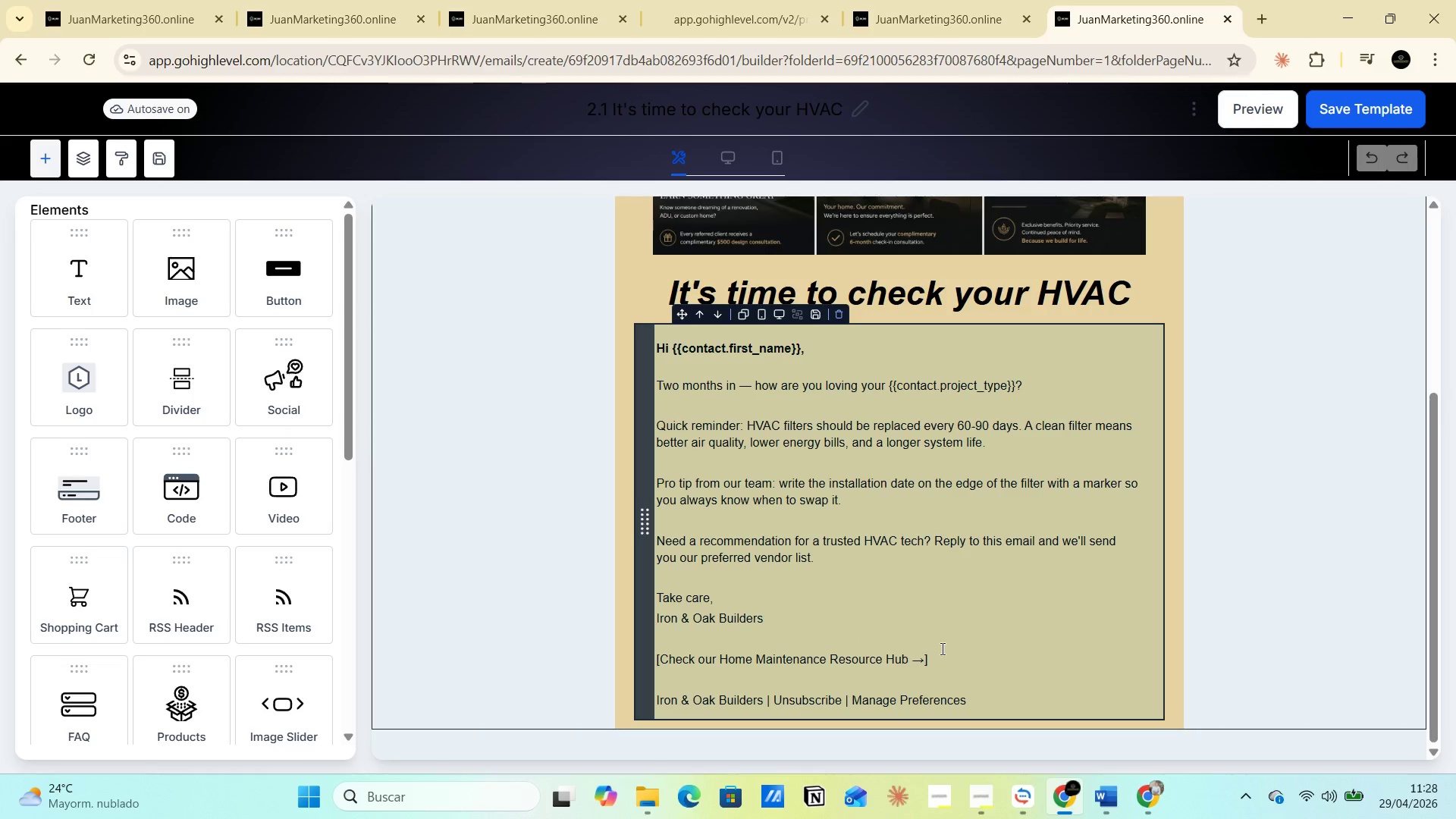 
left_click([944, 652])
 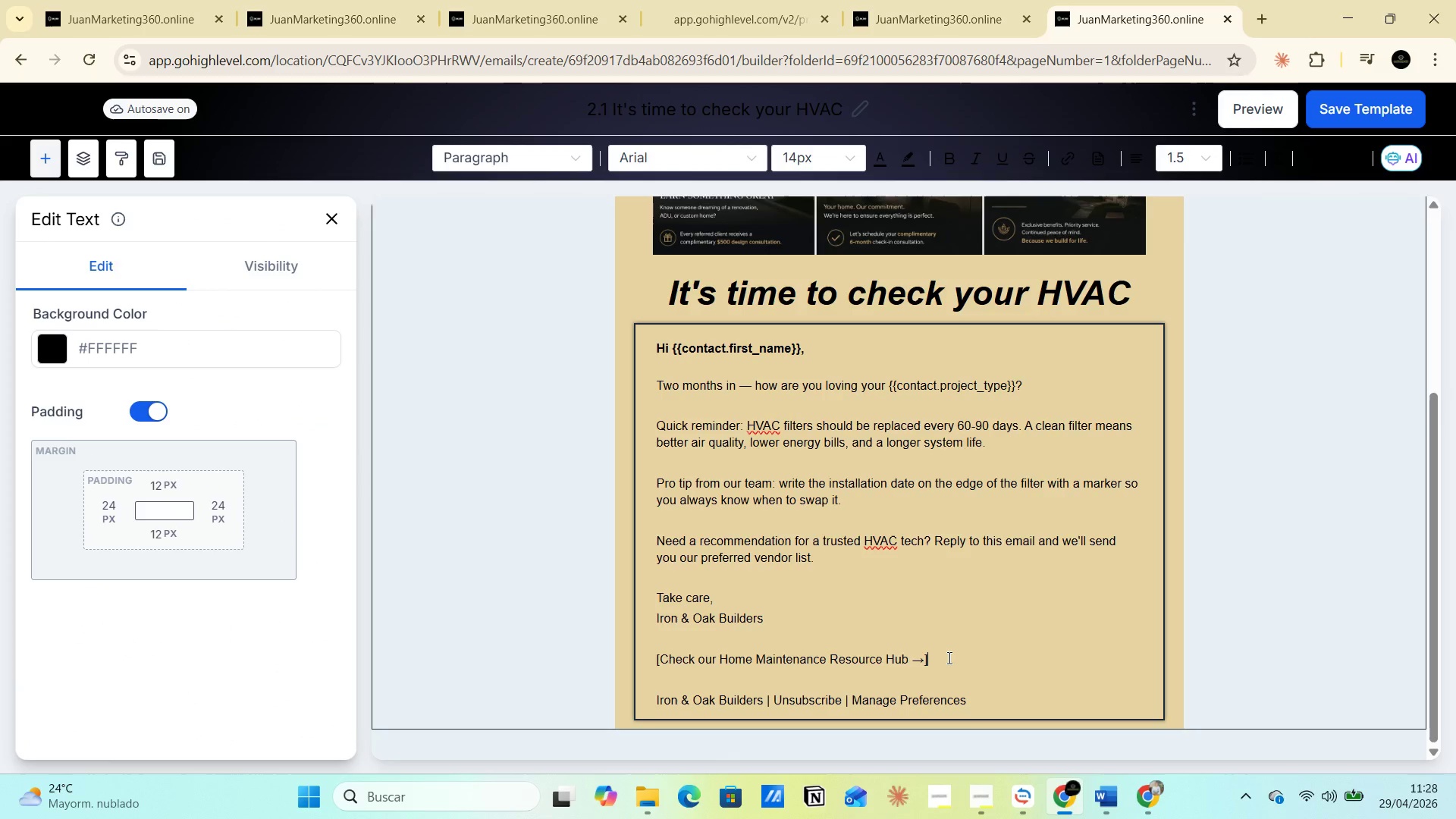 
key(Space)
 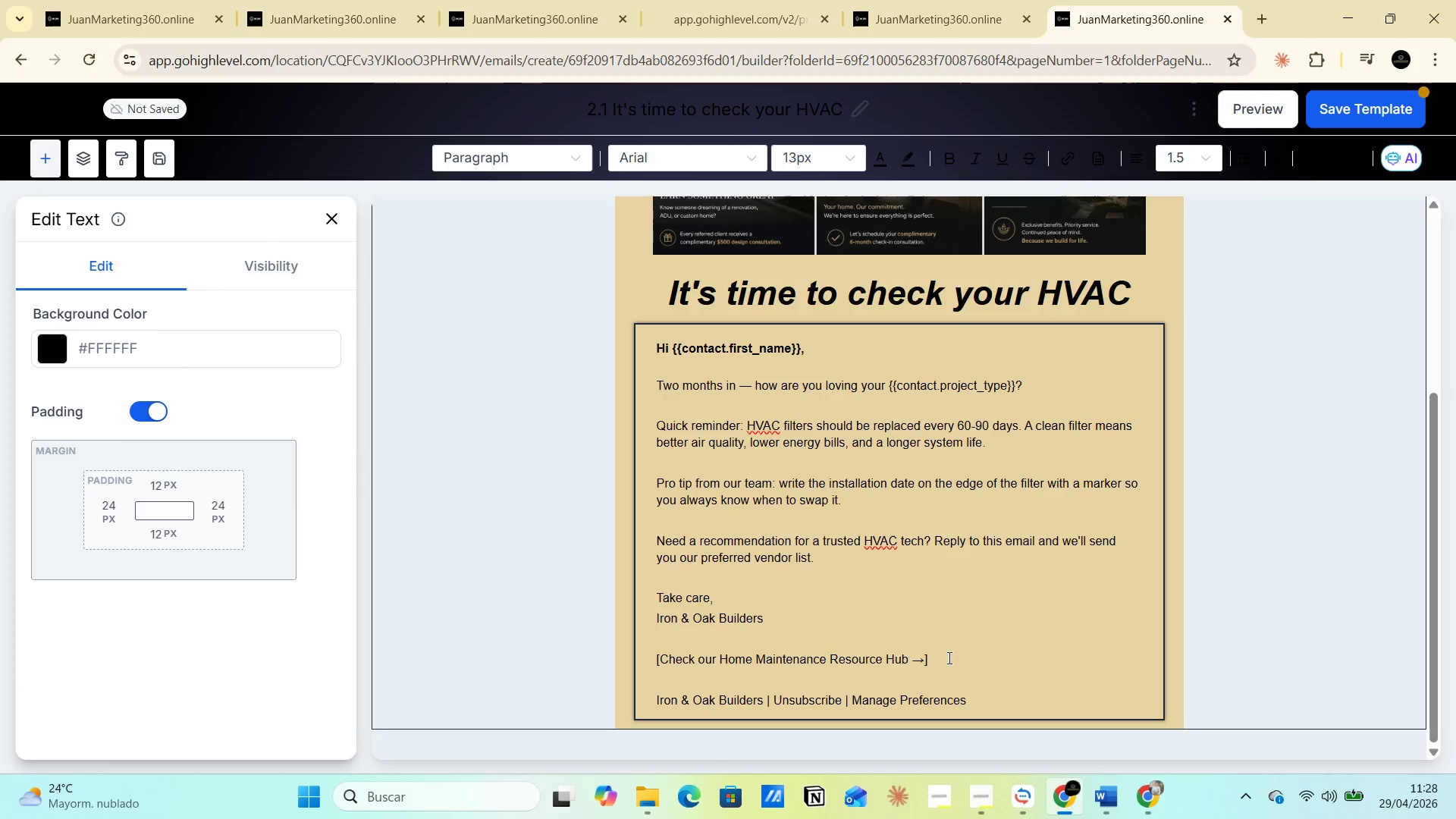 
key(Control+V)
 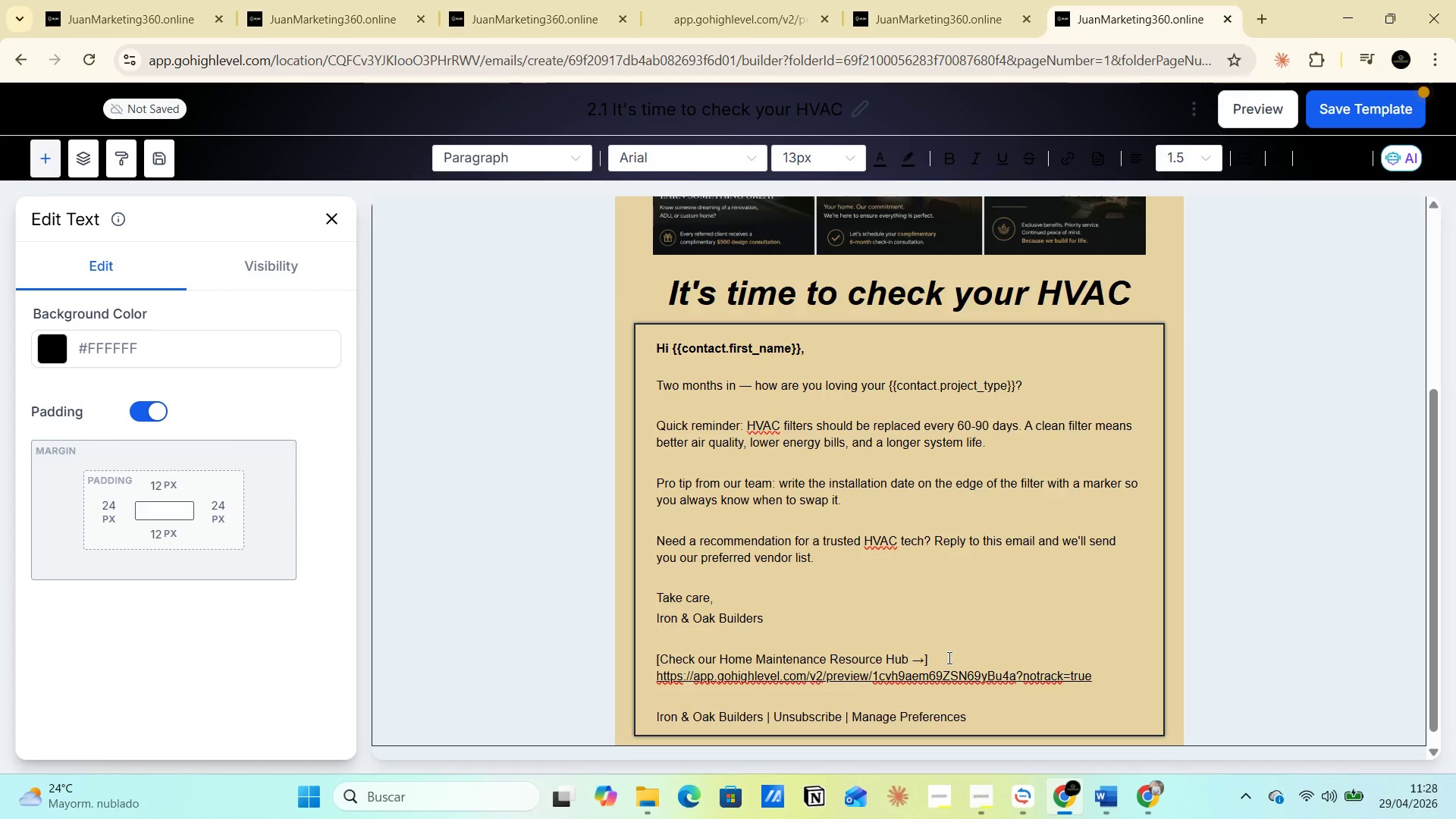 
wait(6.99)
 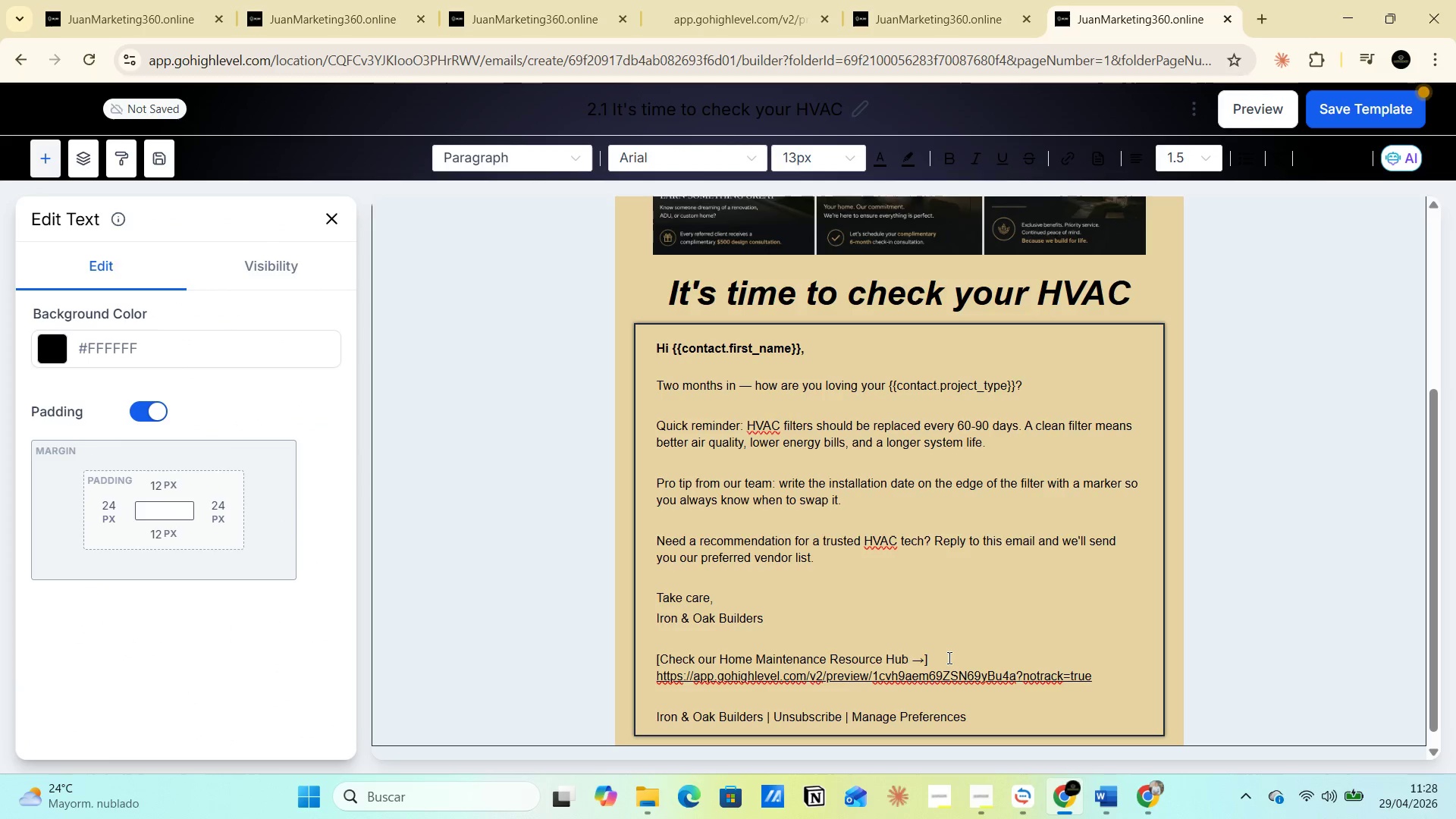 
left_click([1373, 114])
 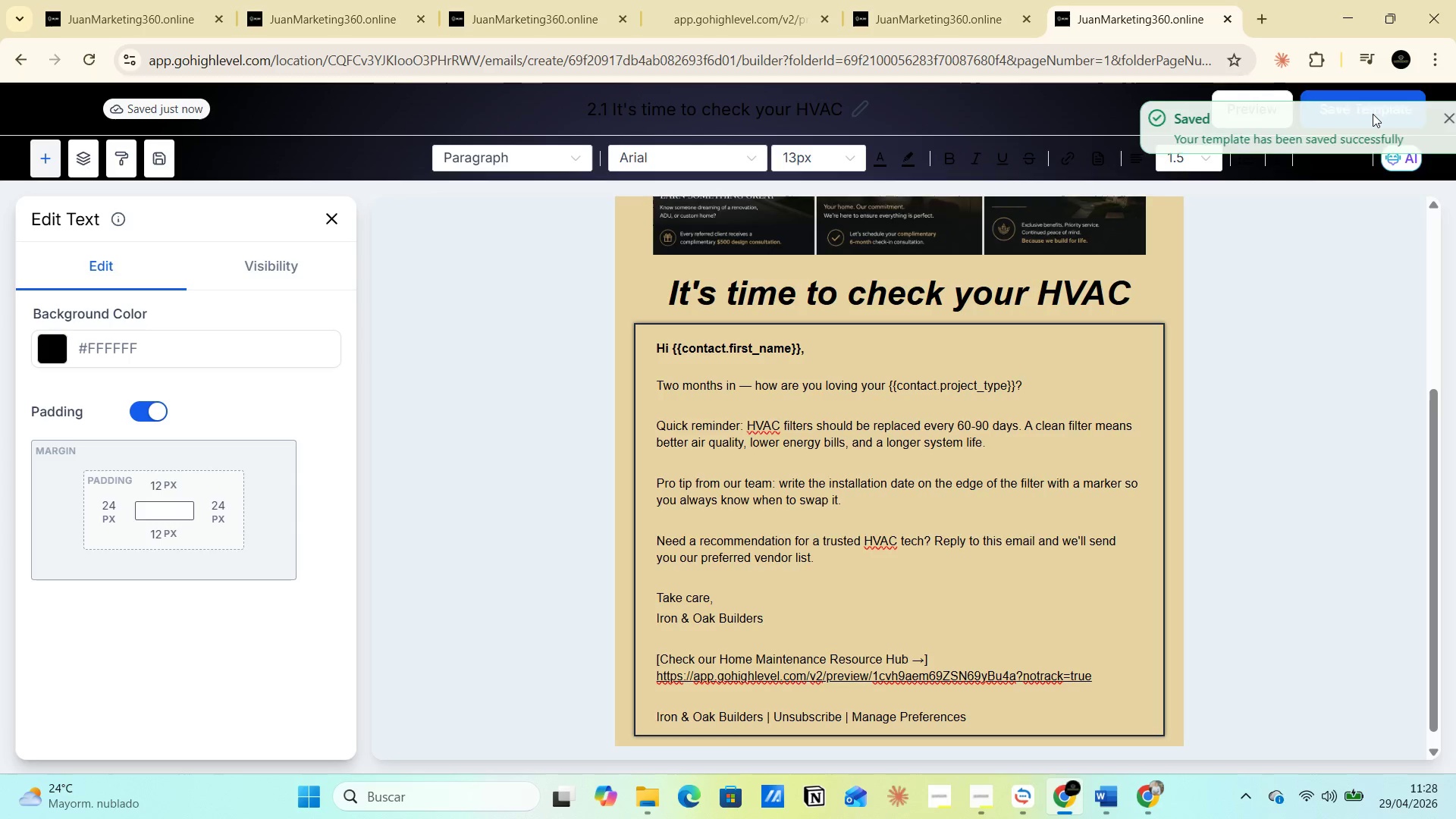 
key(PrintScreen)
 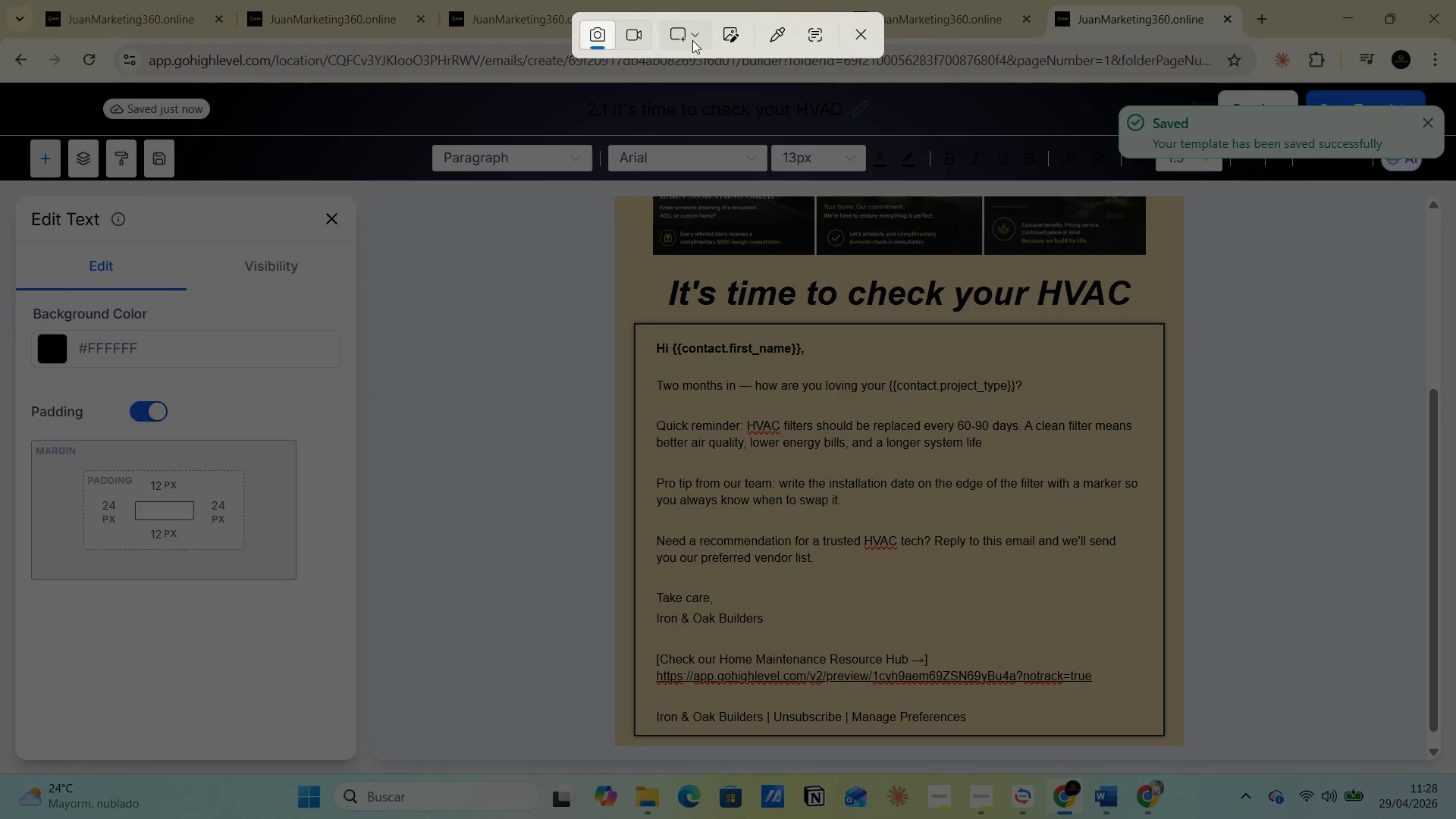 
left_click([692, 36])
 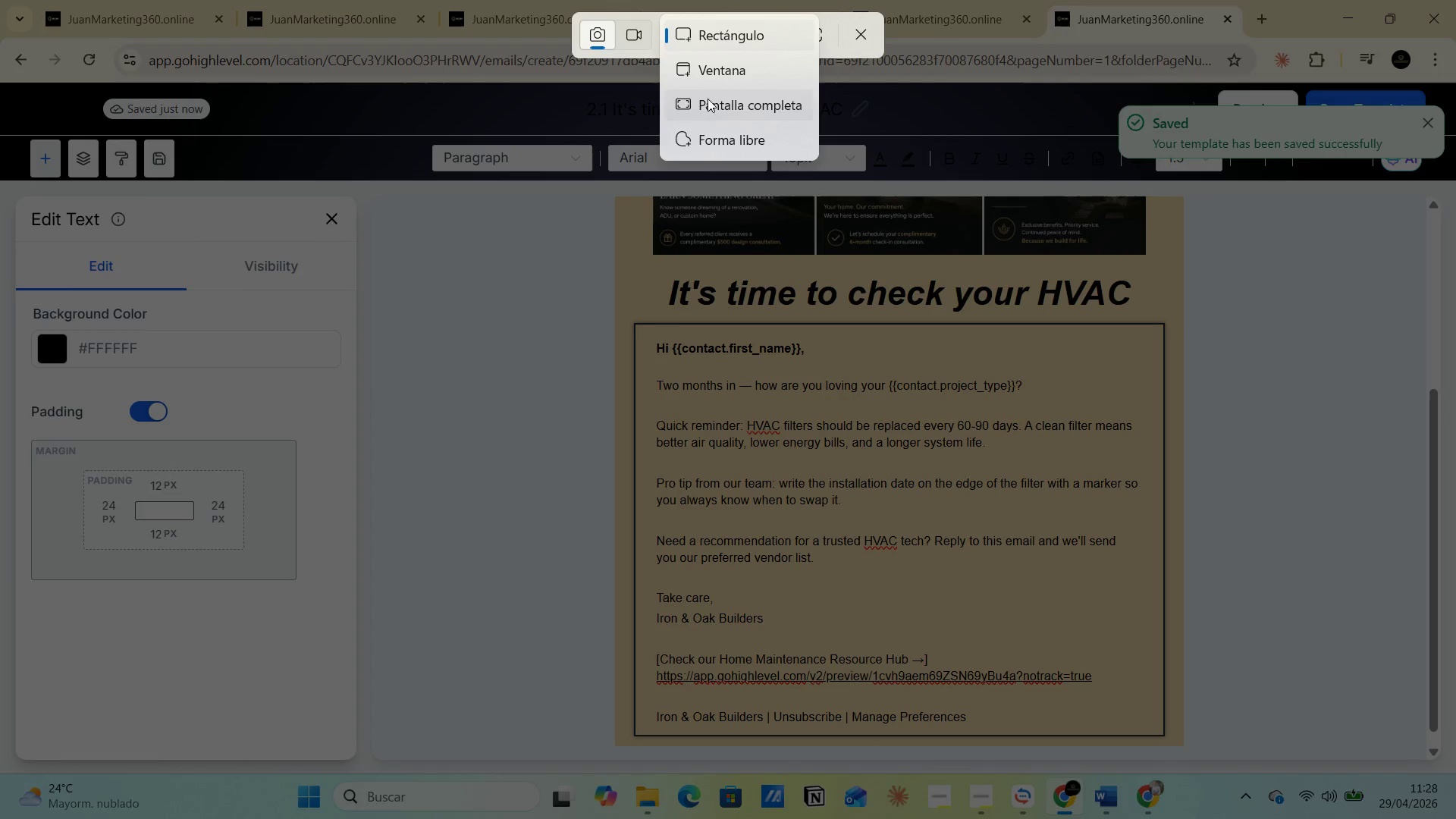 
left_click([708, 101])
 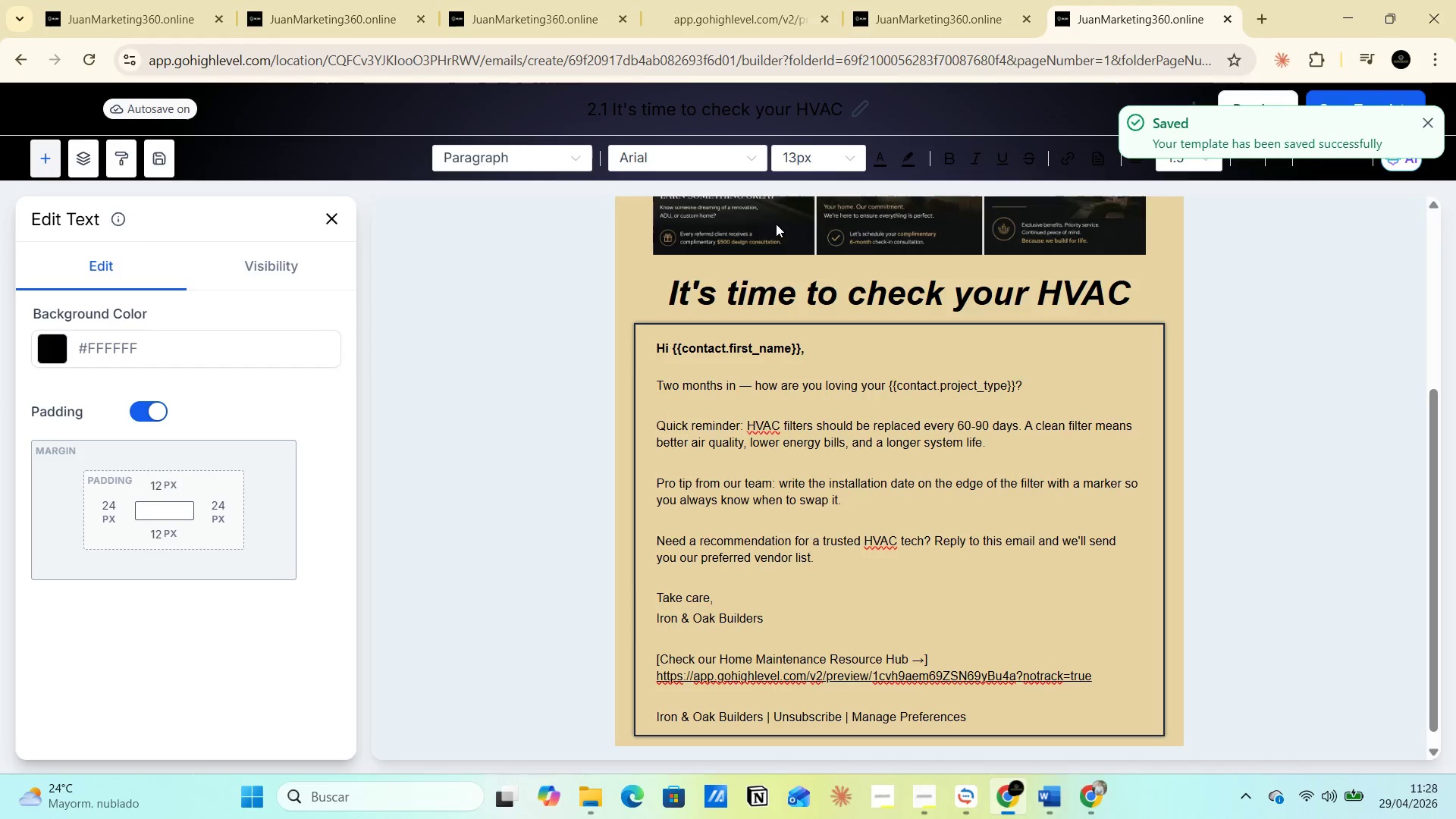 
key(Alt+AltLeft)
 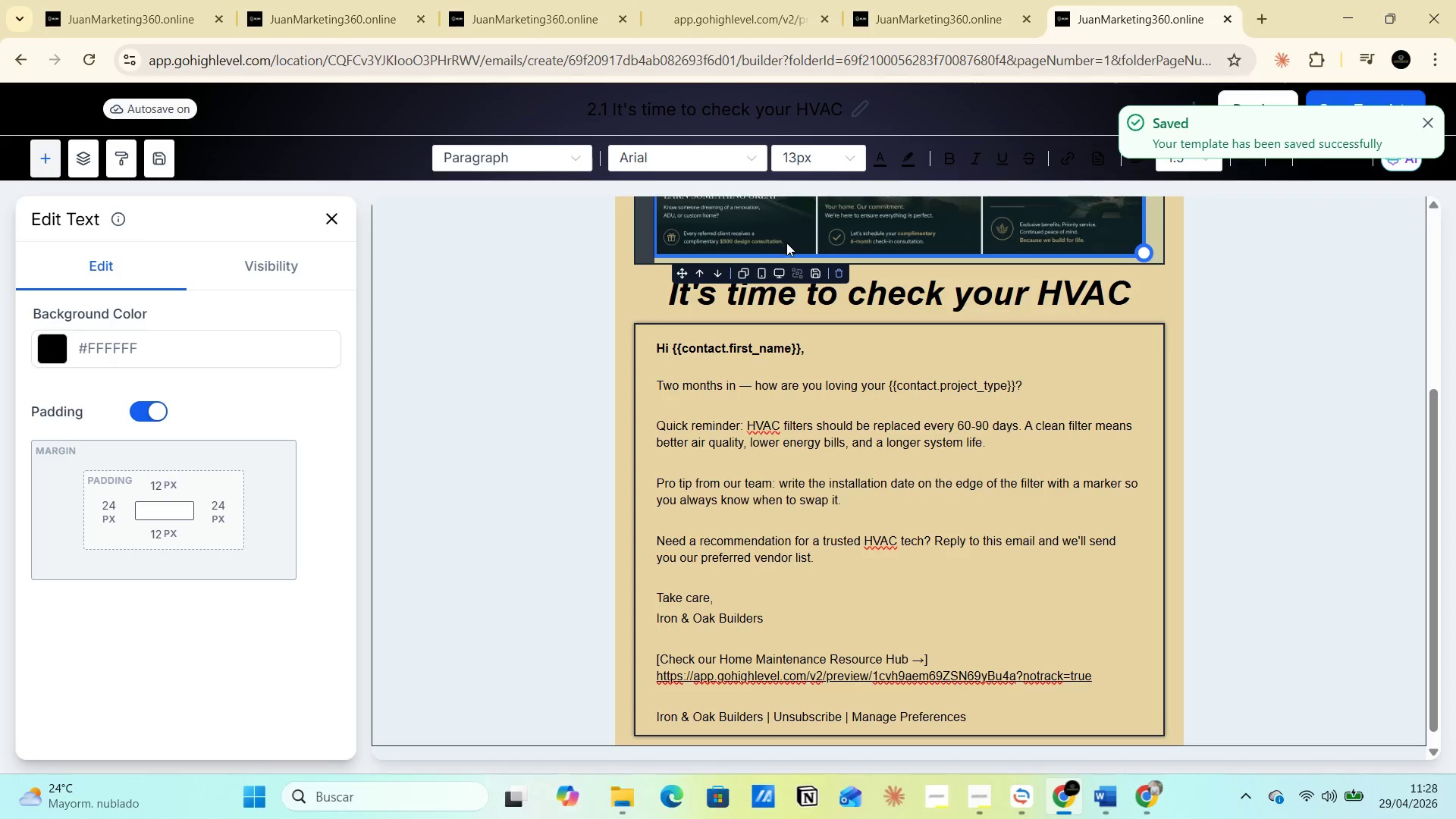 
key(Alt+Tab)
 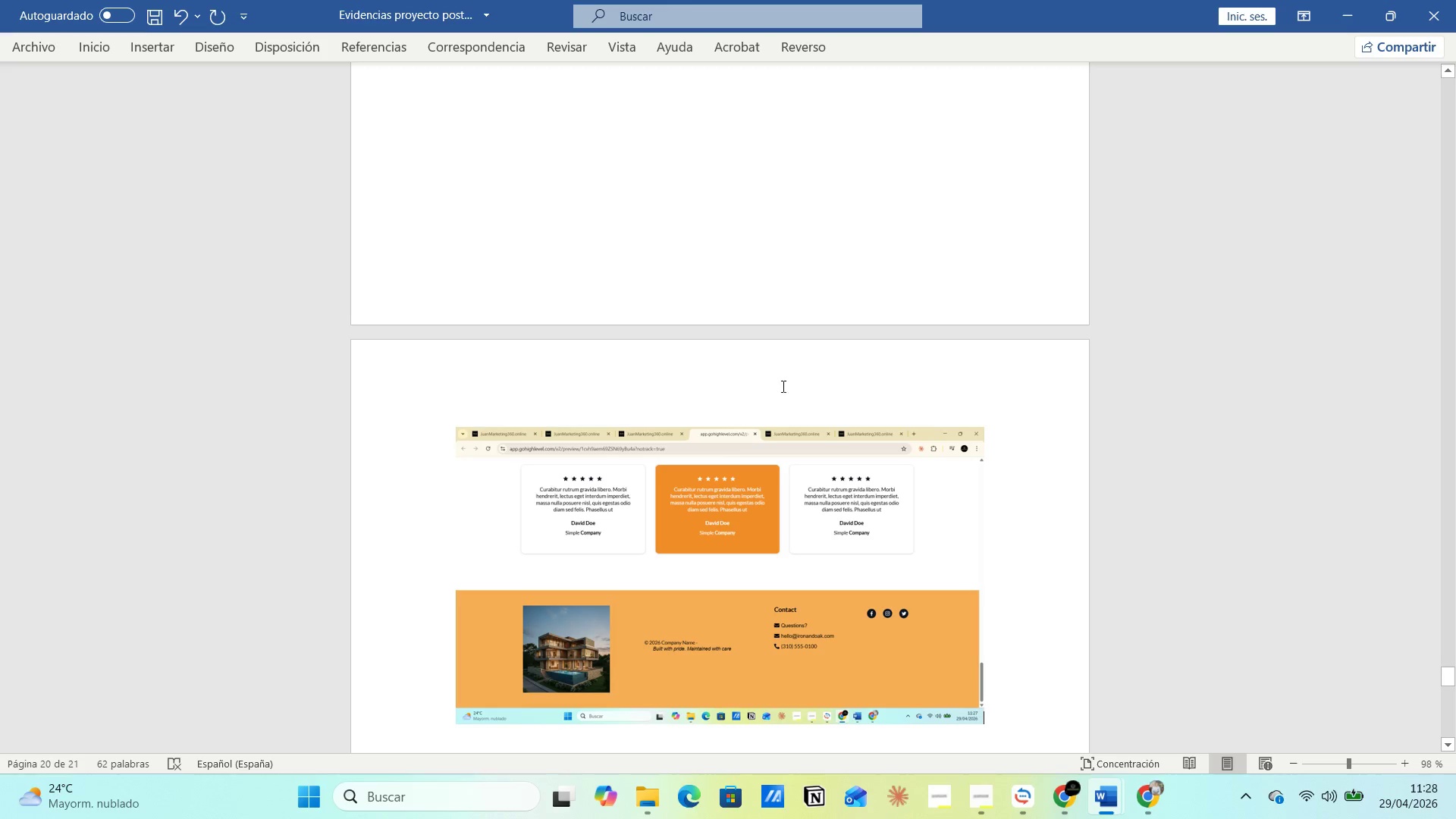 
scroll: coordinate [867, 442], scroll_direction: down, amount: 44.0
 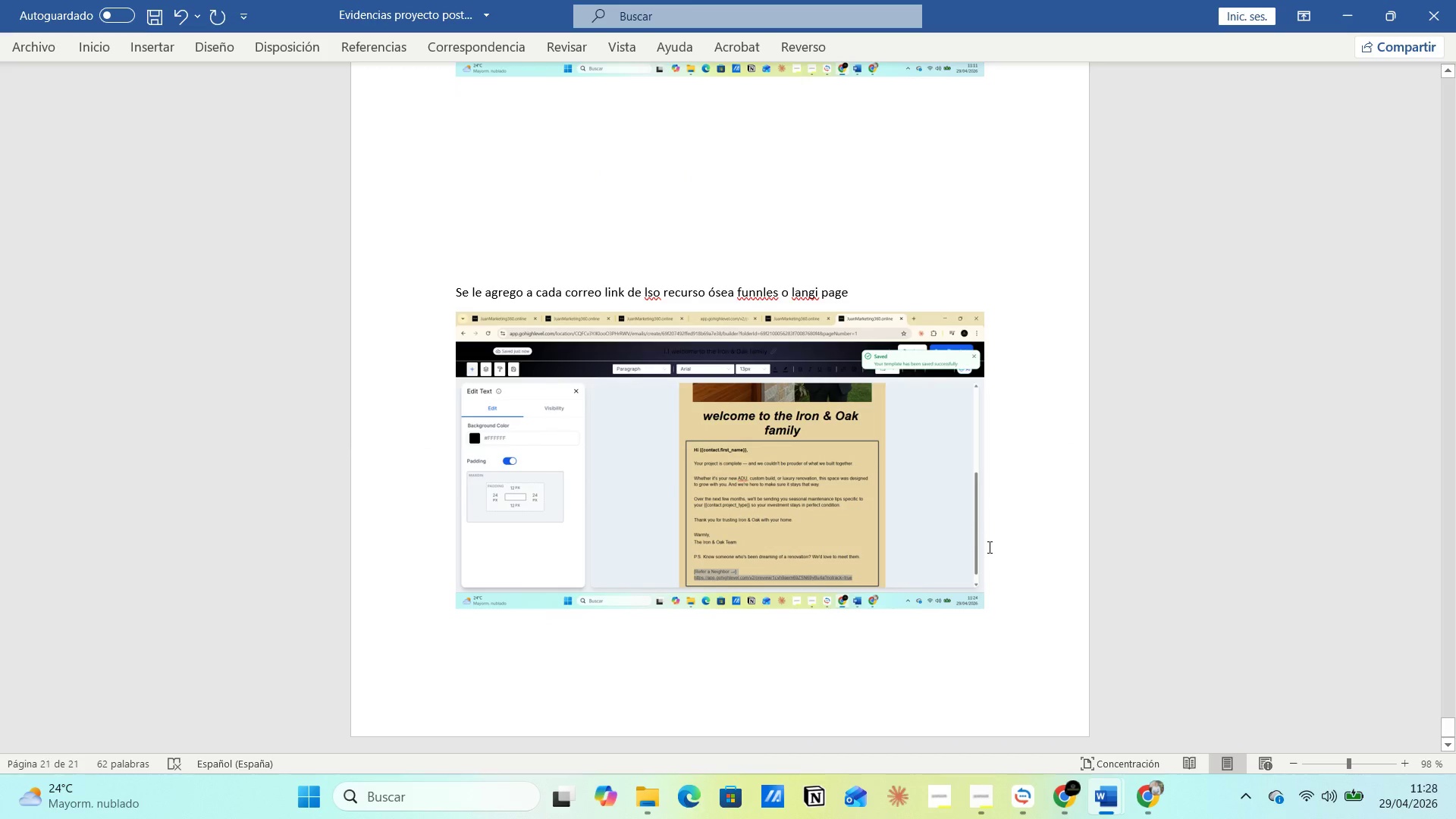 
left_click([988, 551])
 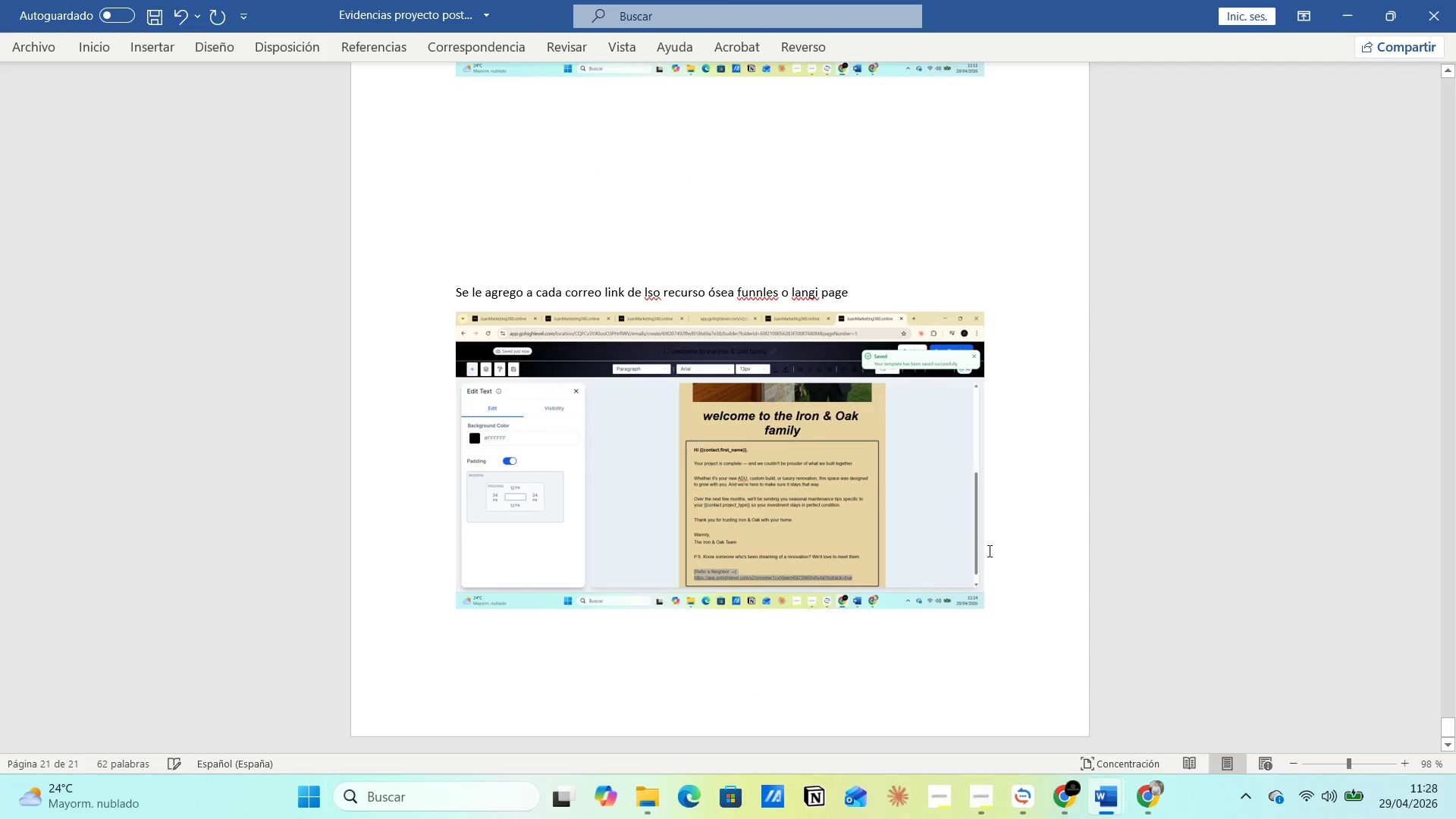 
key(Enter)
 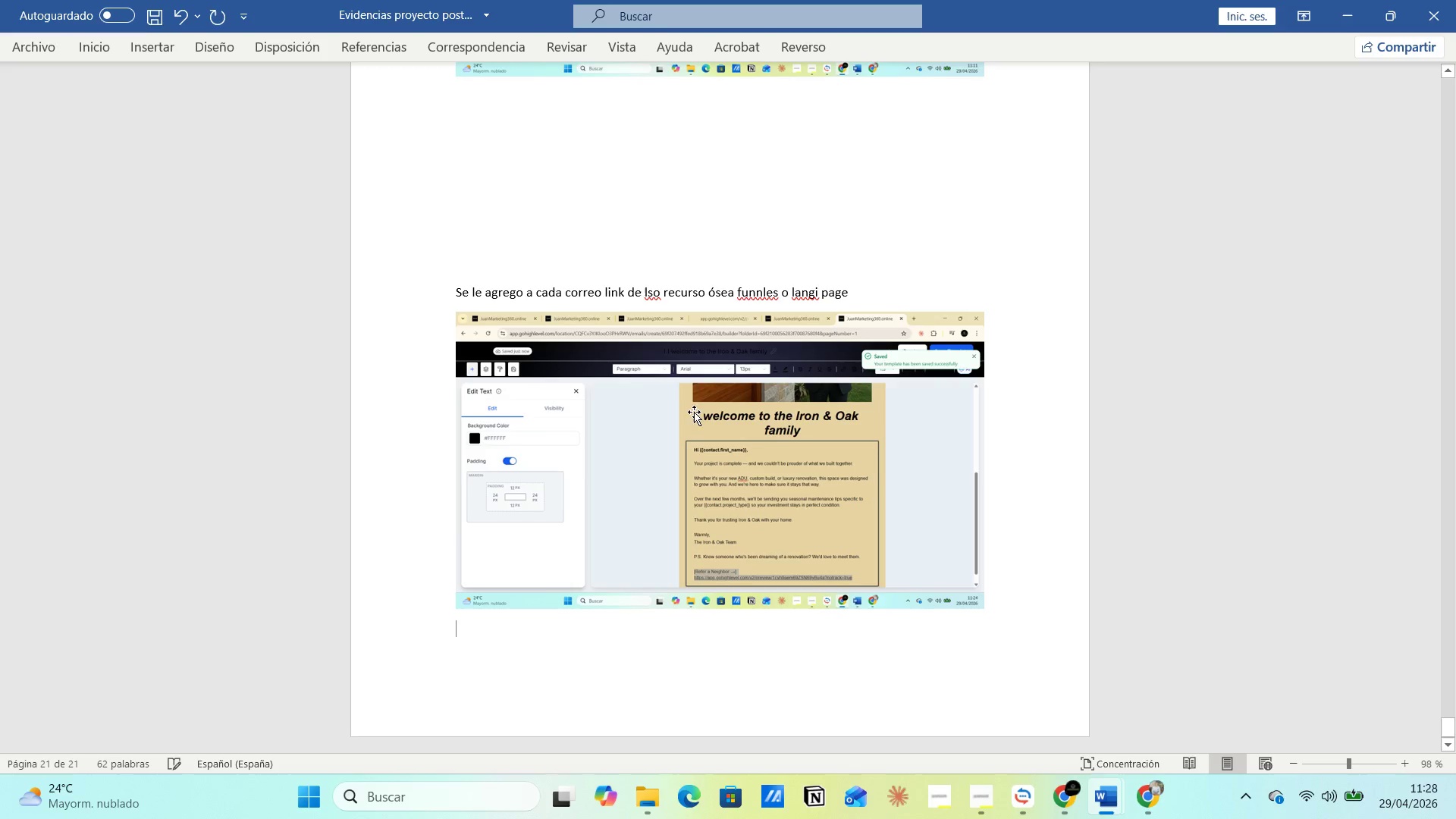 
scroll: coordinate [629, 380], scroll_direction: up, amount: 3.0
 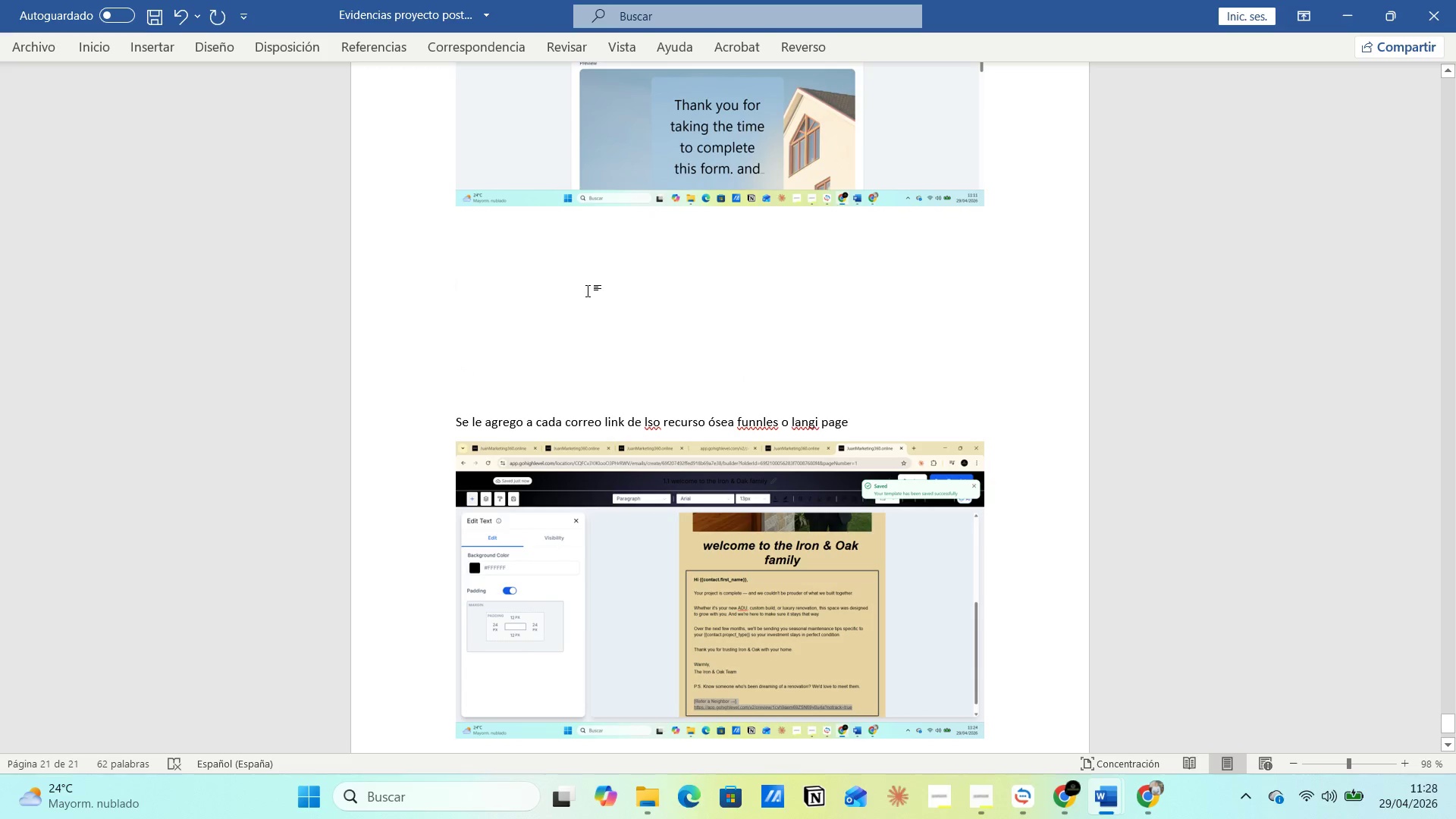 
key(Delete)
 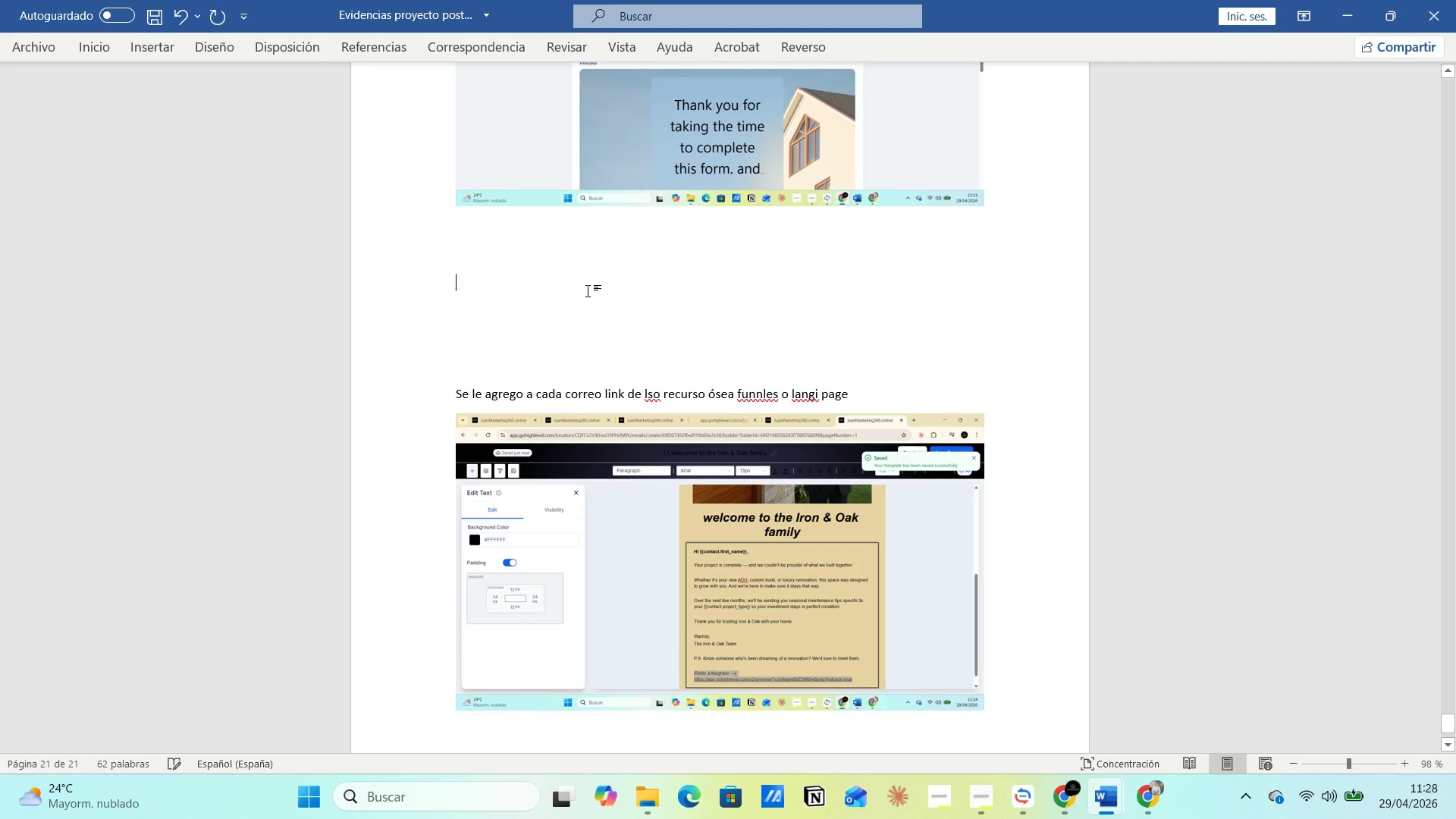 
key(Delete)
 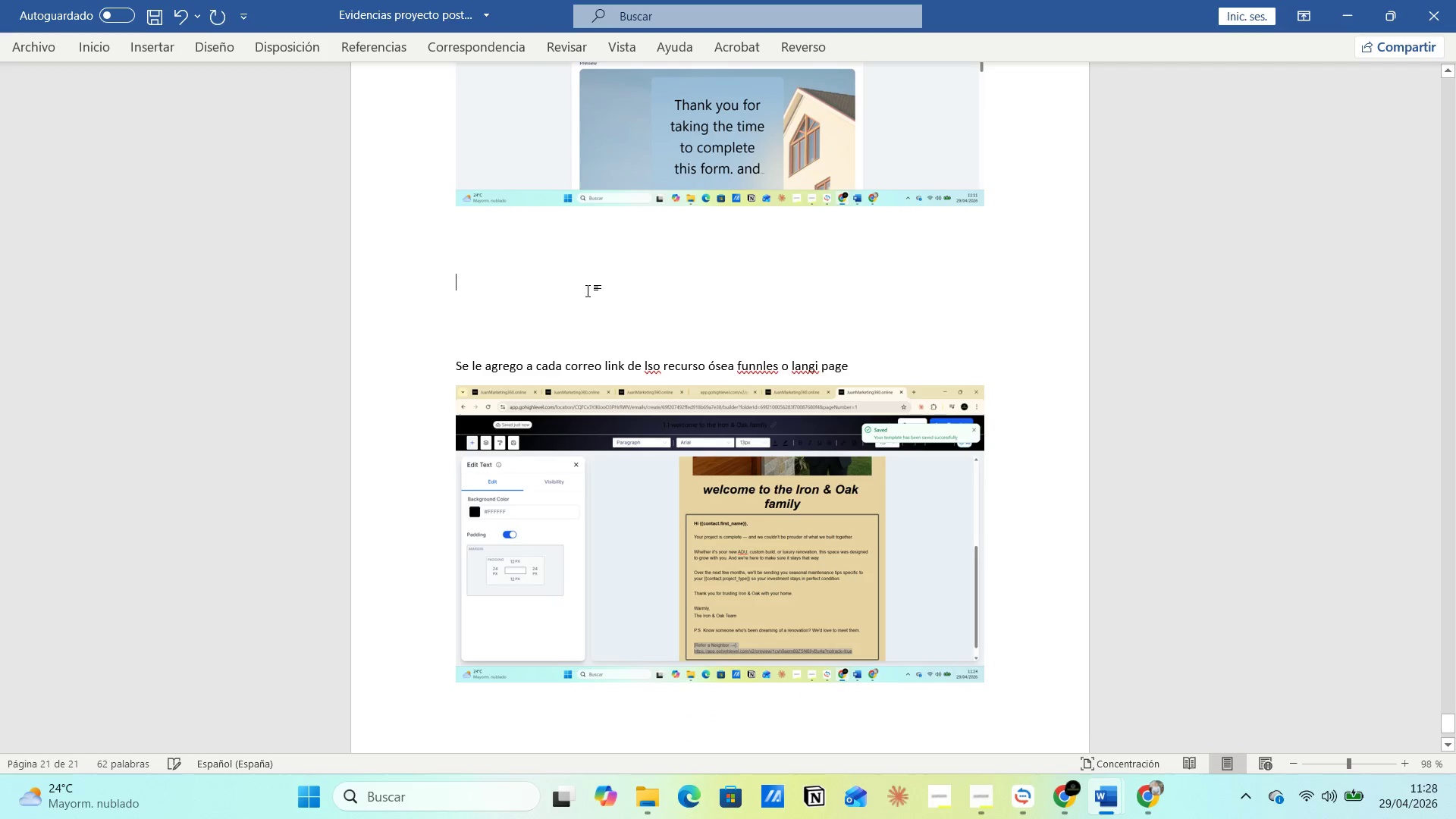 
key(Delete)
 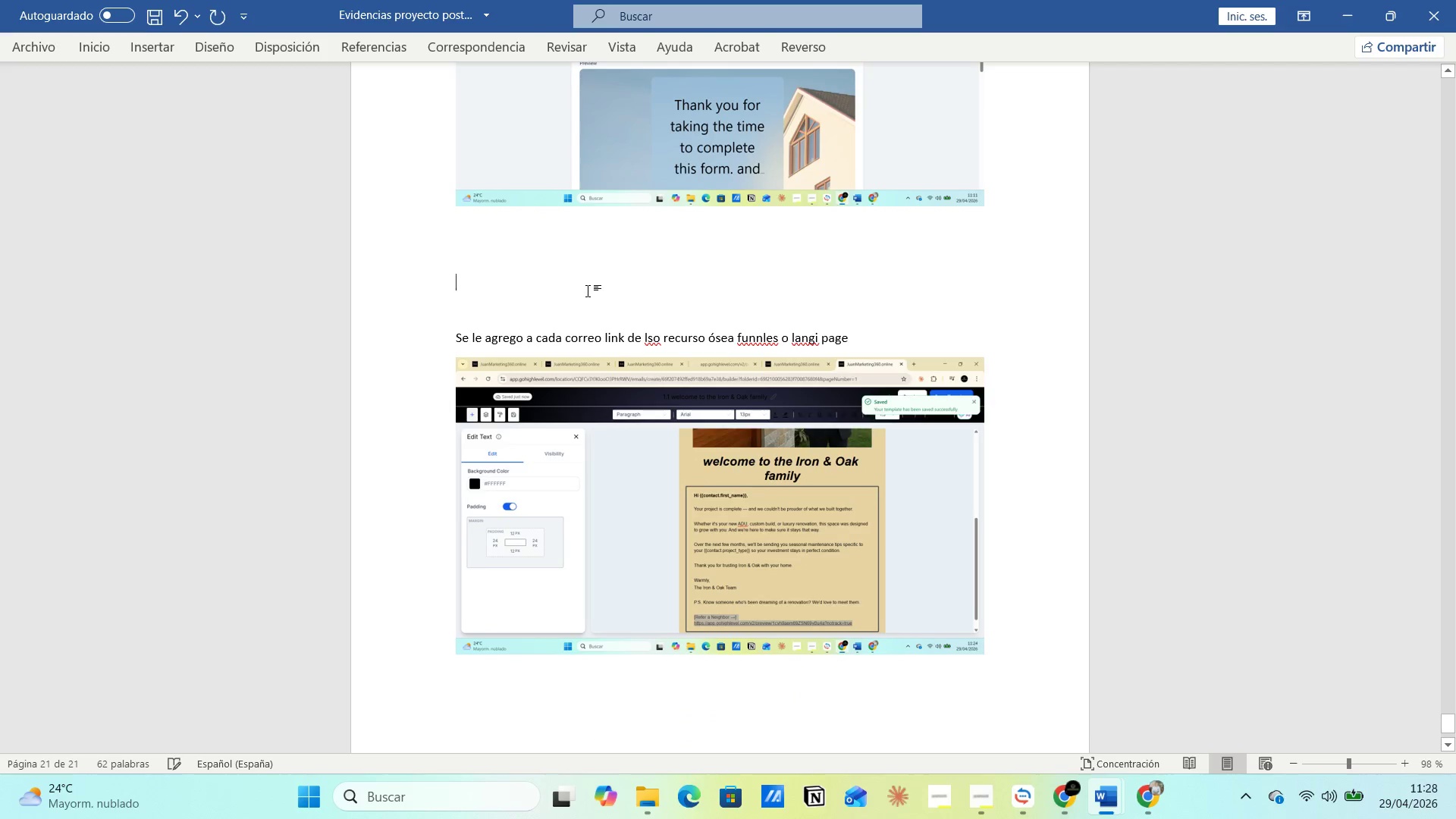 
key(Delete)
 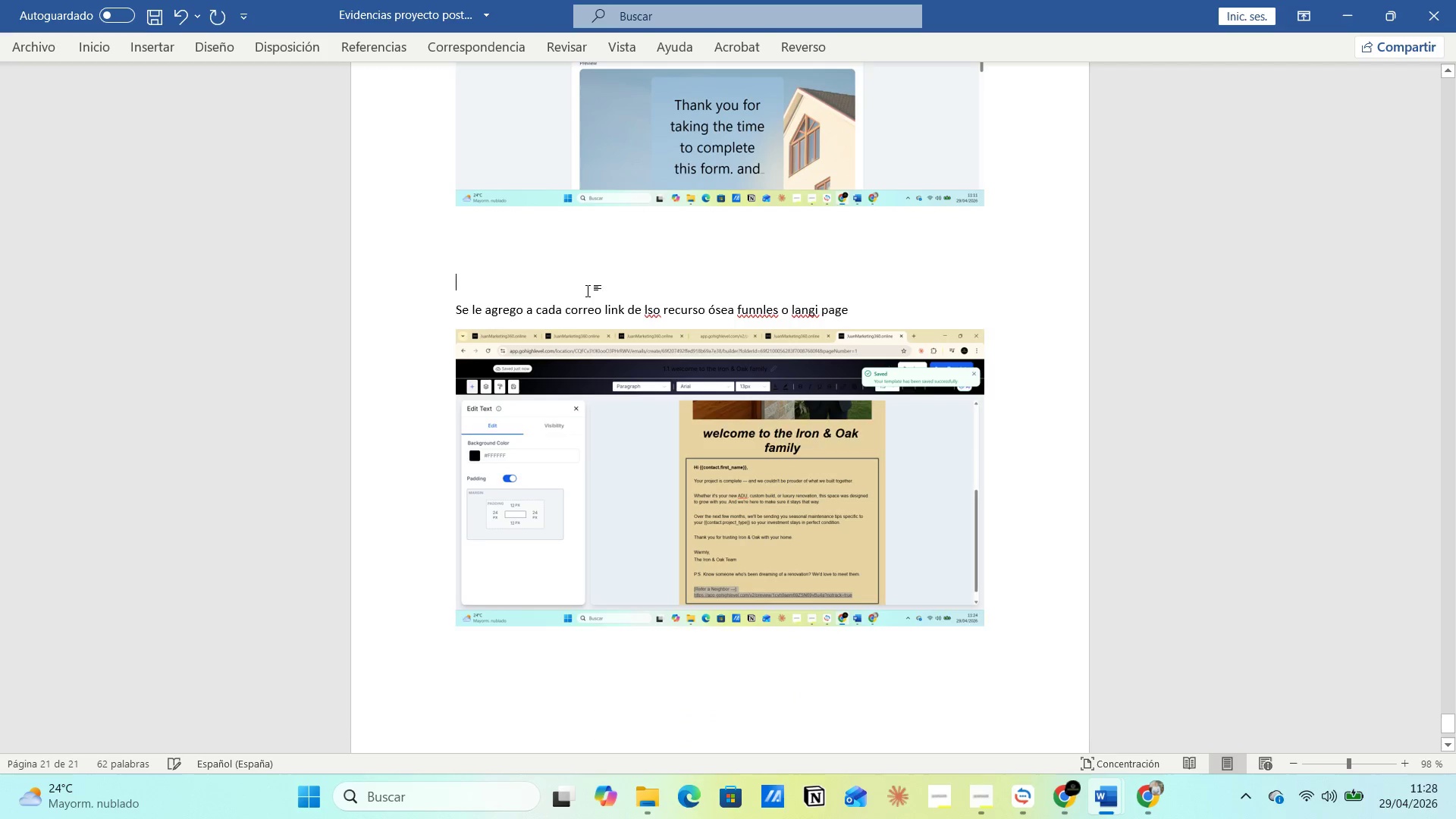 
key(Delete)
 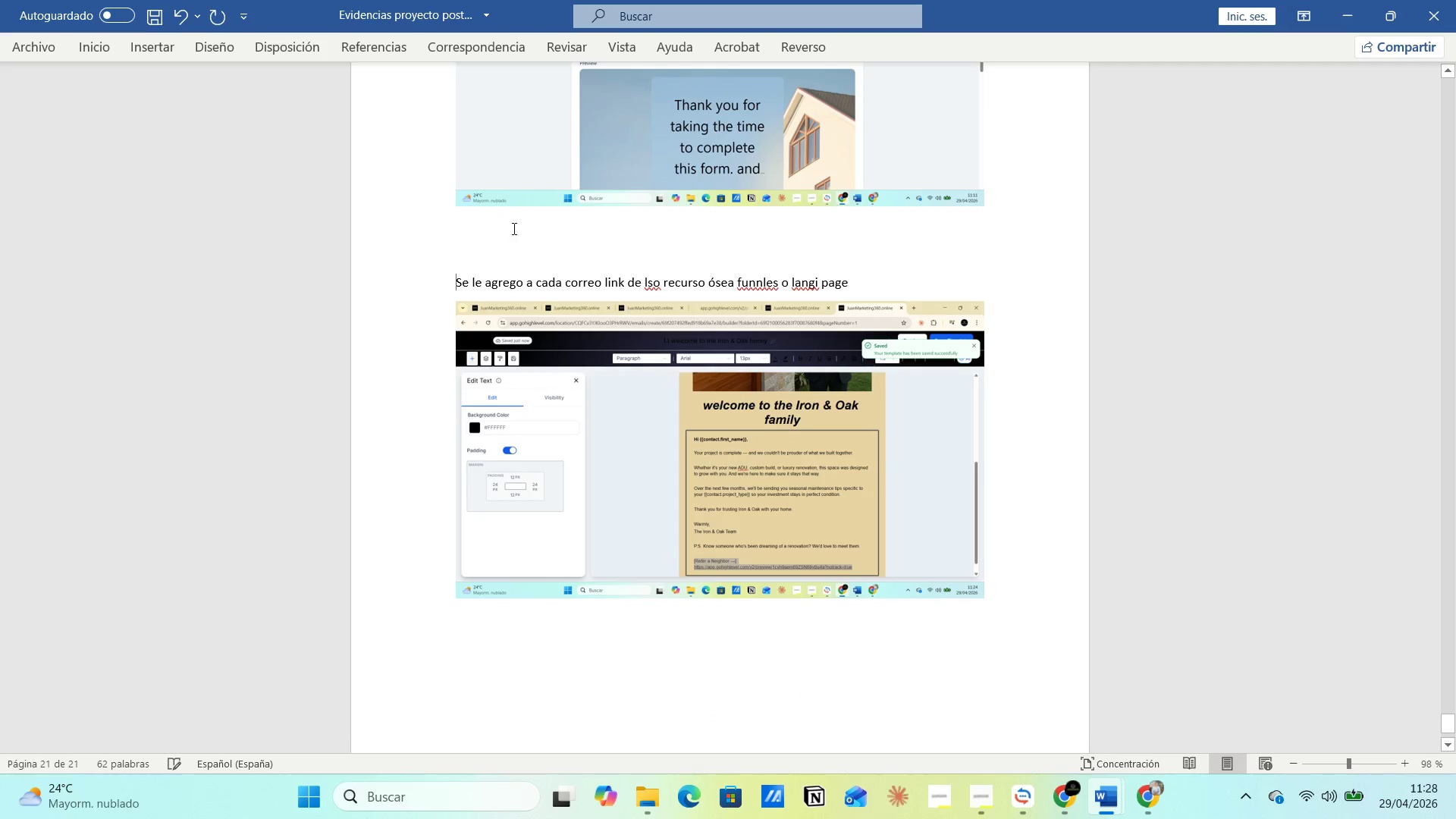 
left_click([499, 215])
 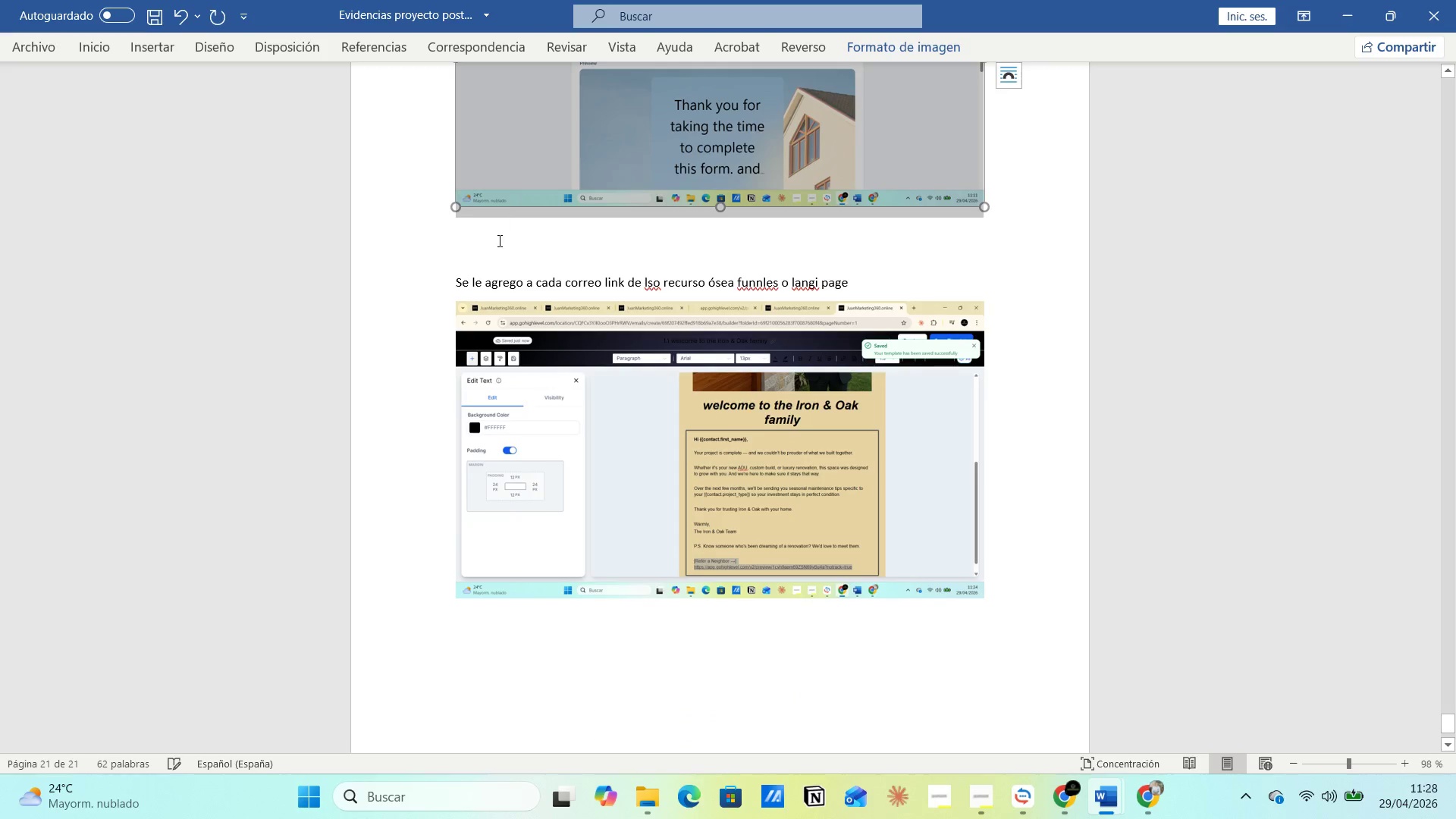 
left_click([500, 243])
 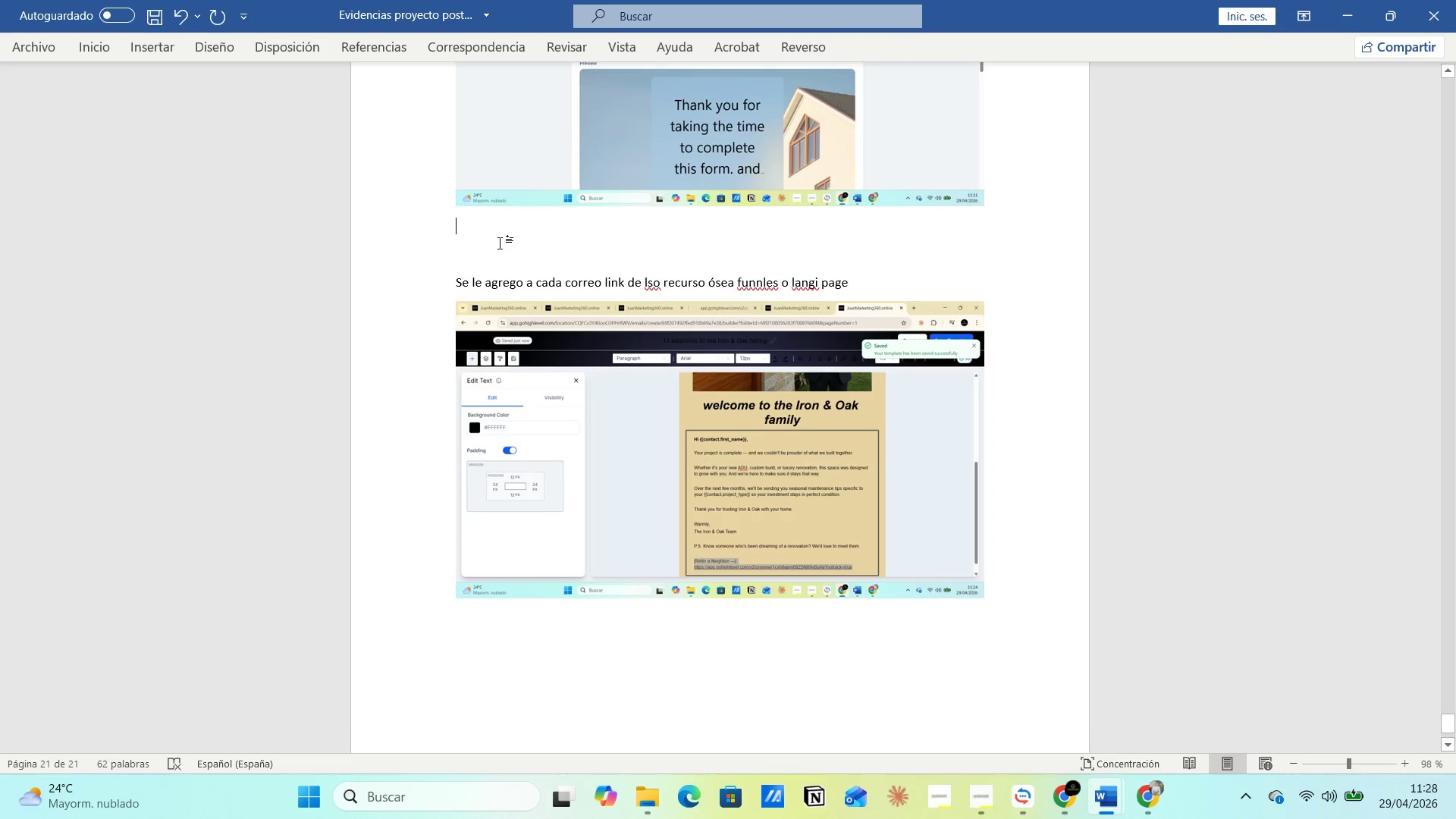 
key(Delete)
 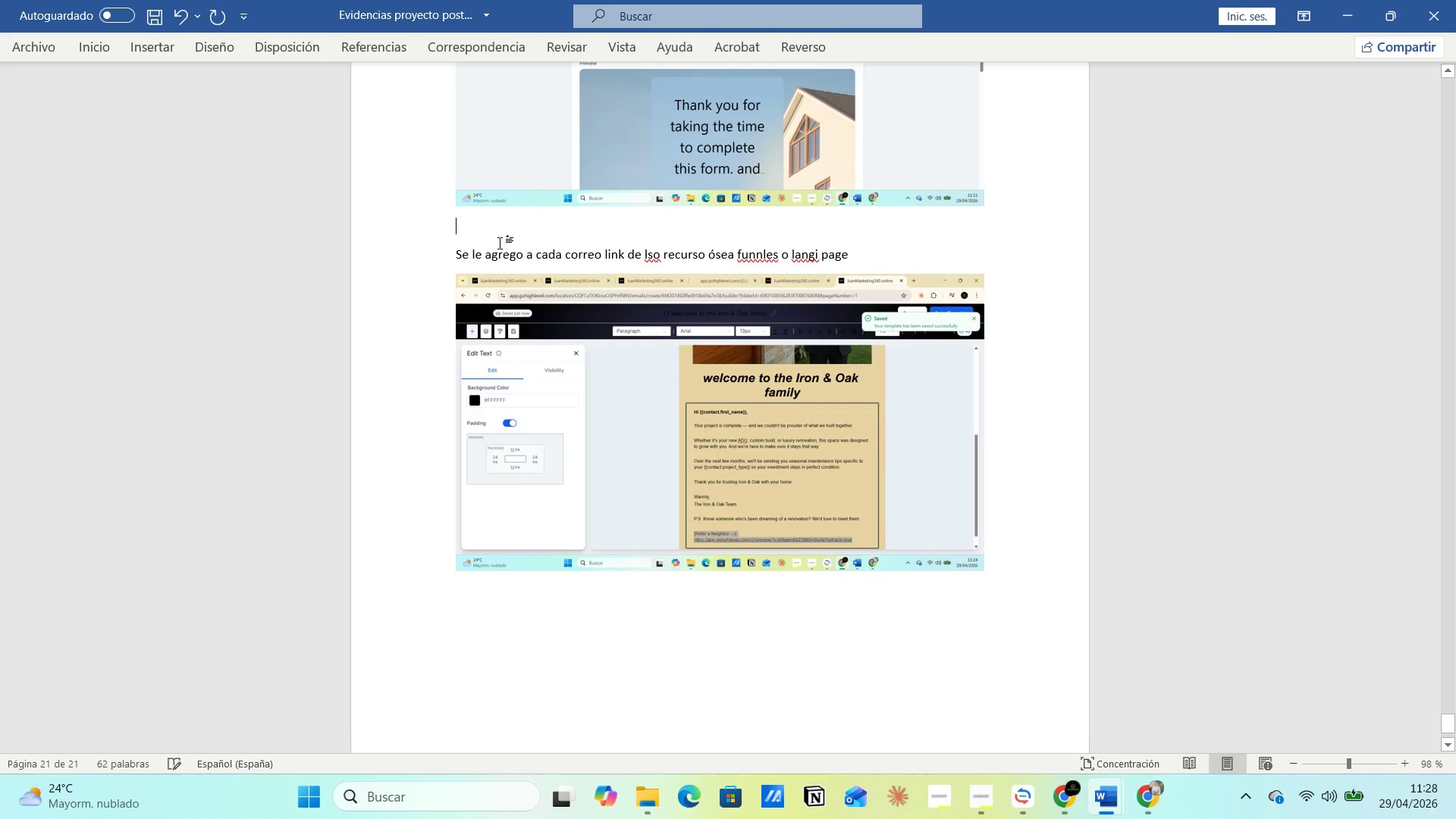 
key(Delete)
 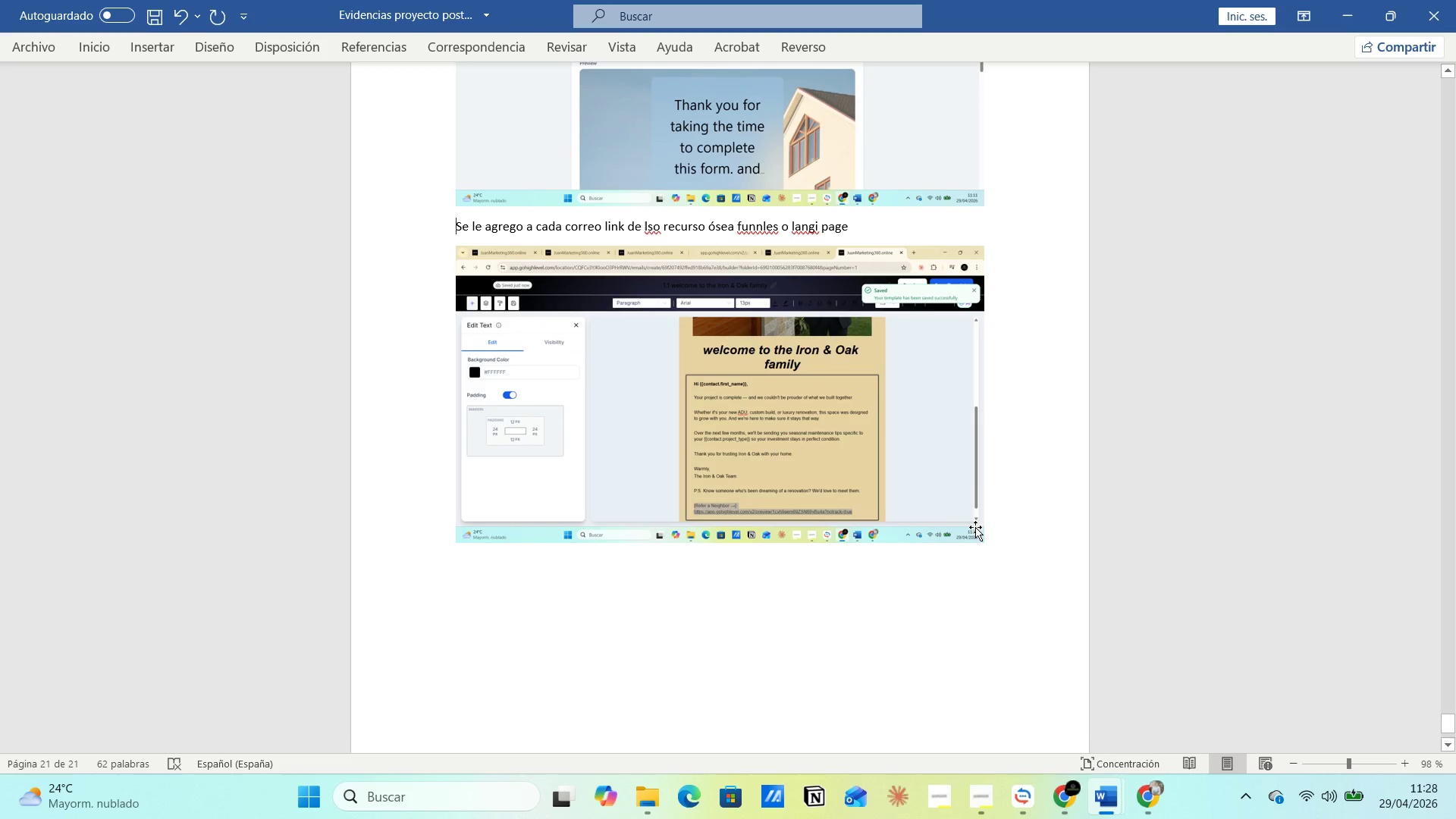 
double_click([1003, 531])
 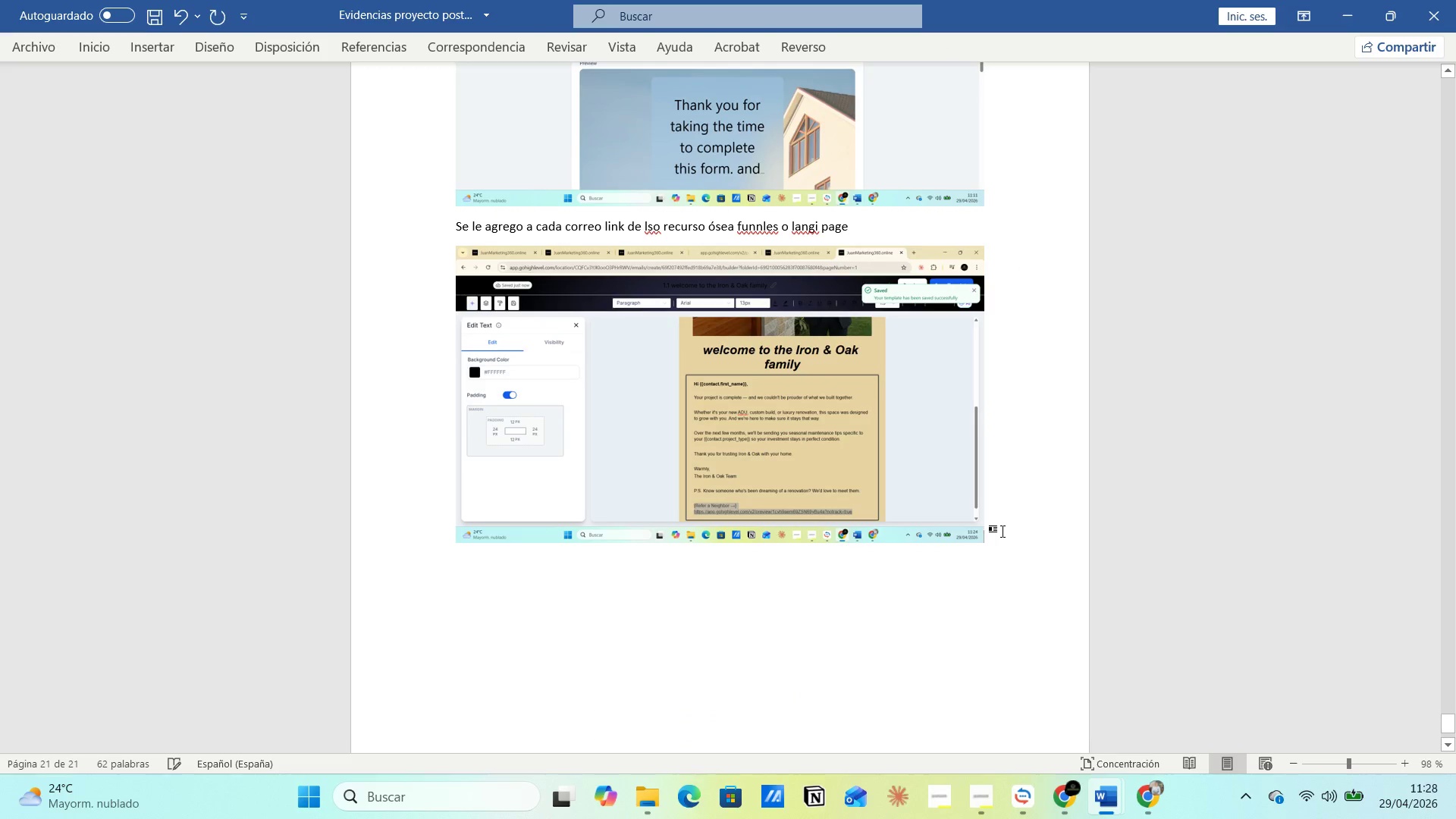 
key(Enter)
 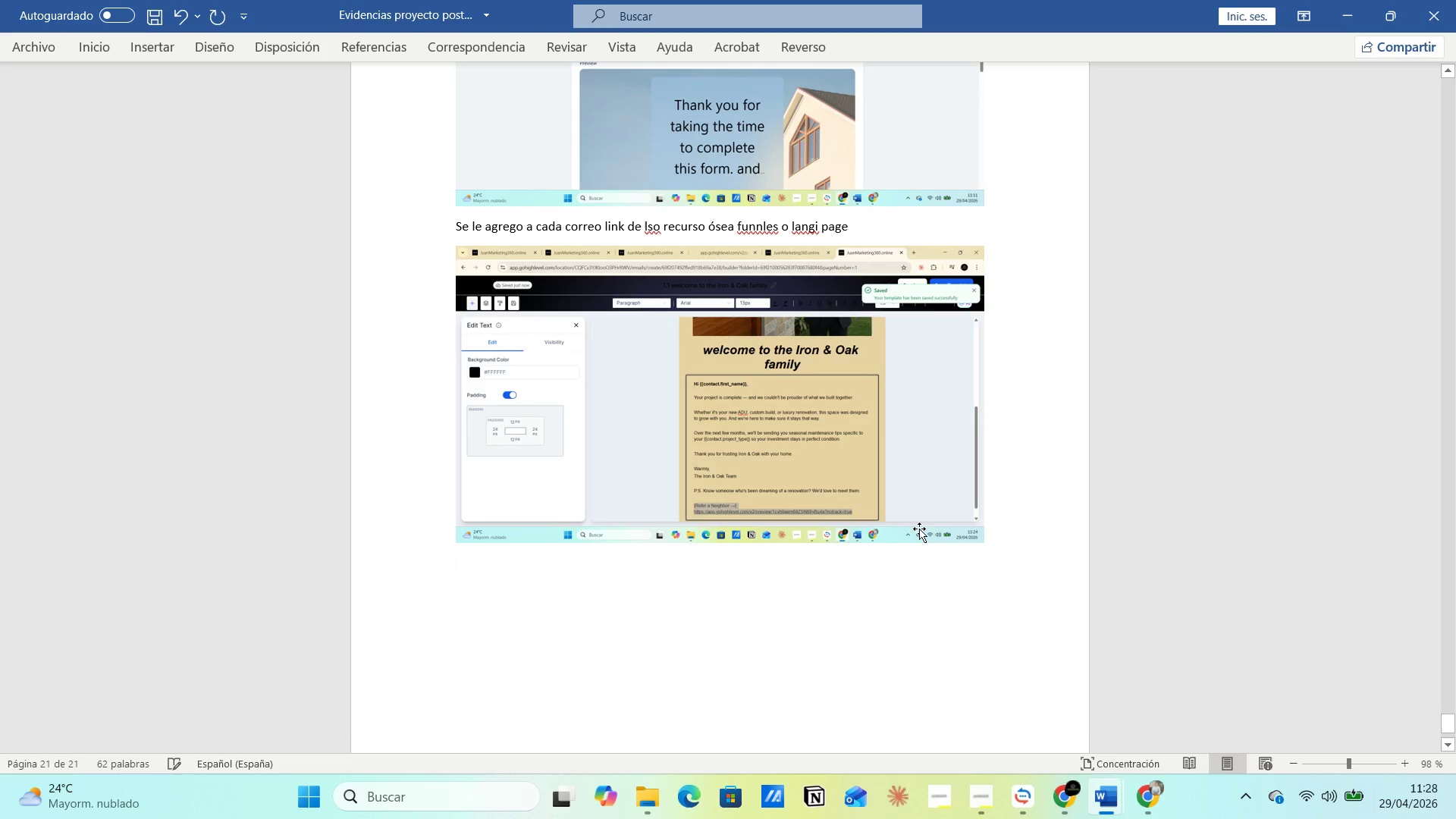 
key(Control+V)
 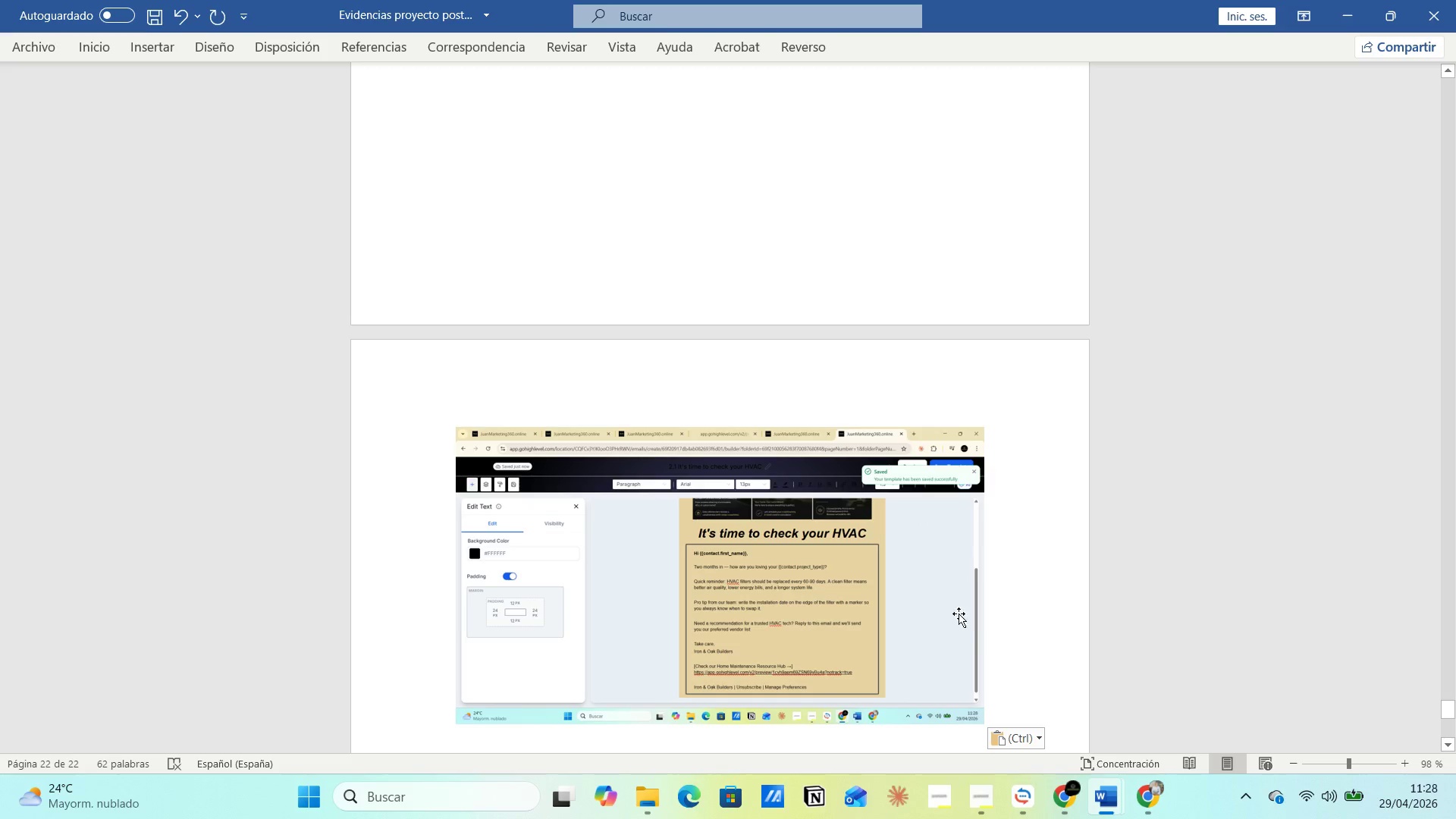 
left_click([990, 639])
 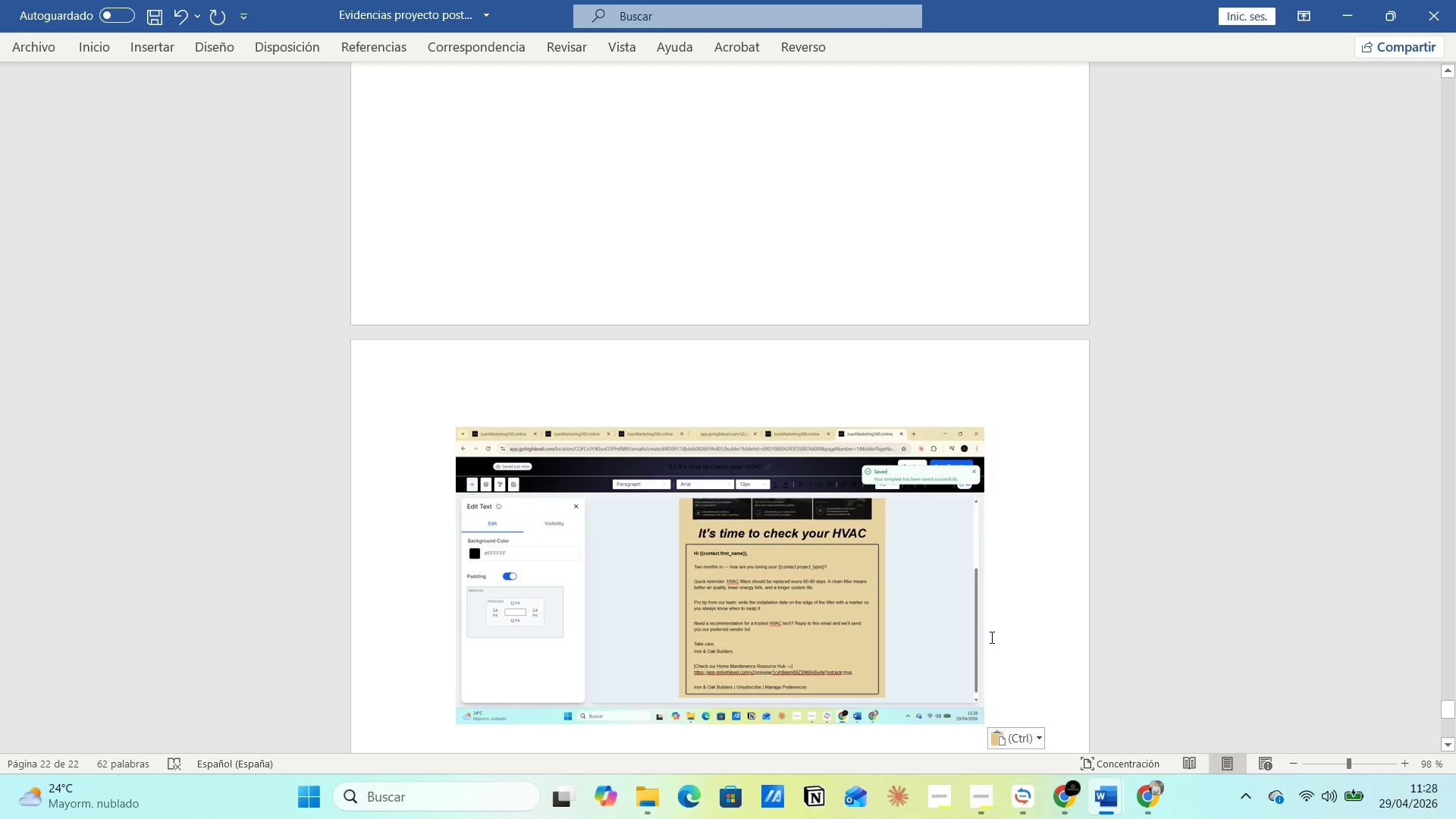 
key(Enter)
 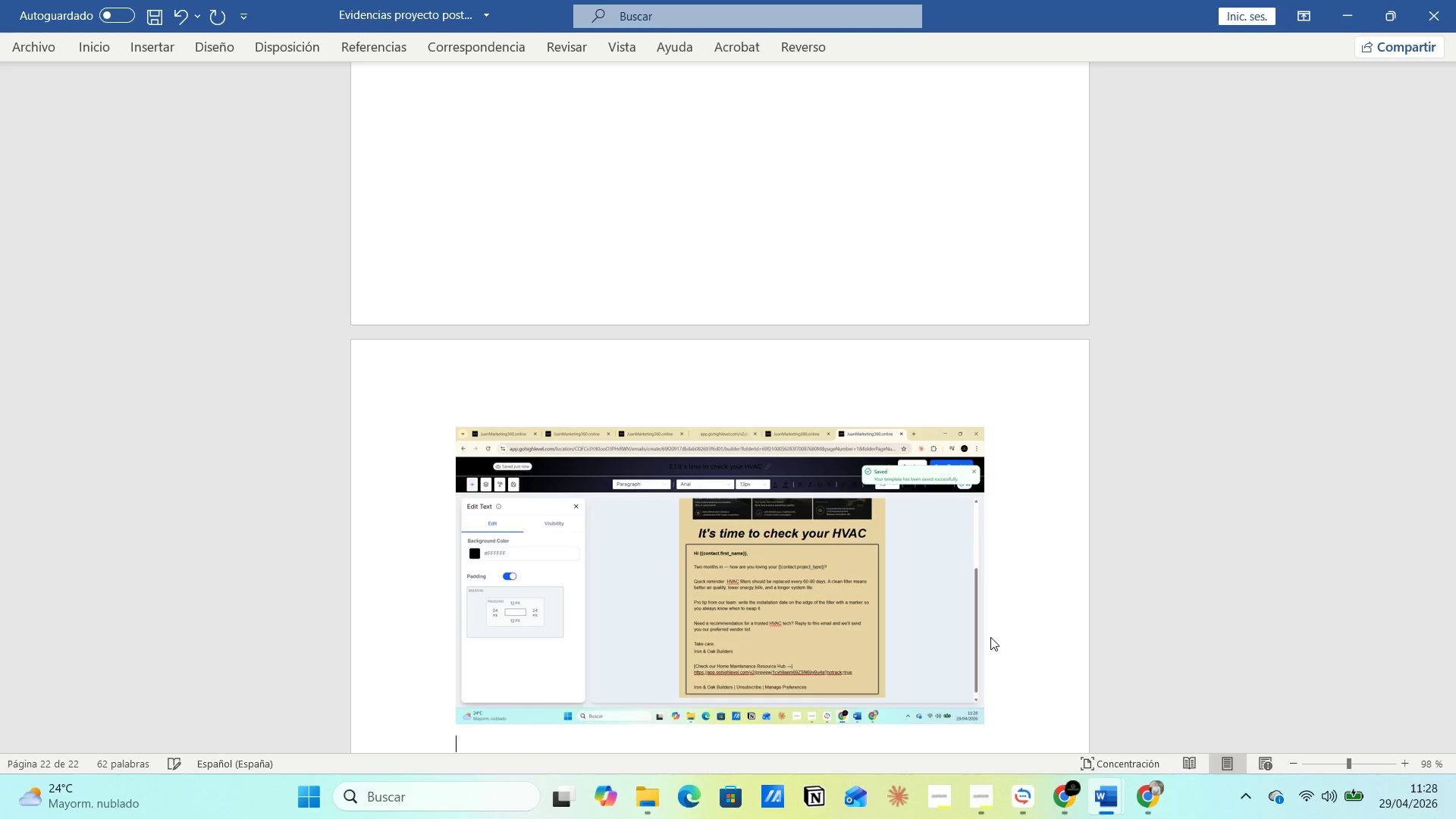 
key(Alt+AltLeft)
 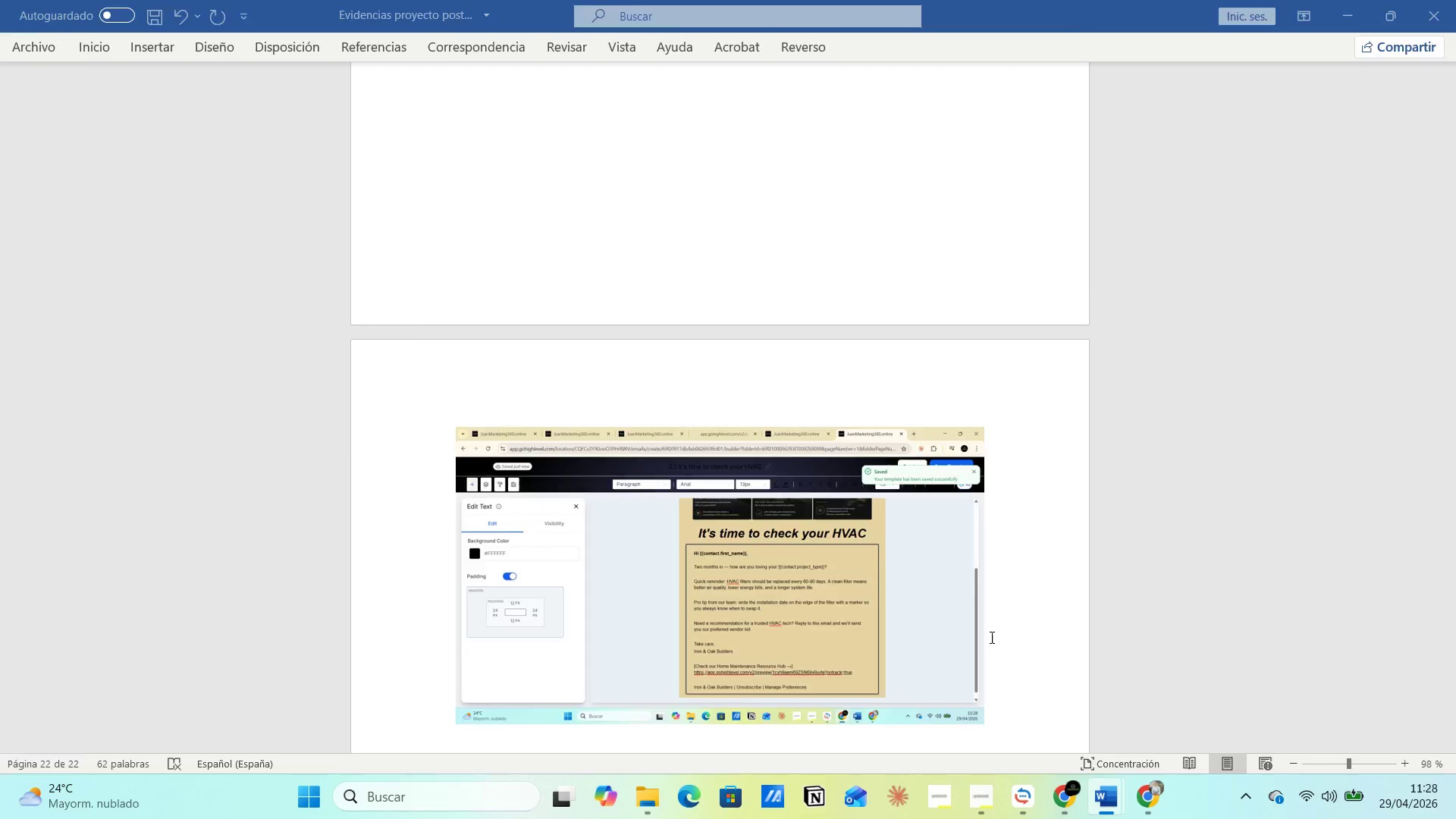 
key(Alt+Tab)
 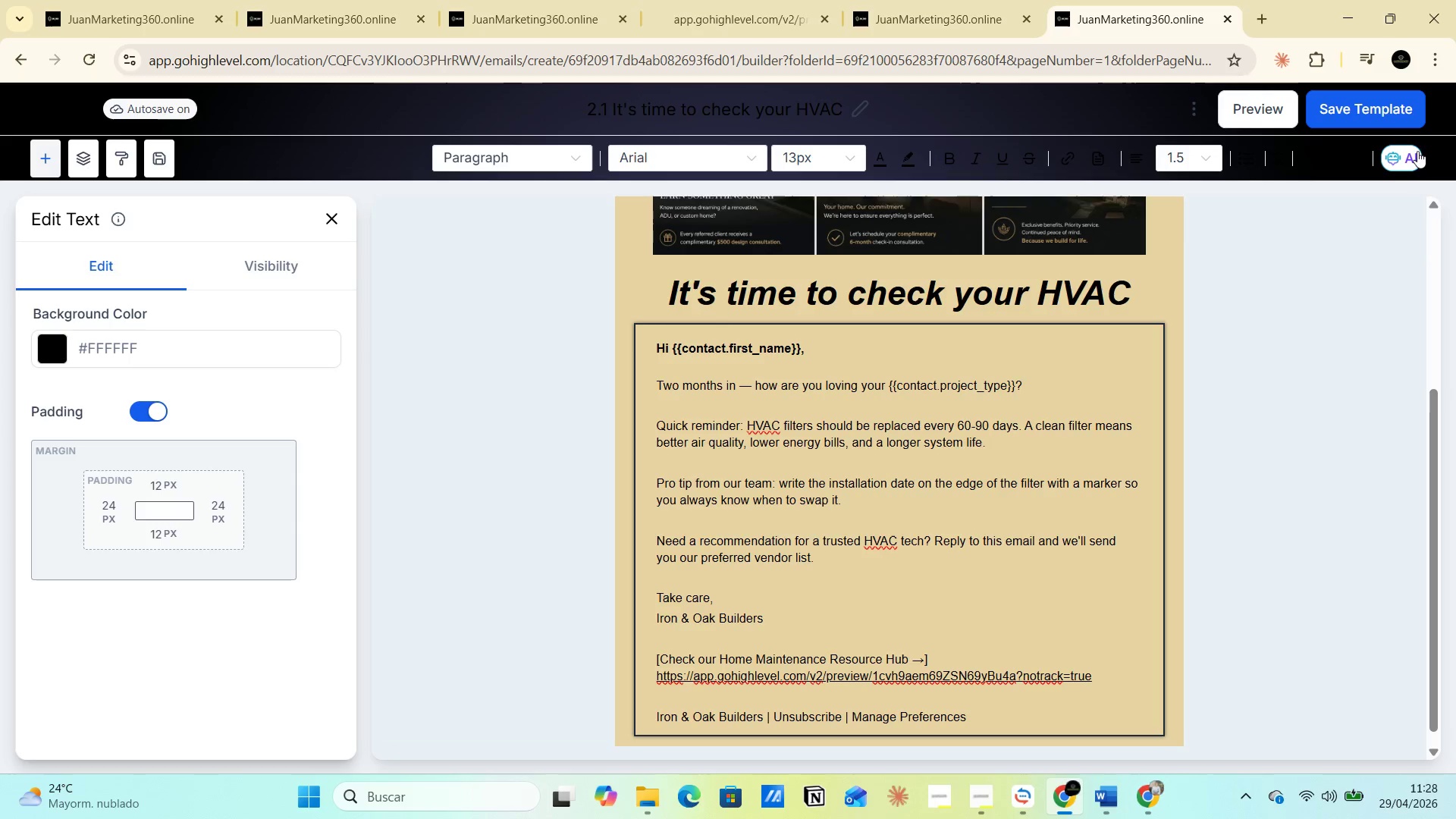 
left_click([1376, 115])
 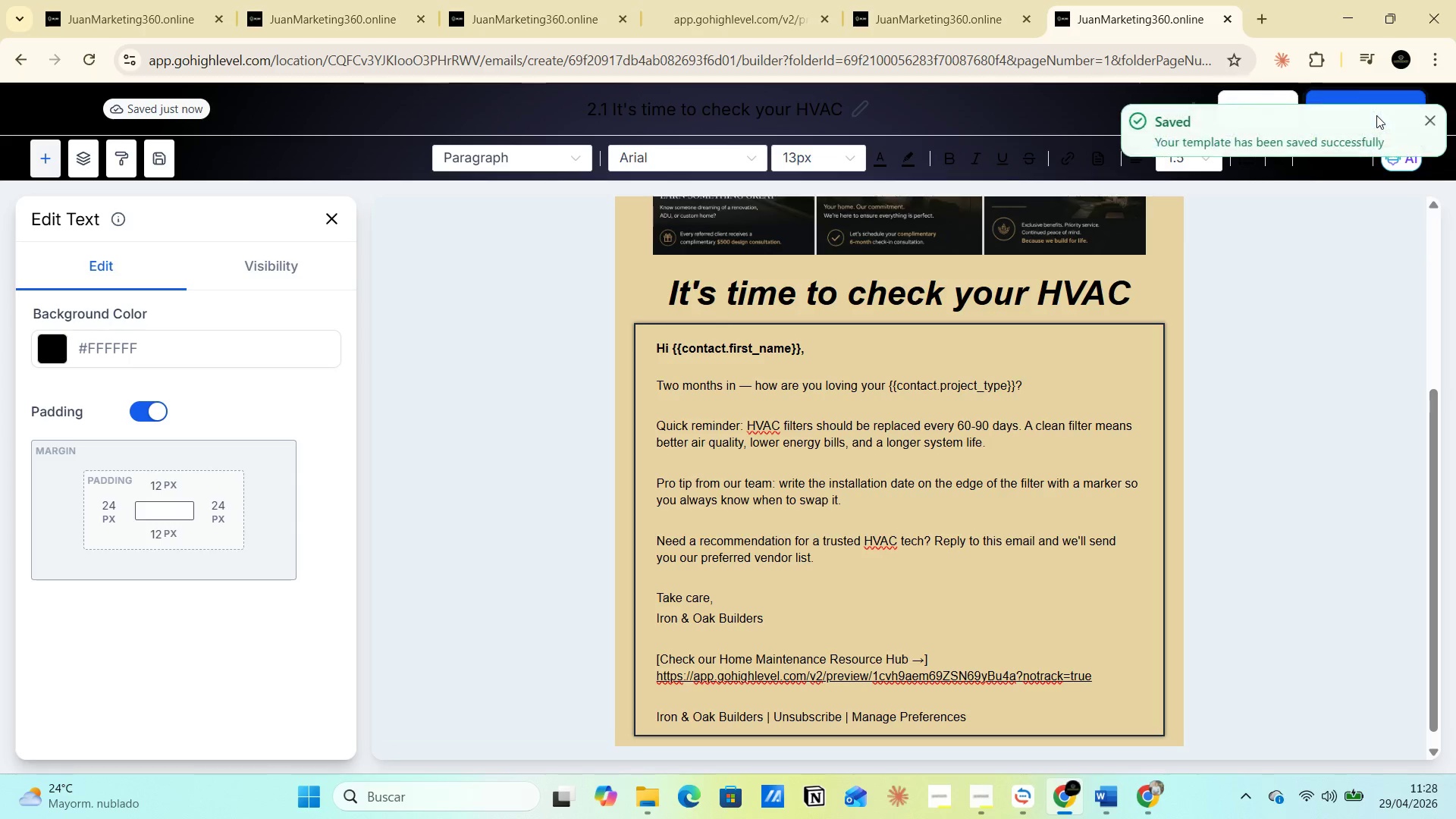 
key(Alt+AltLeft)
 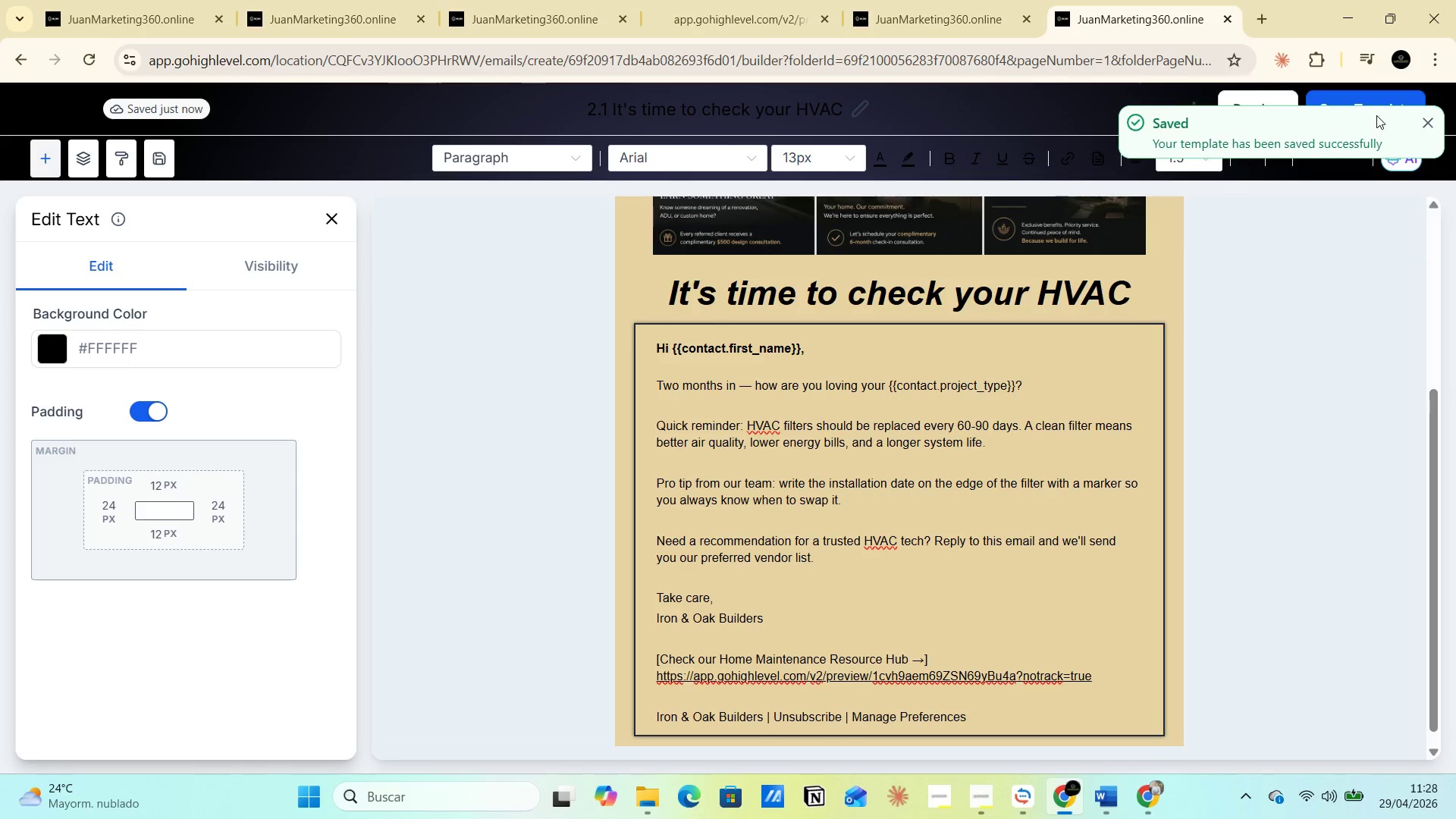 
key(Alt+Tab)
 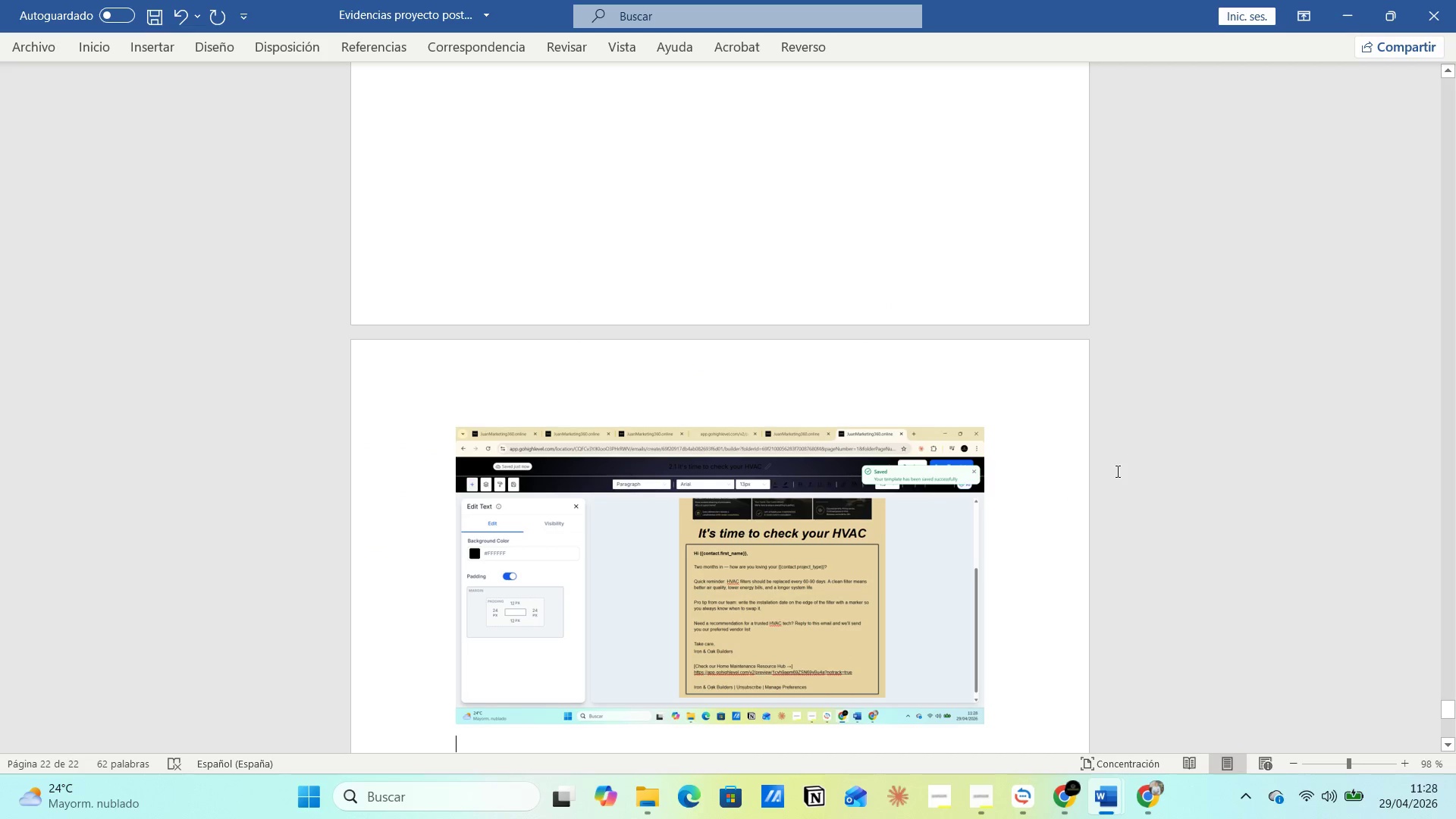 
key(Alt+AltLeft)
 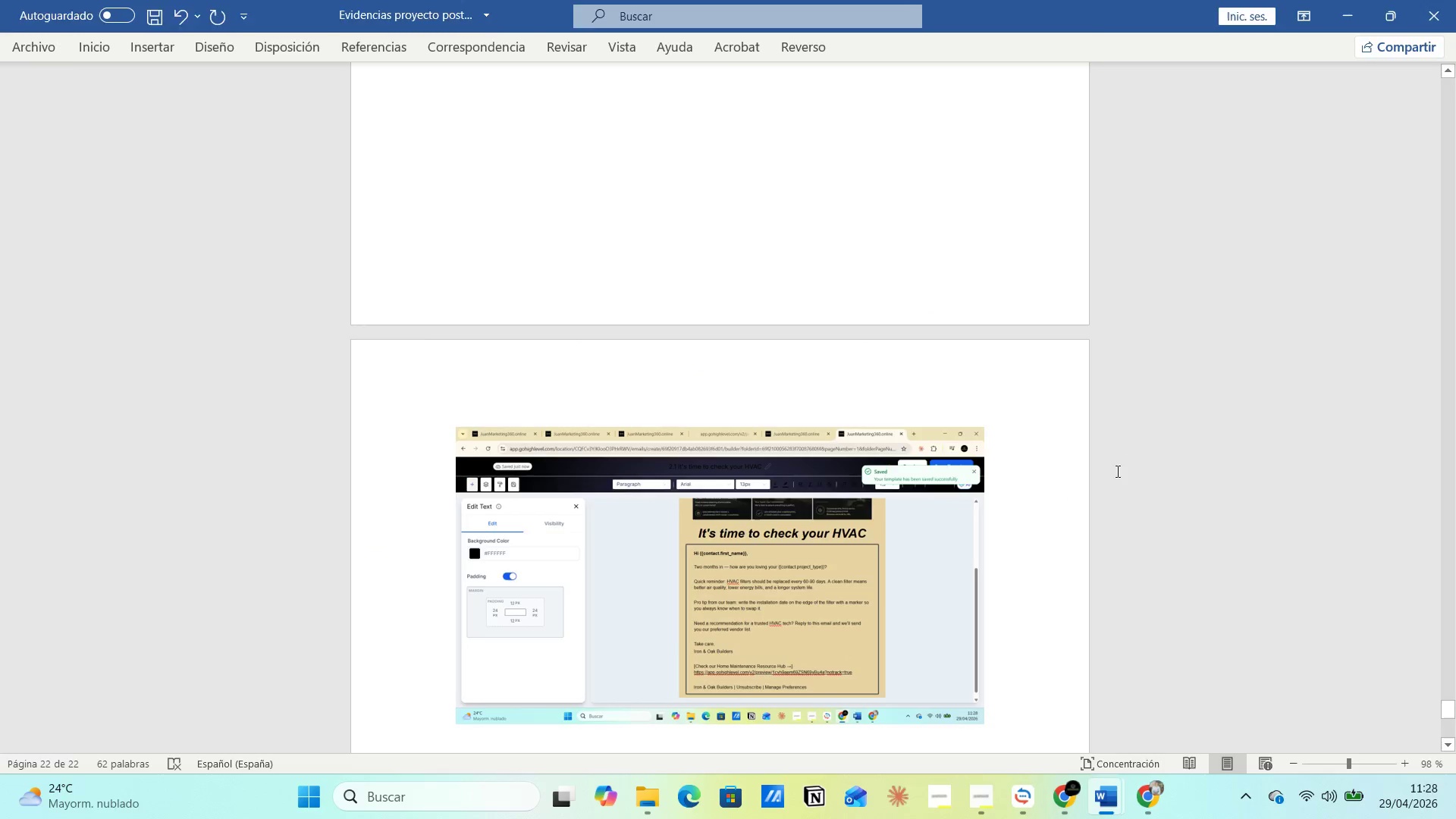 
key(Alt+Tab)
 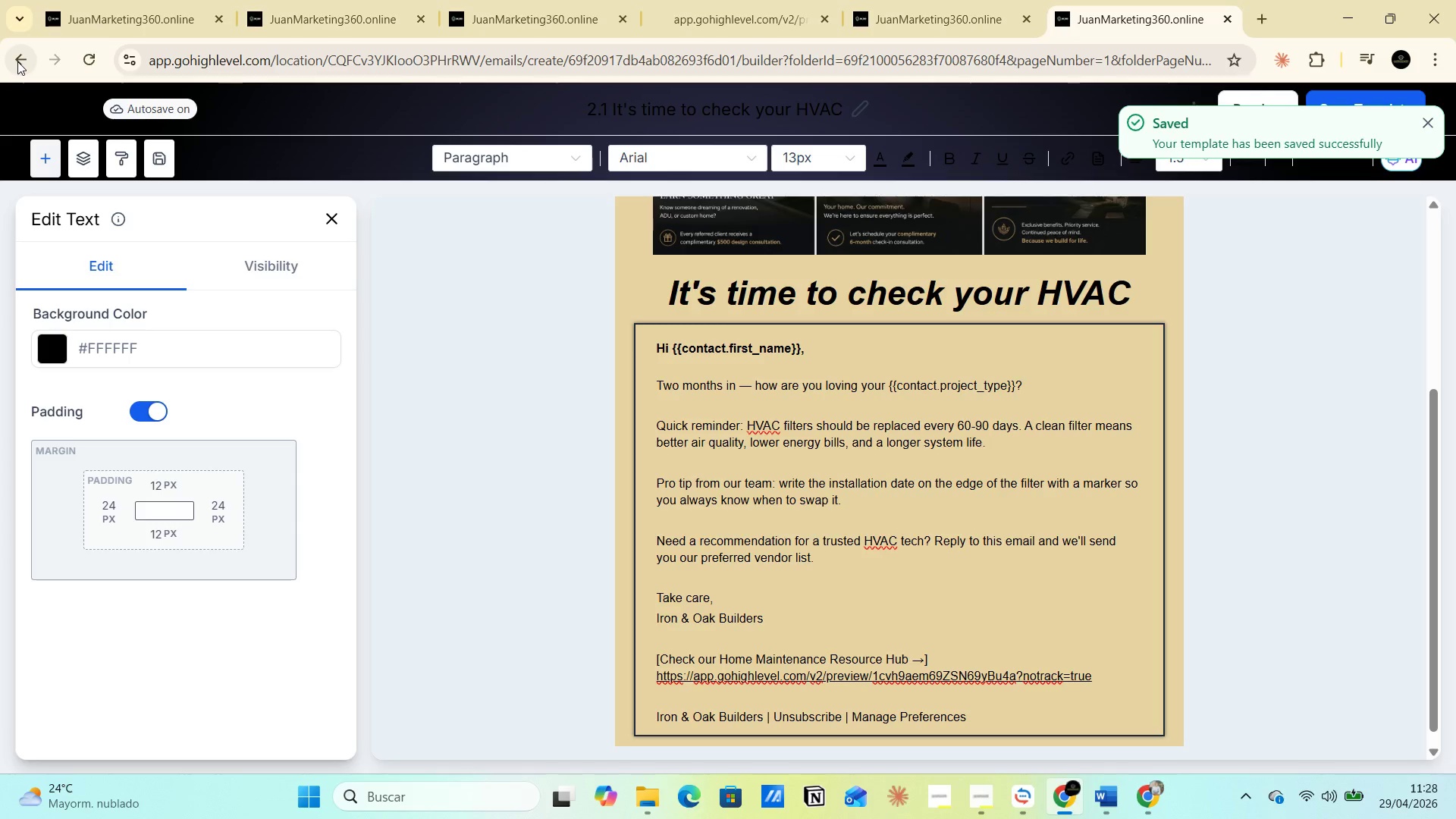 
left_click([17, 61])
 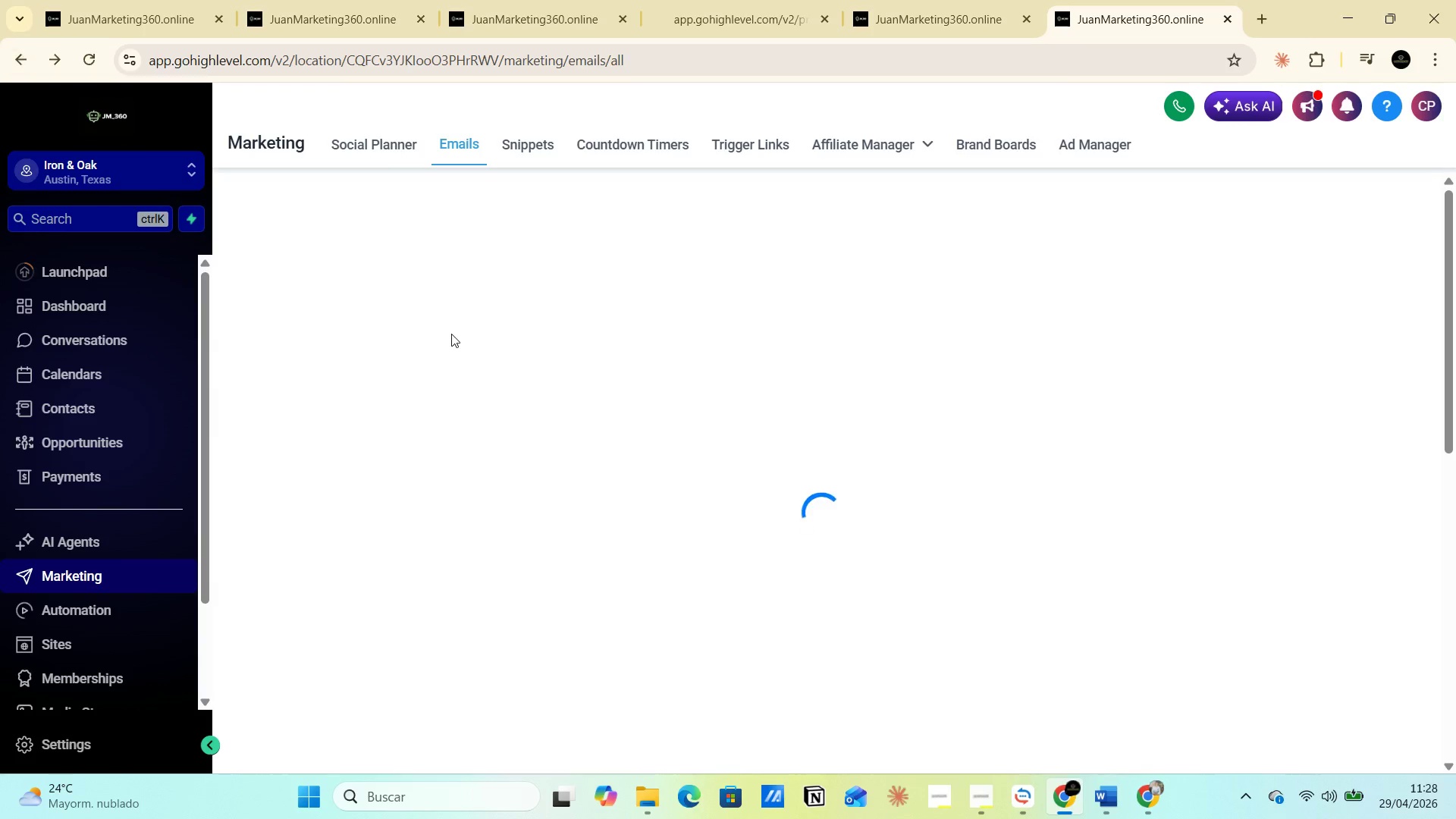 
mouse_move([644, 345])
 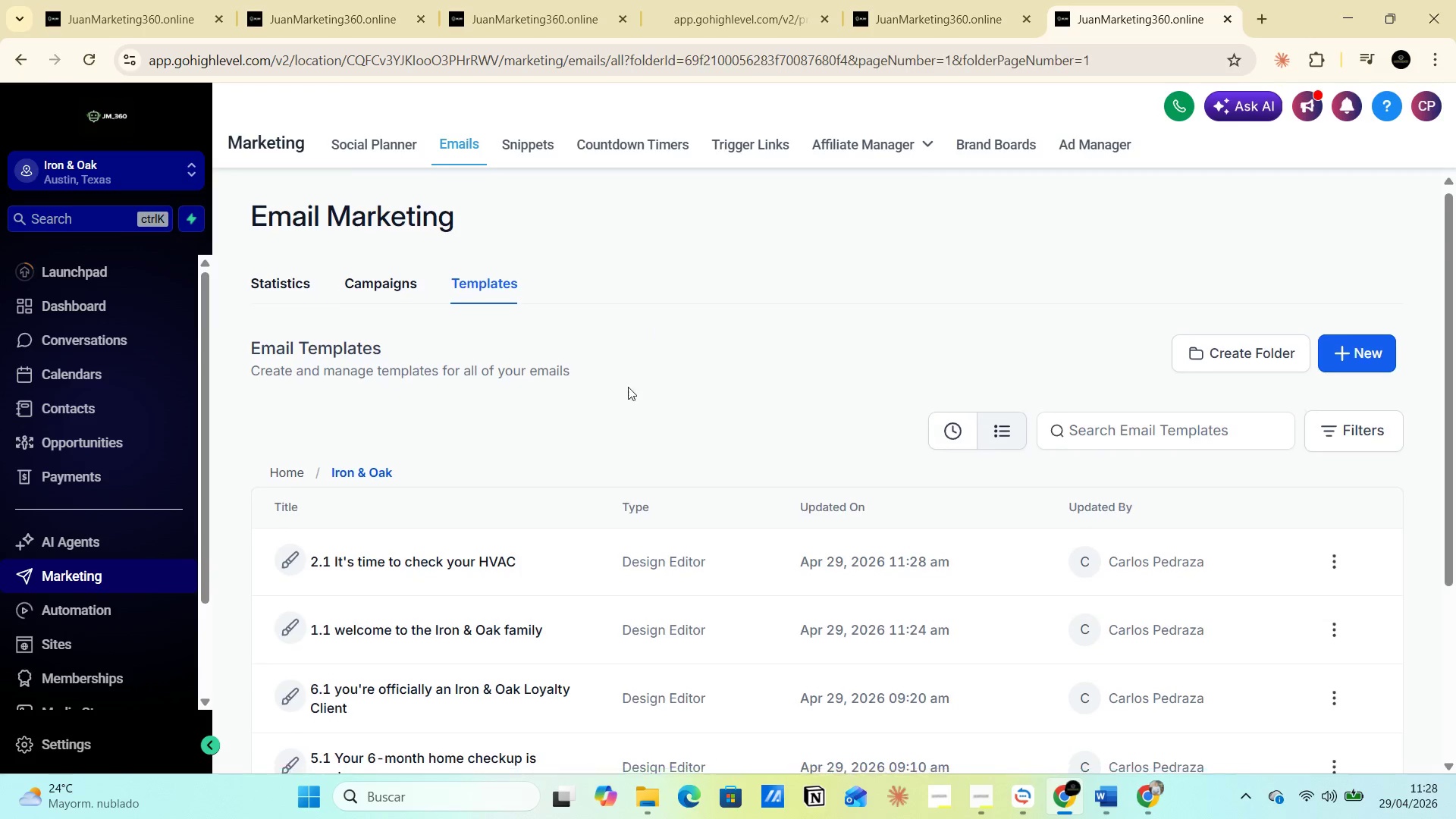 
scroll: coordinate [607, 422], scroll_direction: down, amount: 4.0
 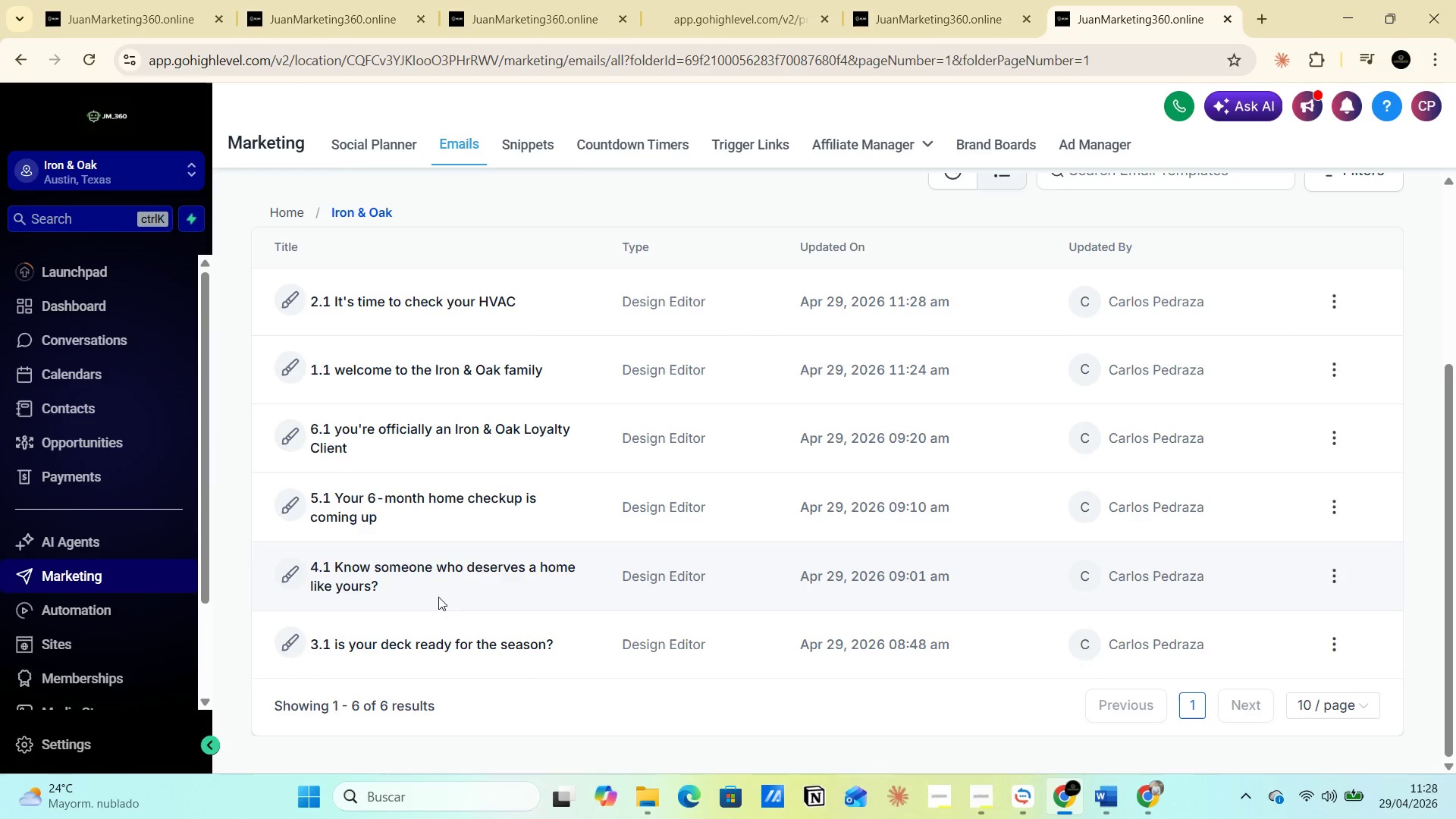 
left_click([407, 643])
 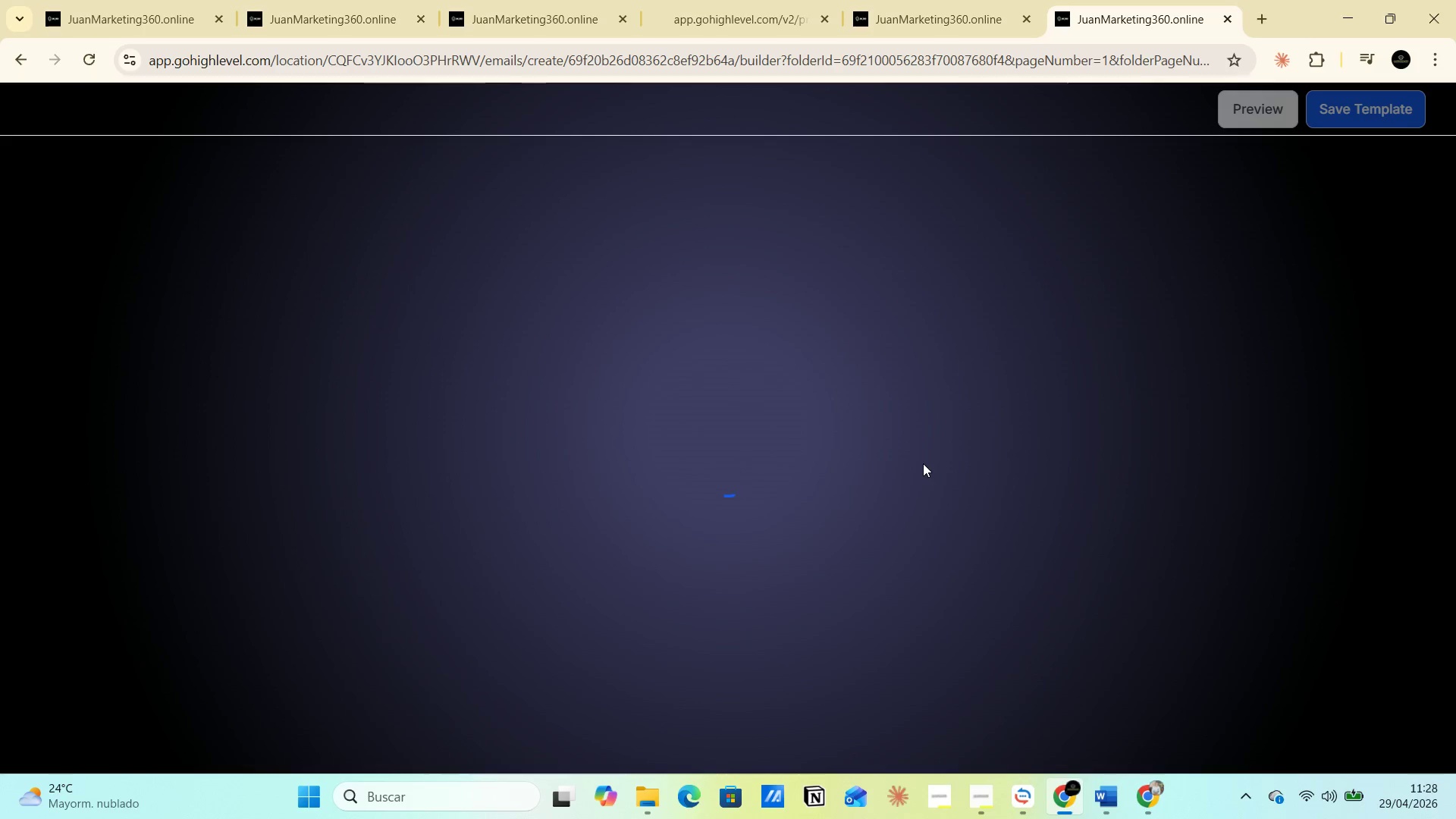 
wait(5.28)
 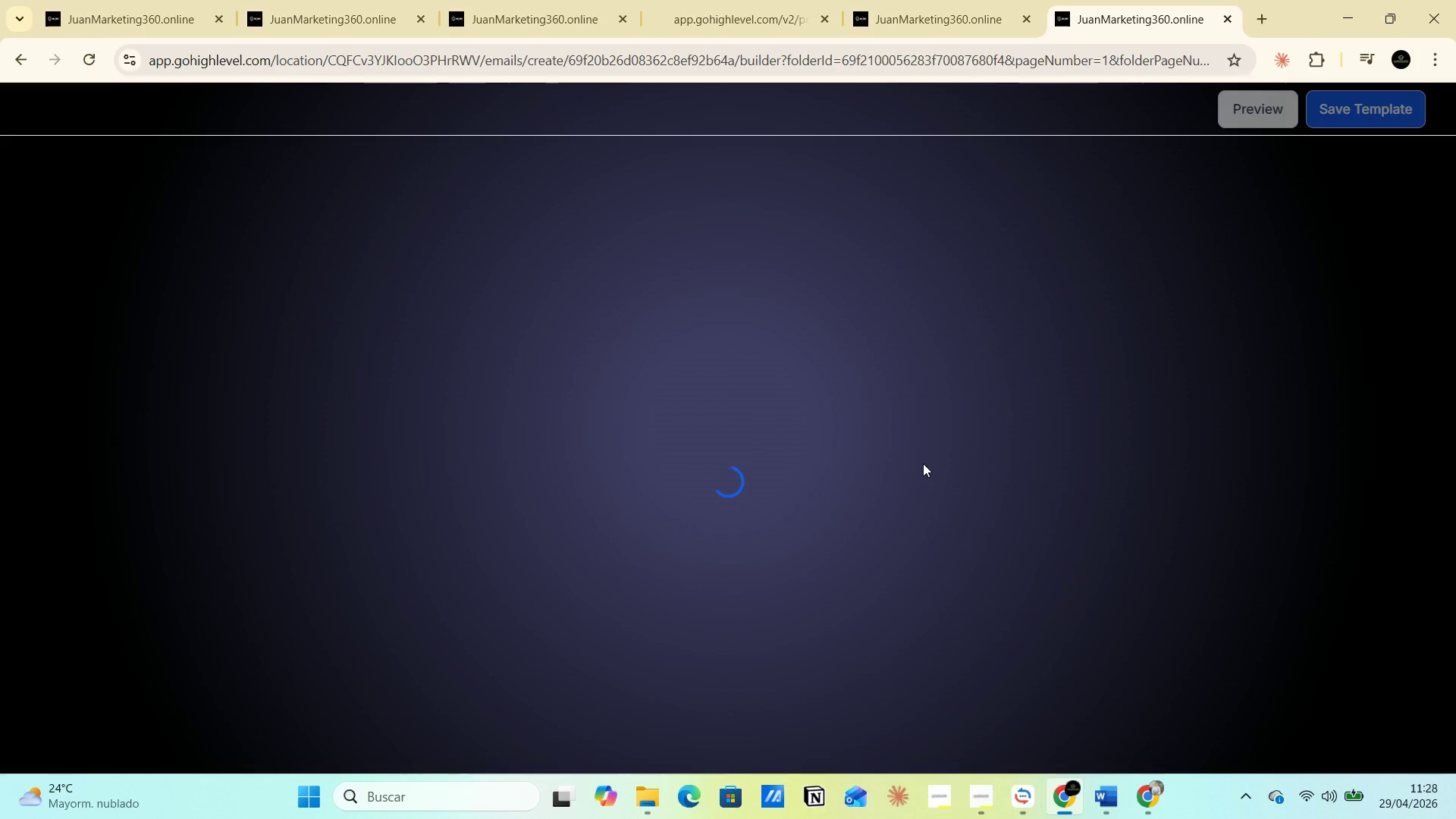 
scroll: coordinate [897, 482], scroll_direction: down, amount: 7.0
 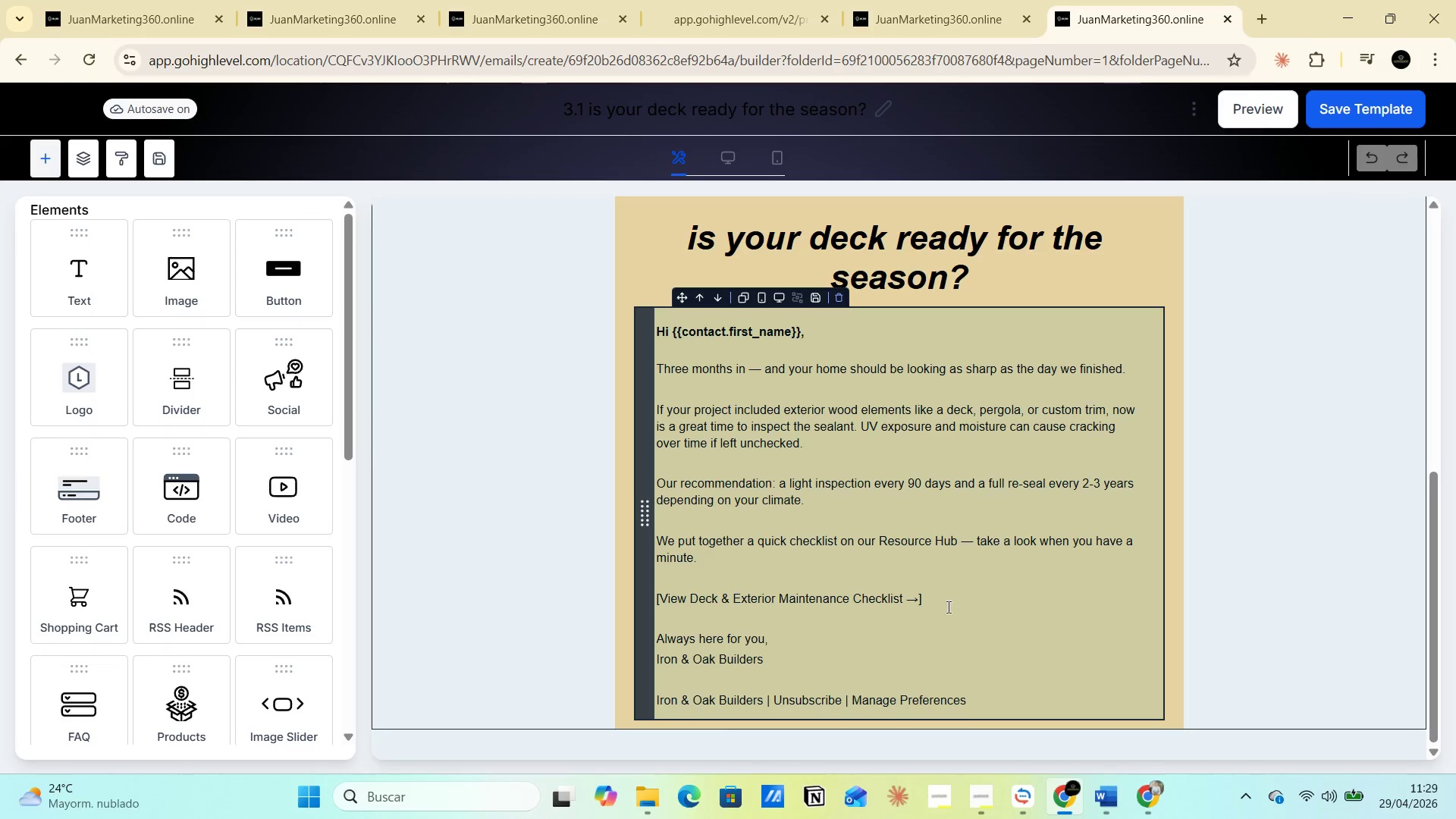 
left_click([946, 595])
 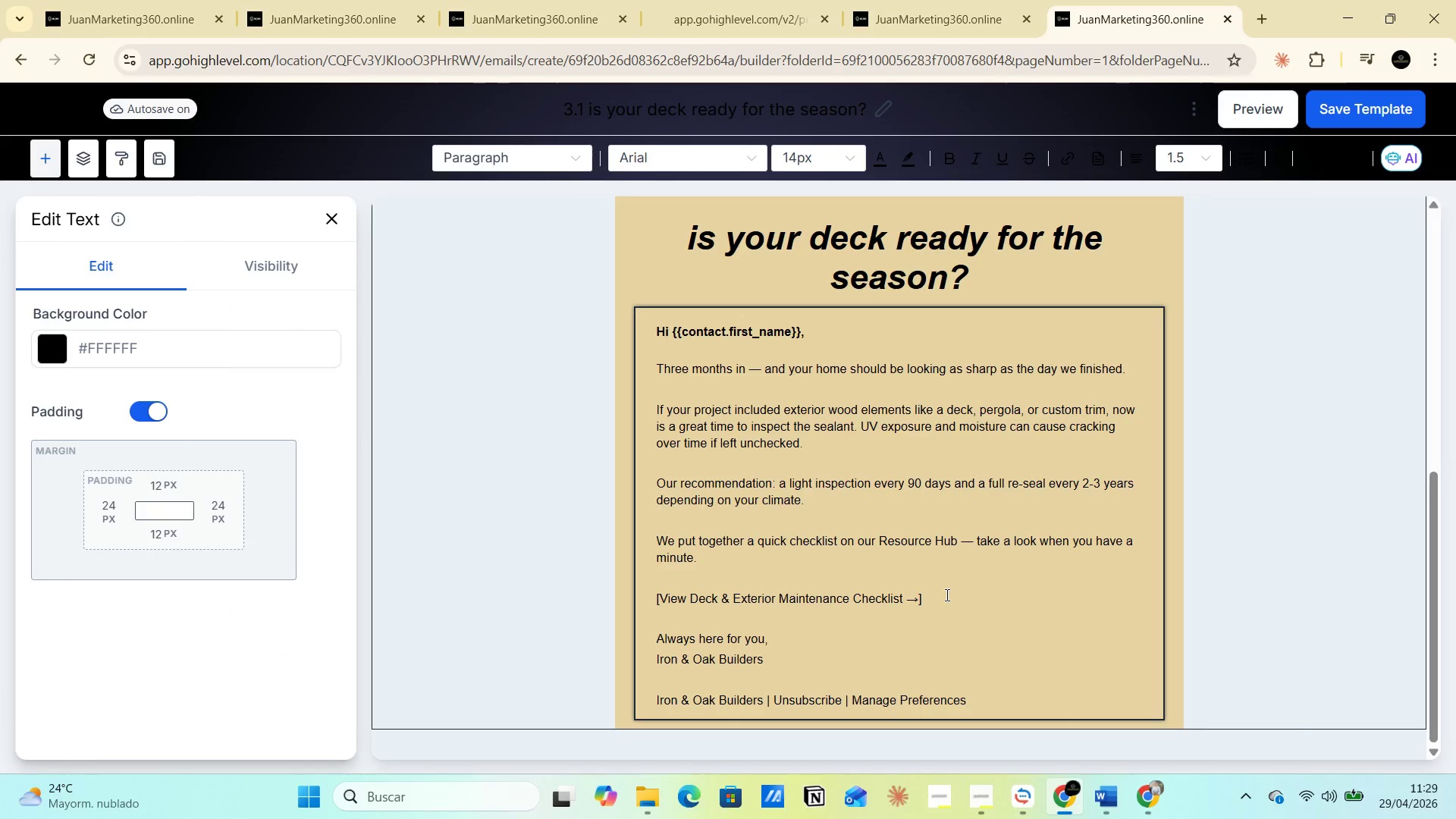 
key(Control+V)
 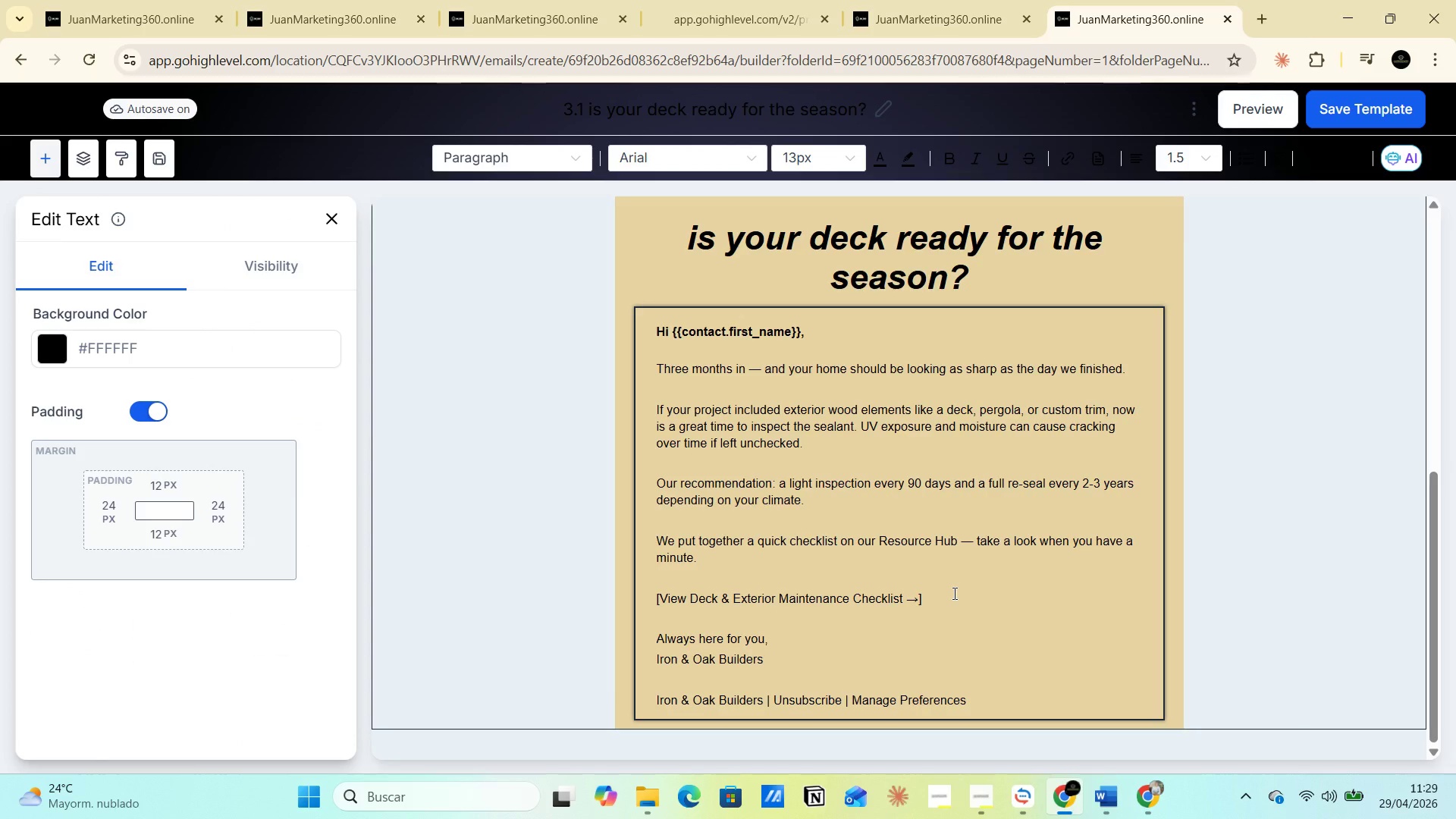 
key(Control+V)
 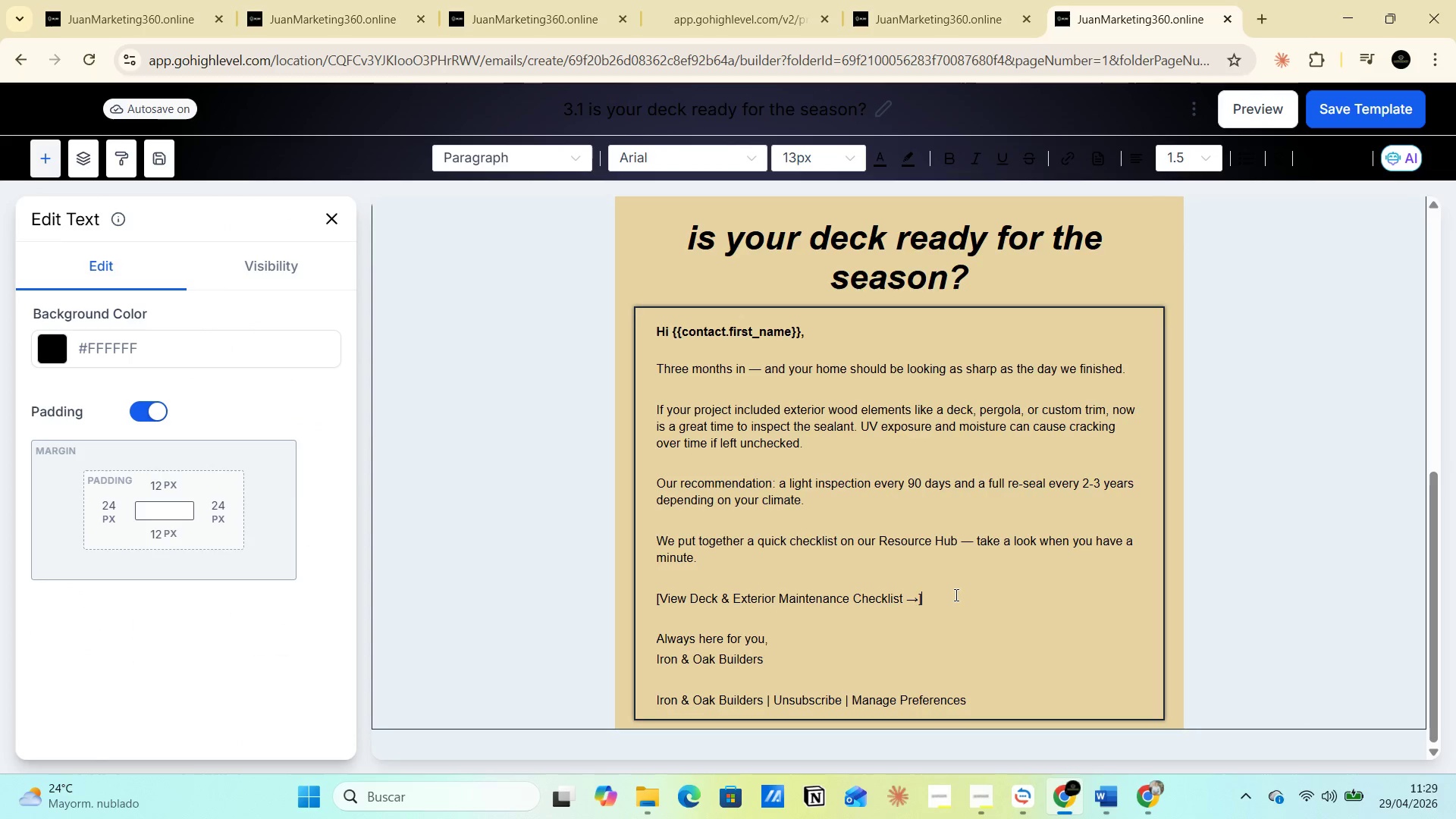 
key(Control+V)
 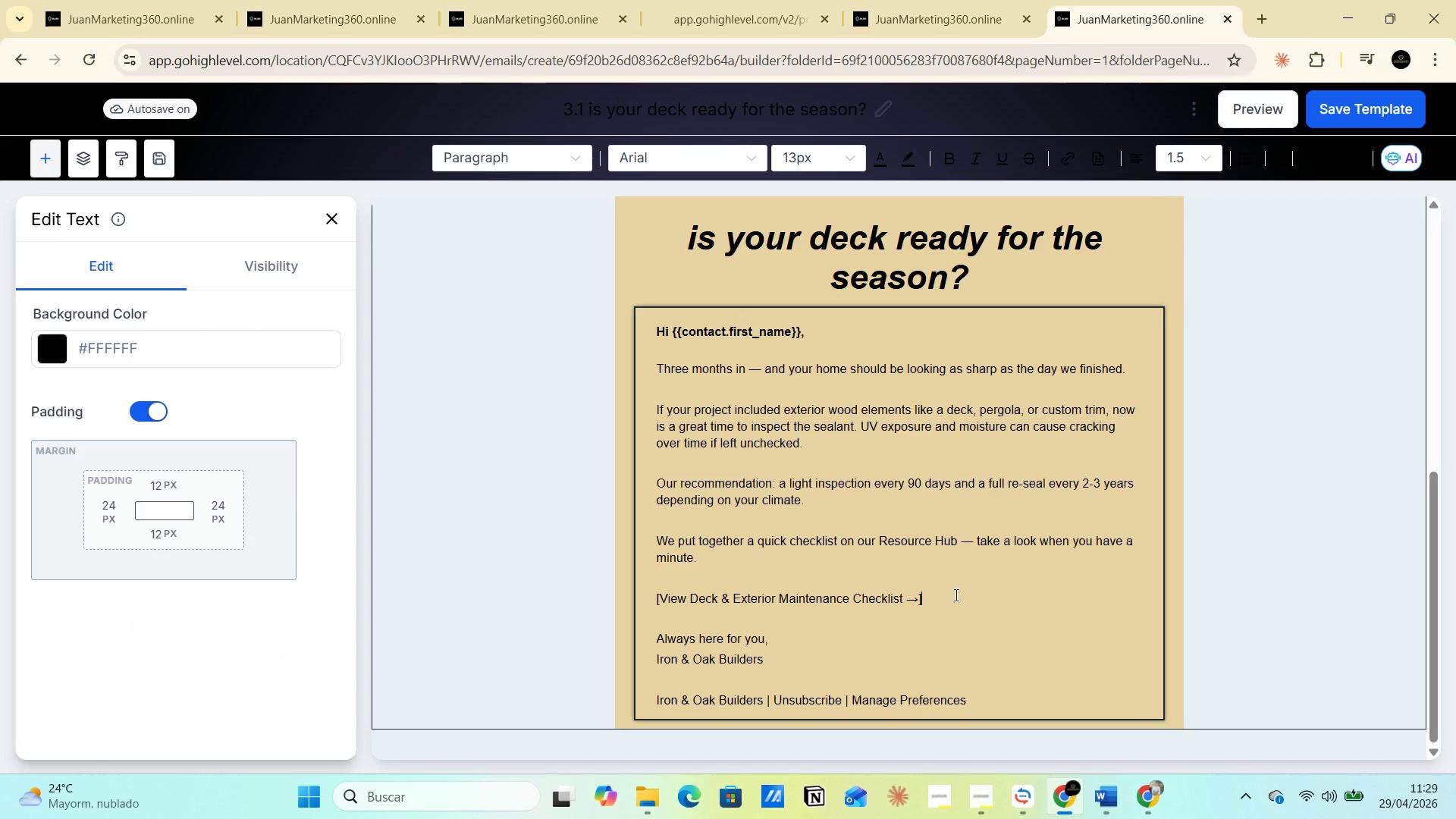 
key(Control+V)
 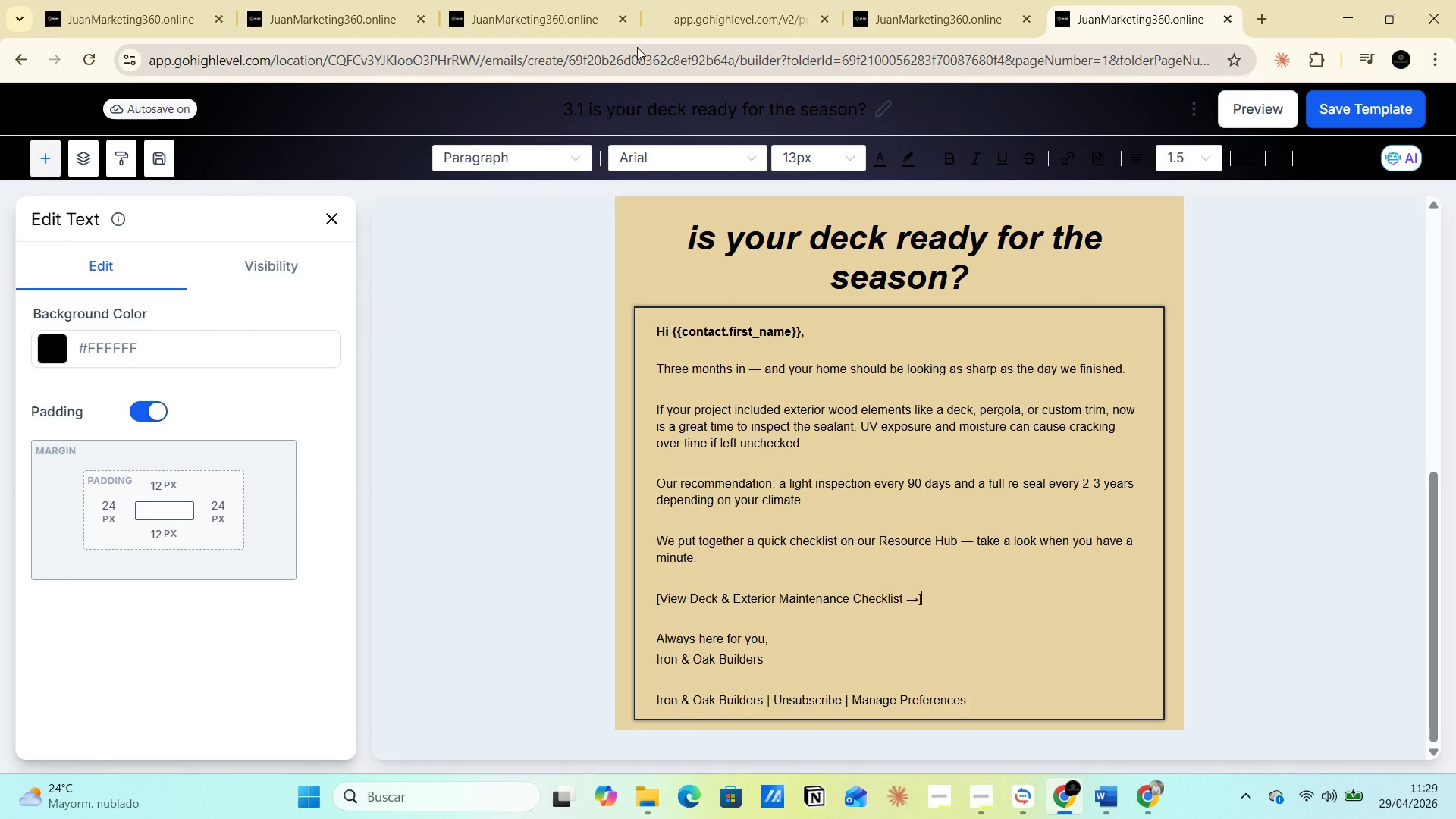 
left_click([711, 12])
 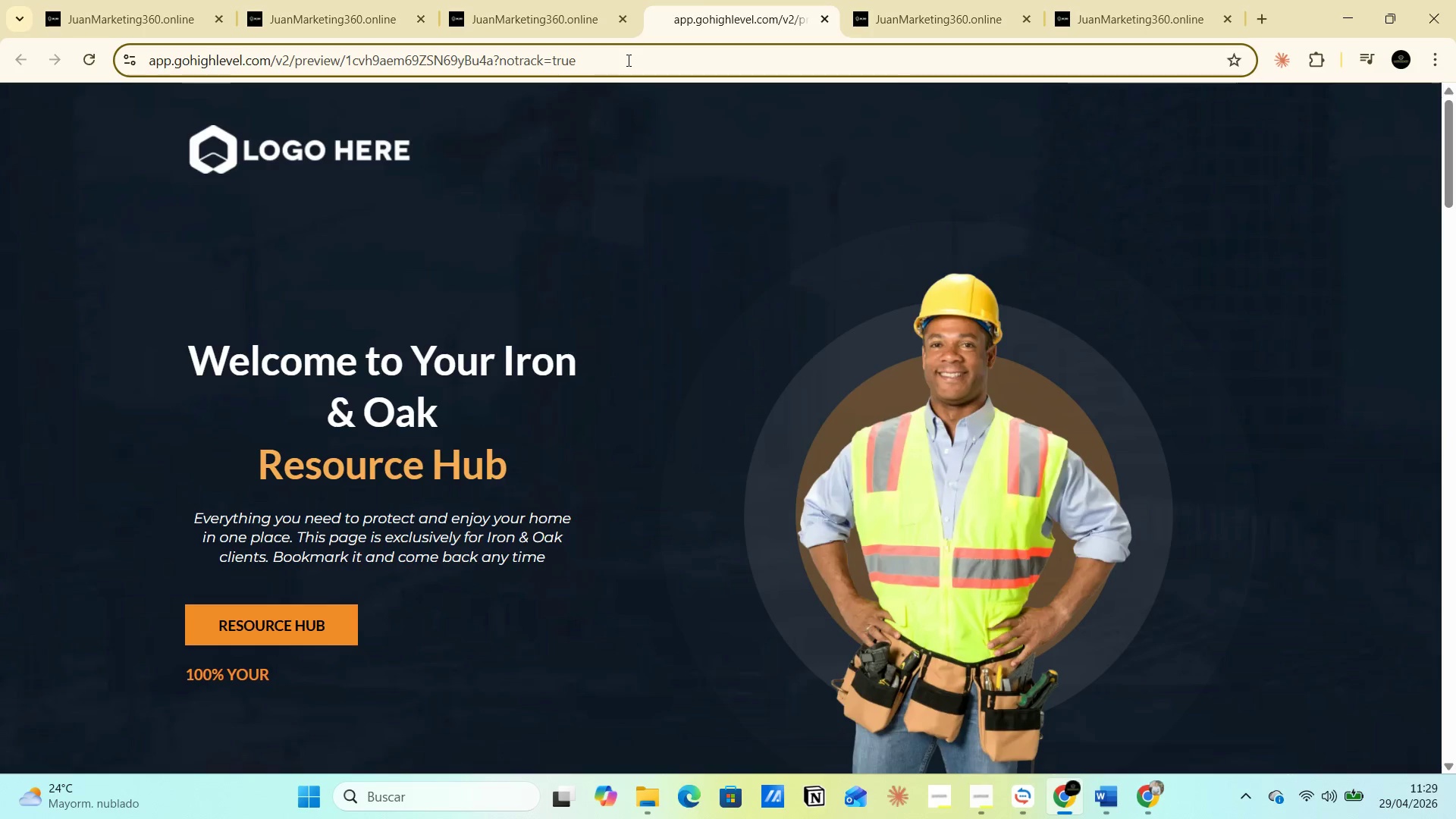 
double_click([627, 60])
 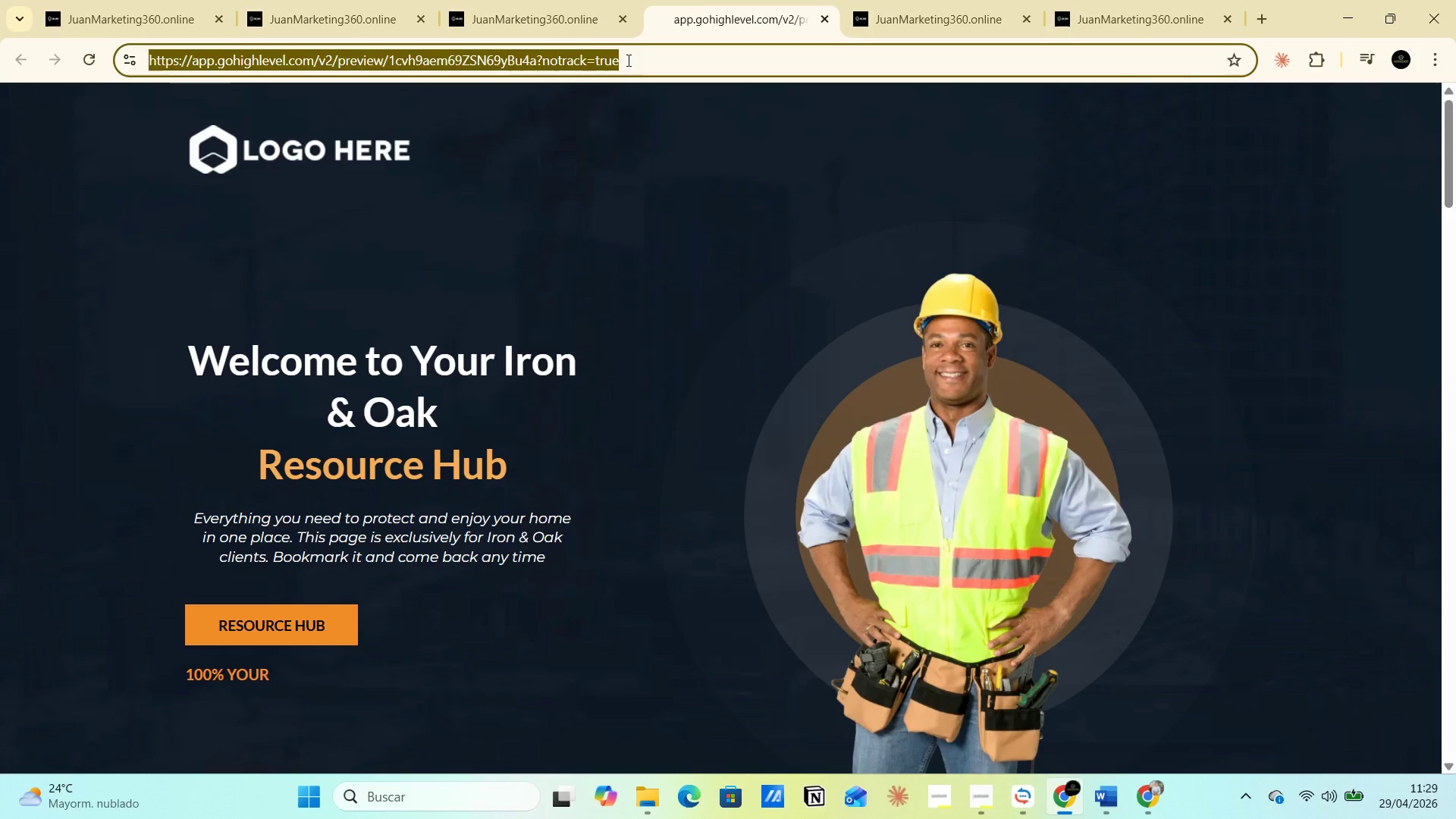 
triple_click([627, 60])
 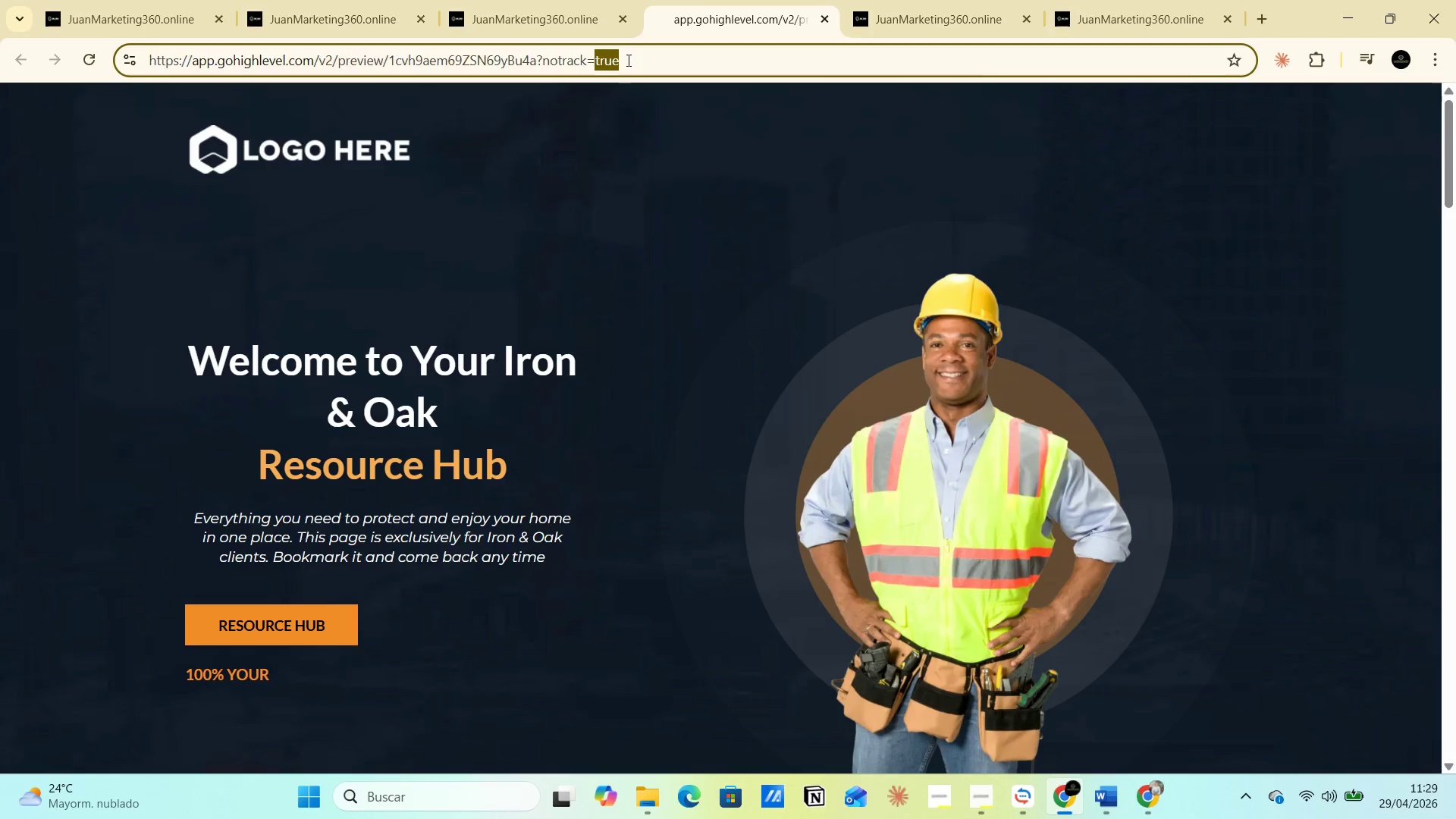 
triple_click([627, 60])
 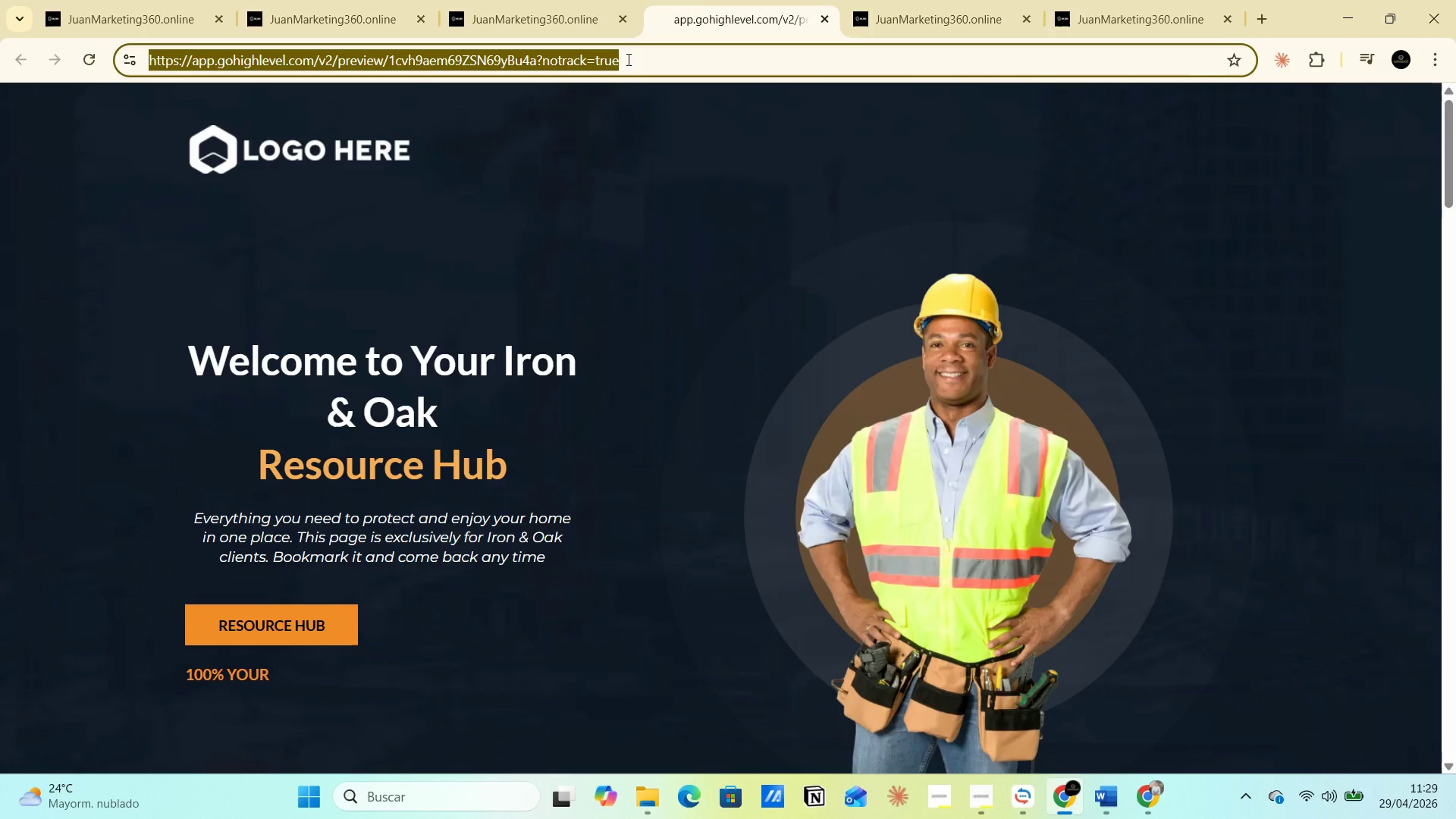 
key(Control+C)
 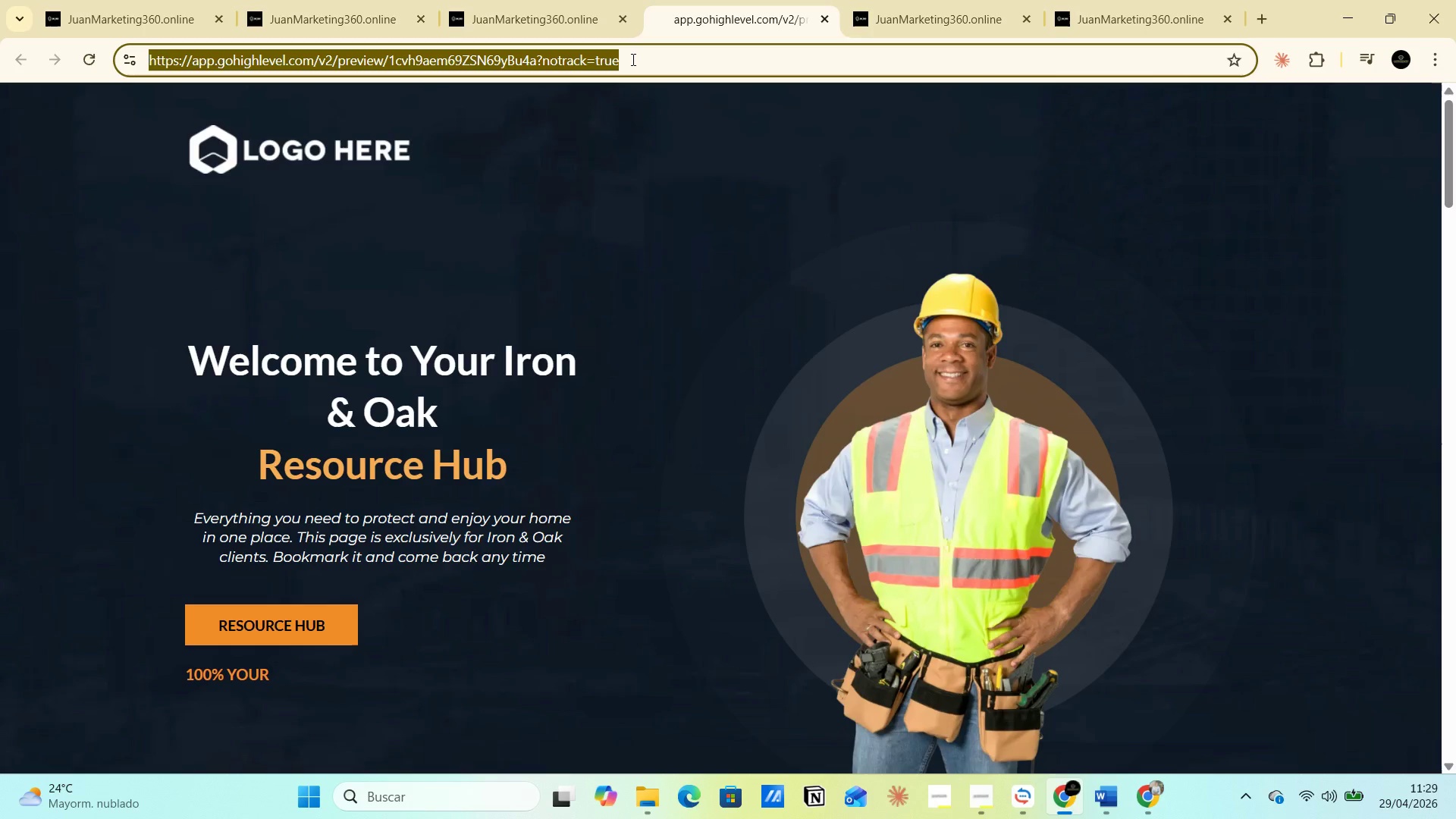 
key(Alt+Tab)
 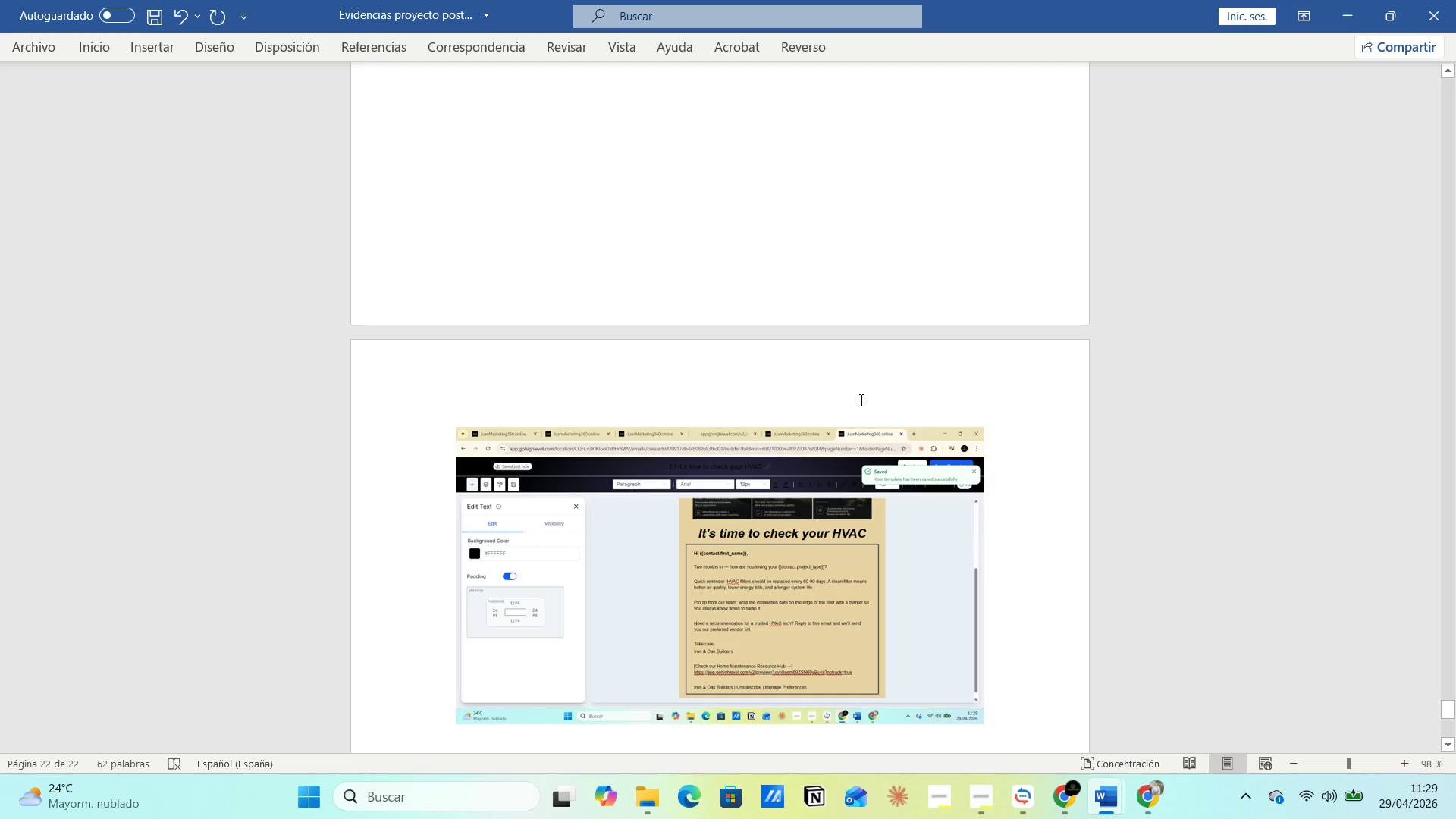 
key(Alt+AltLeft)
 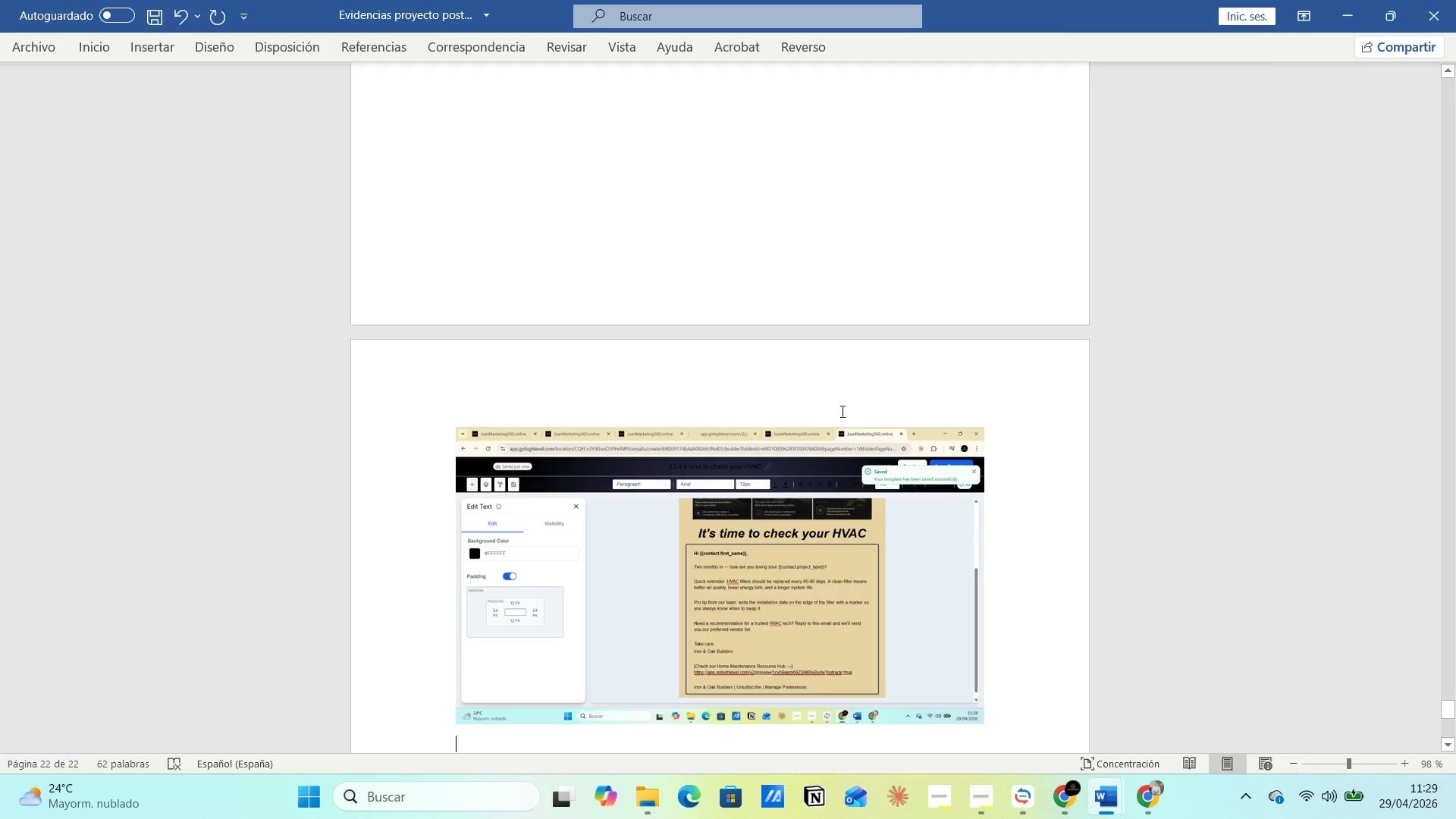 
key(Alt+Tab)
 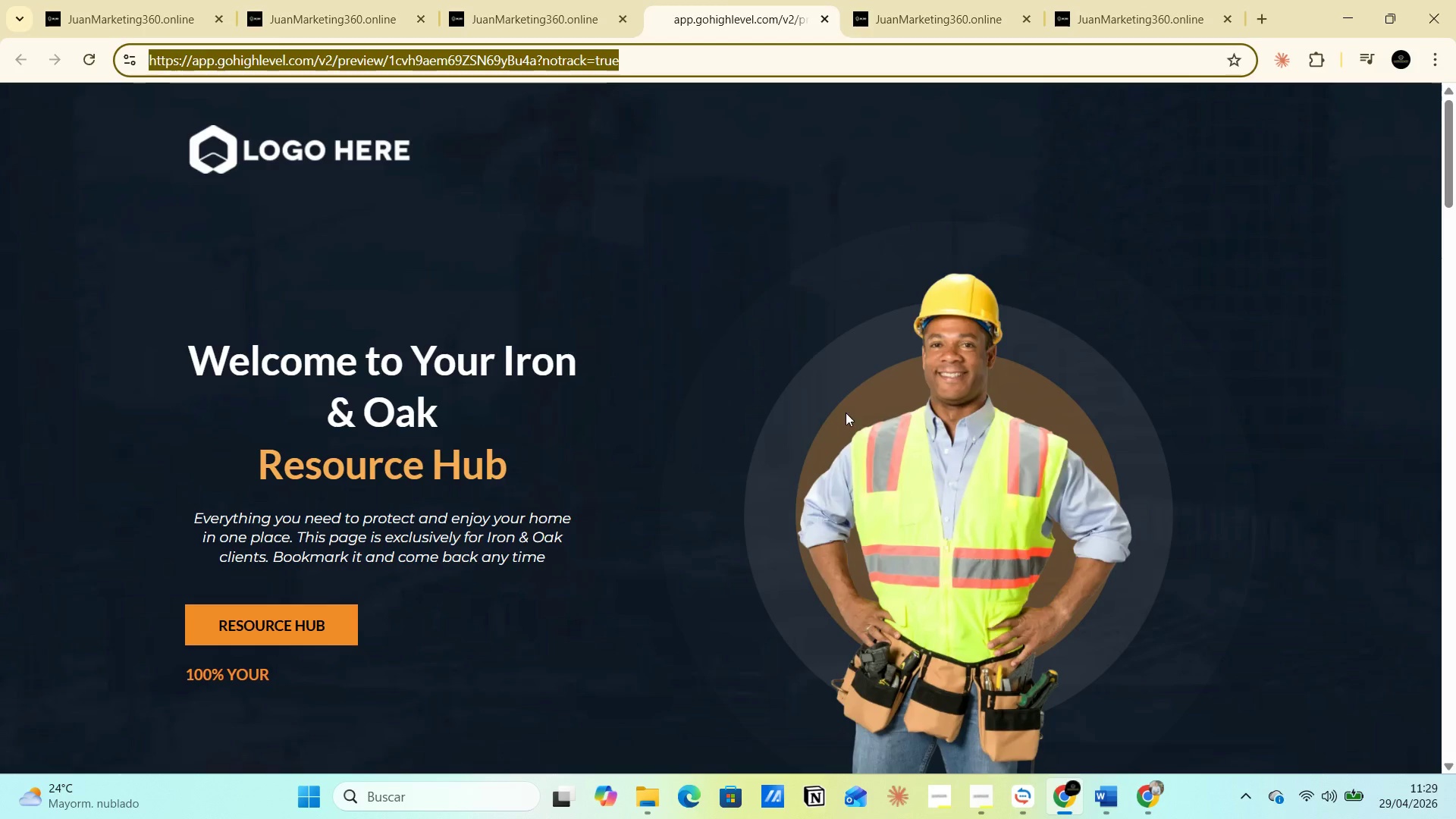 
key(Alt+AltLeft)
 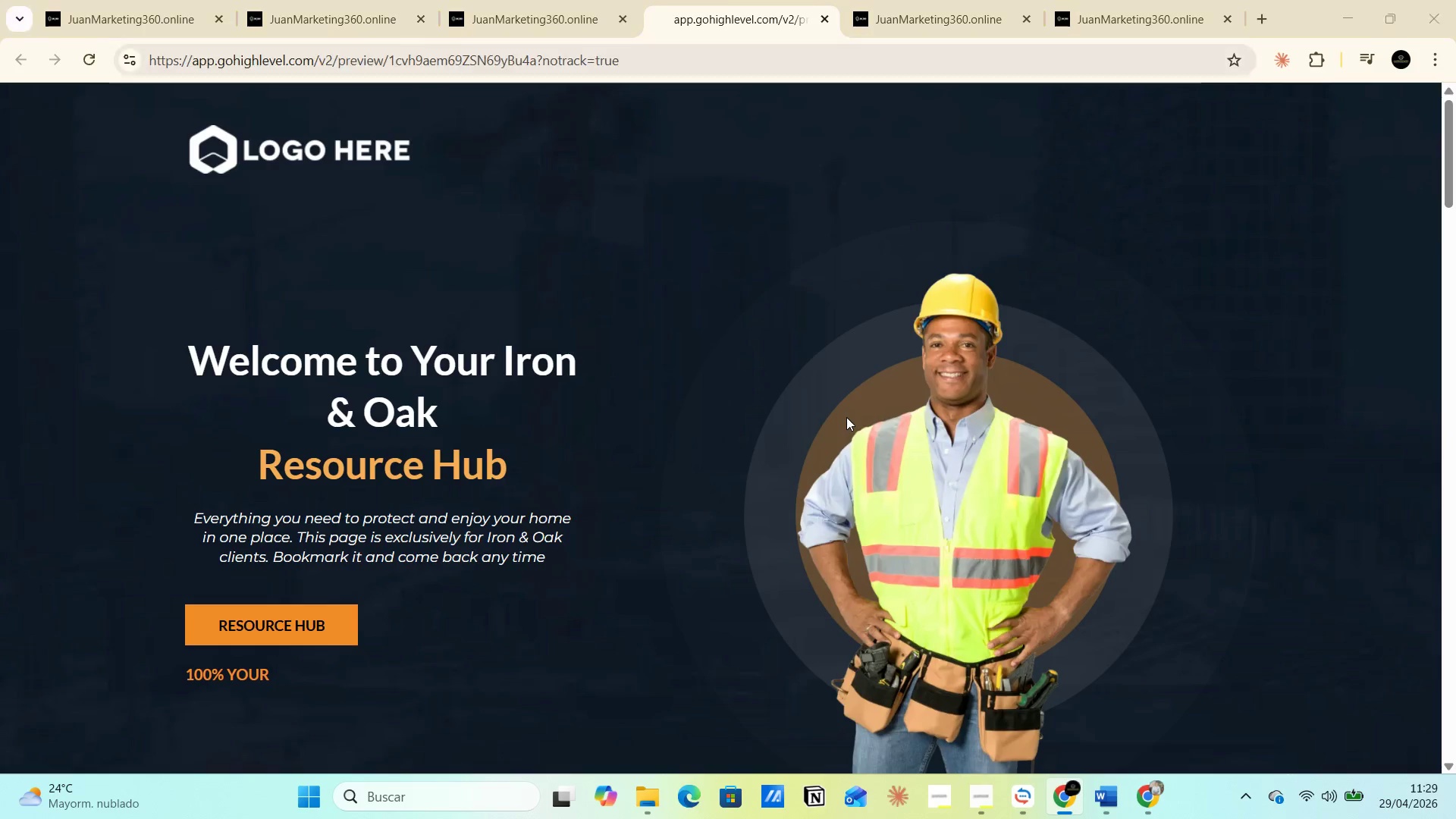 
key(Alt+Tab)
 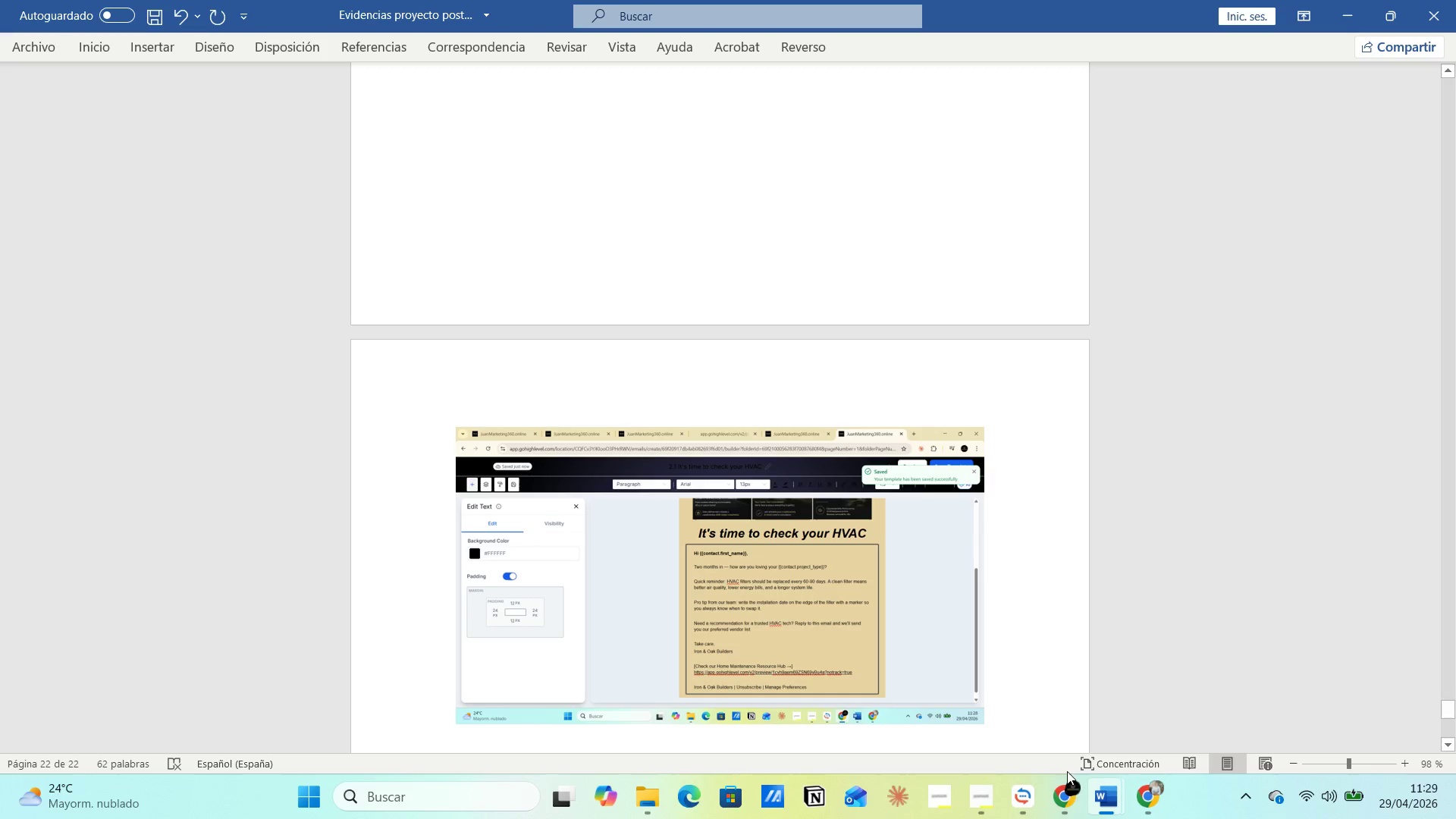 
left_click([1074, 799])
 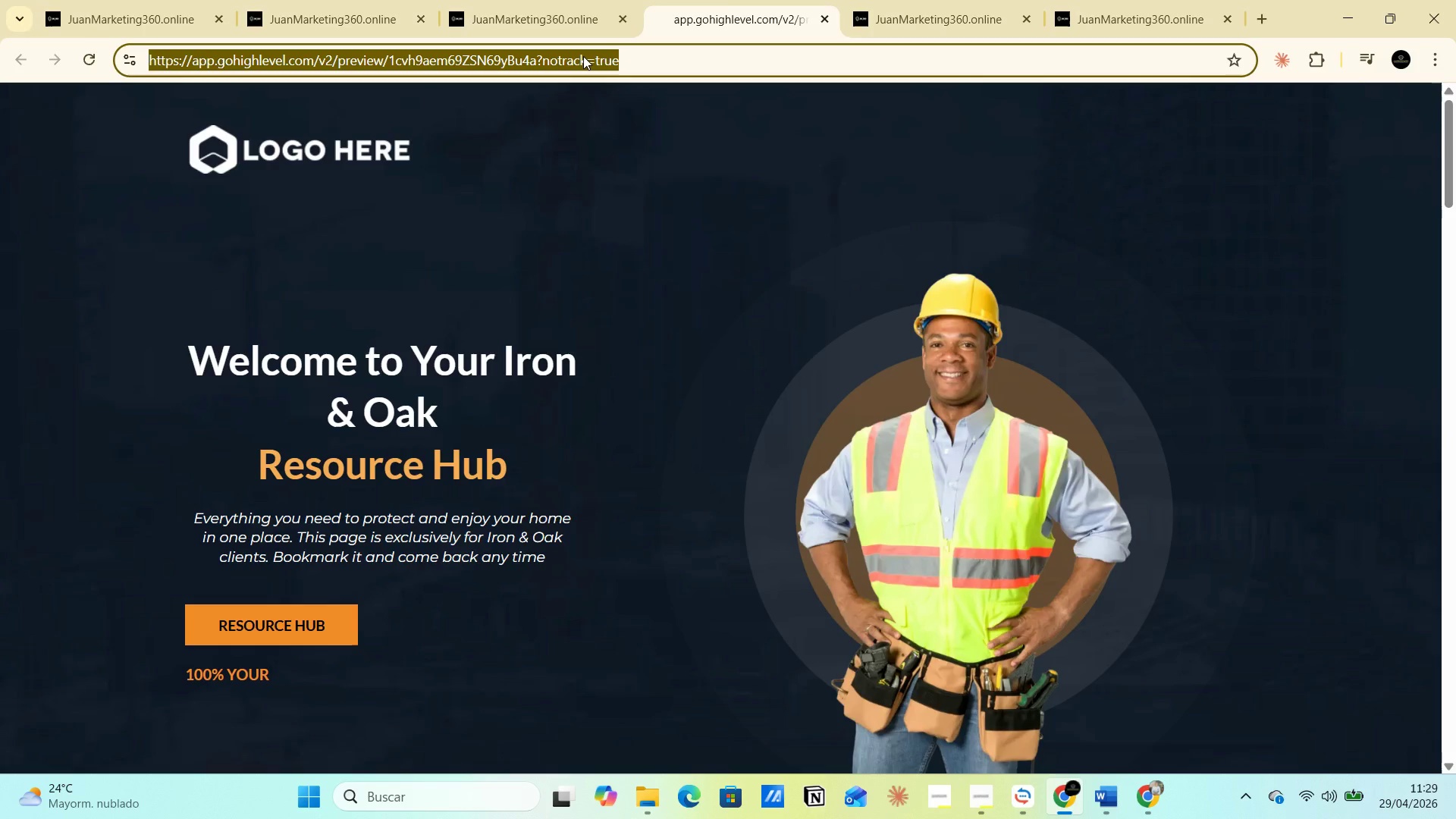 
key(Control+C)
 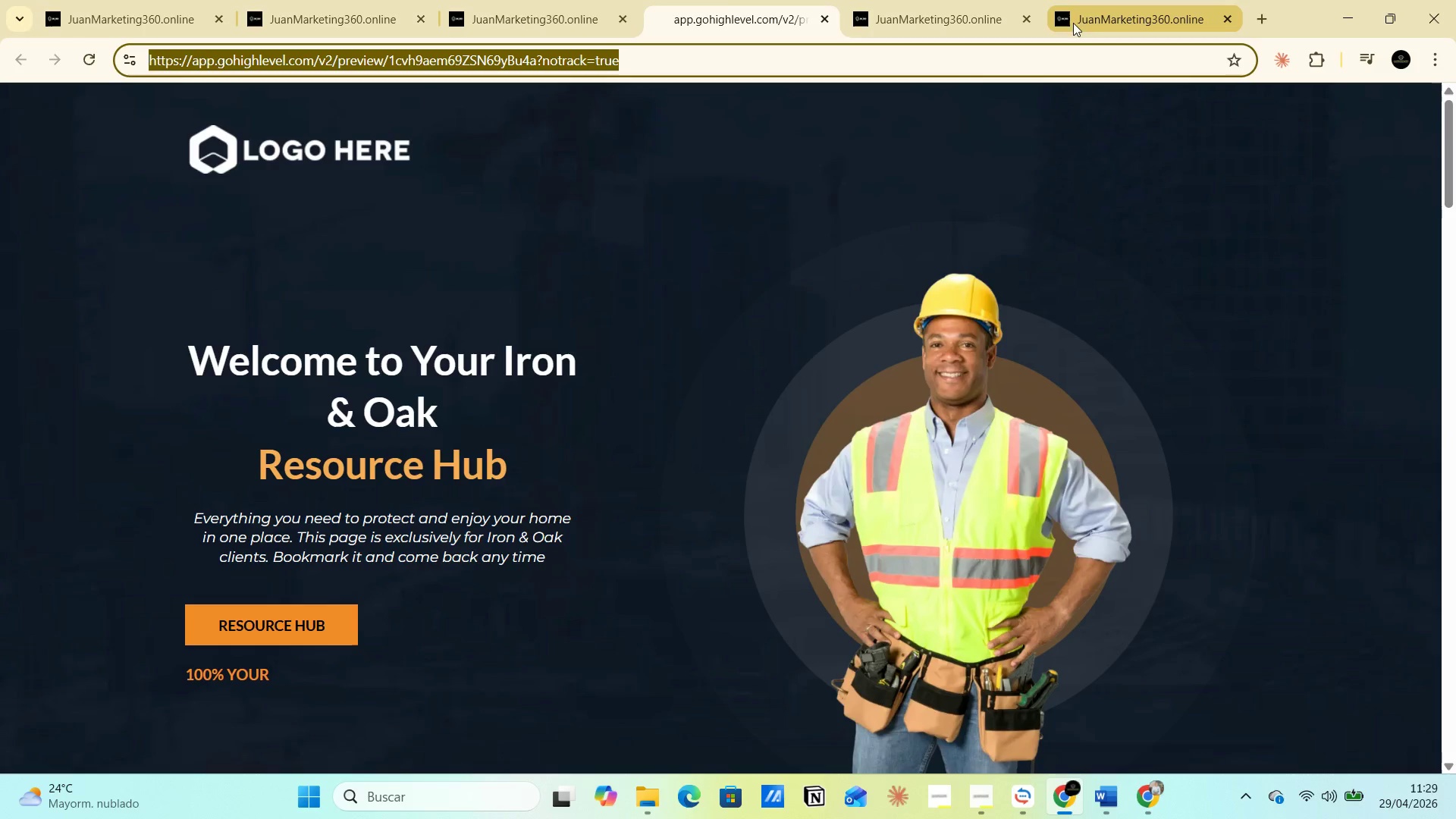 
left_click([1087, 12])
 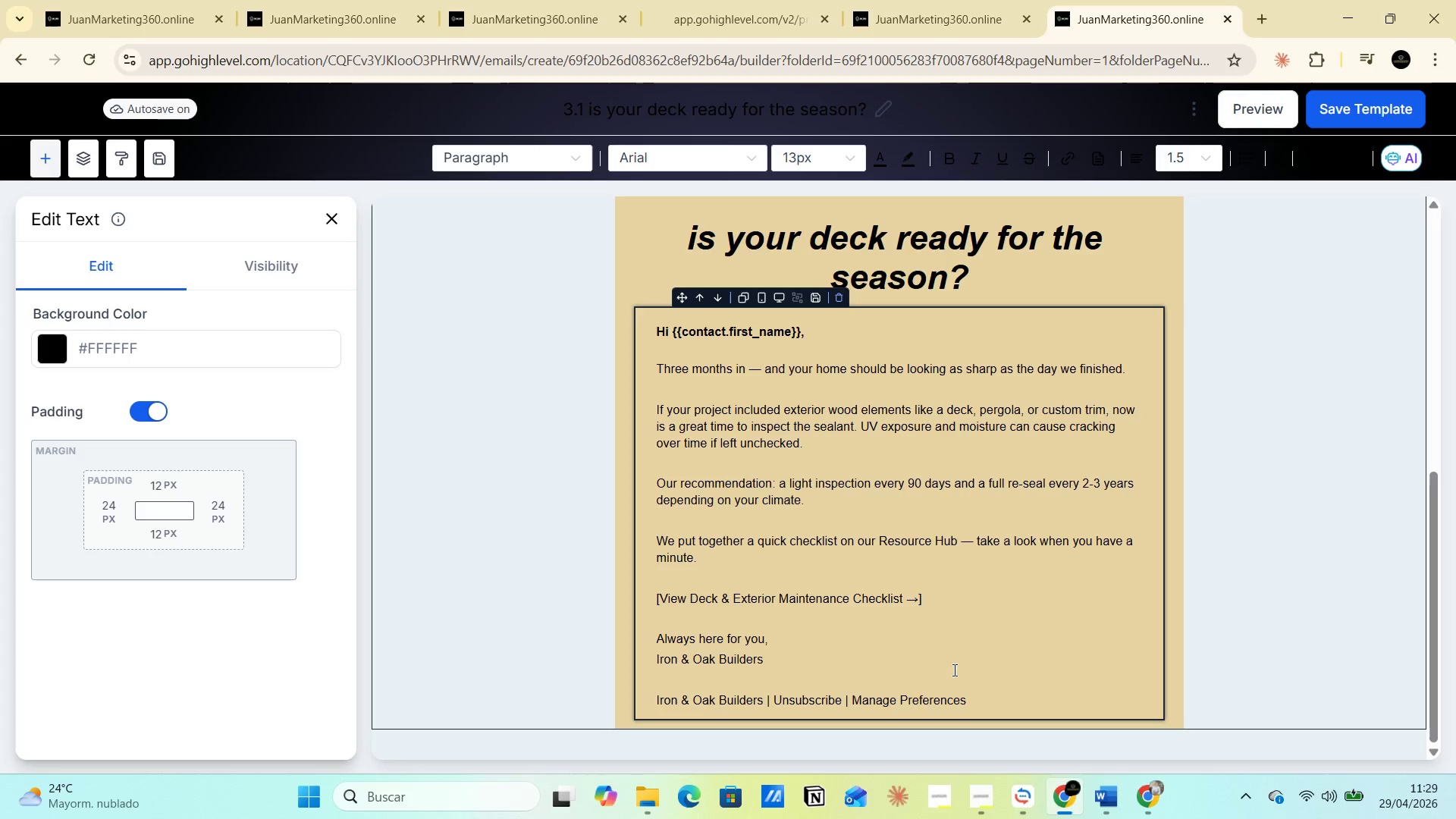 
key(Control+V)
 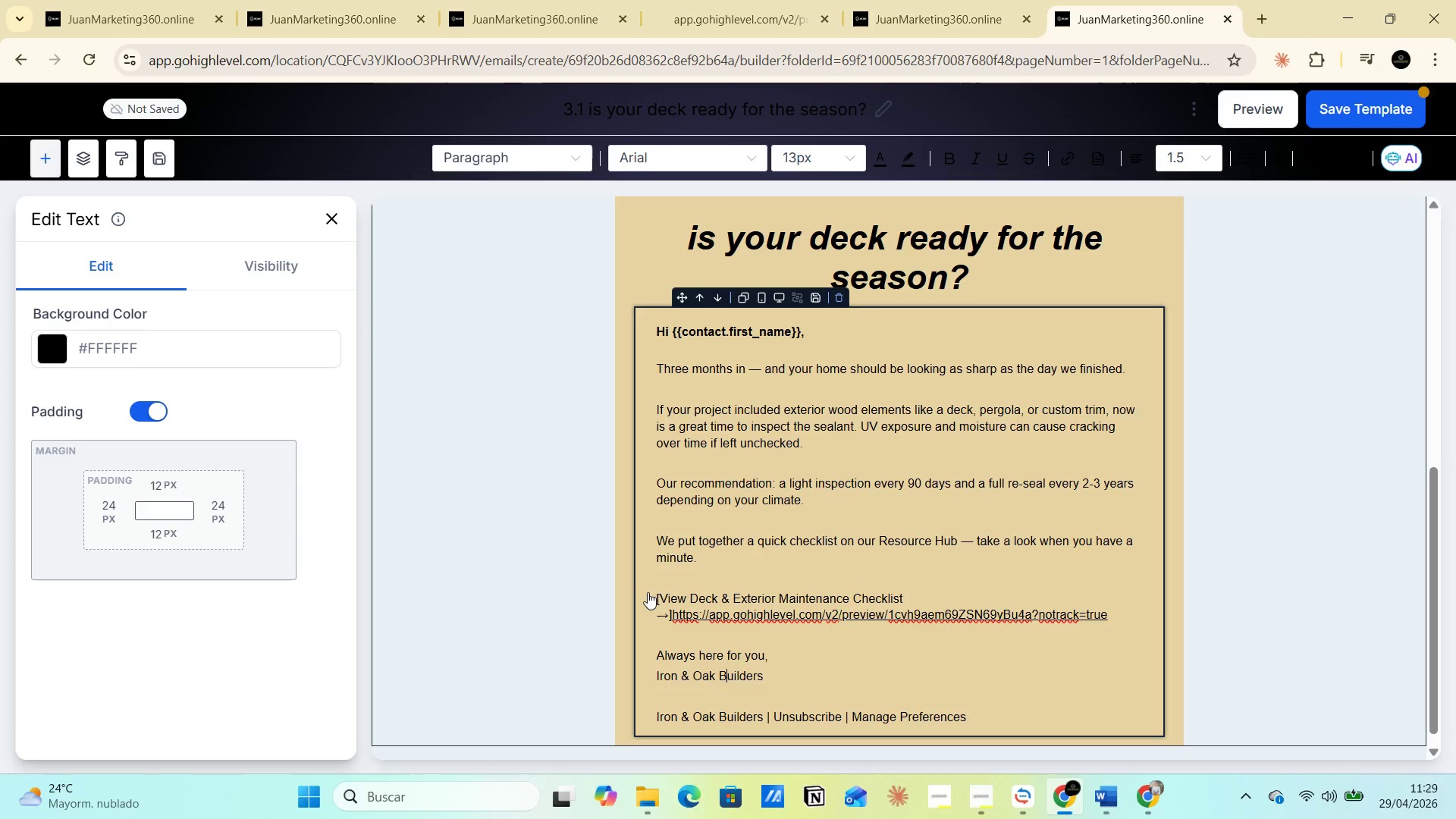 
left_click_drag(start_coordinate=[658, 598], to_coordinate=[1117, 618])
 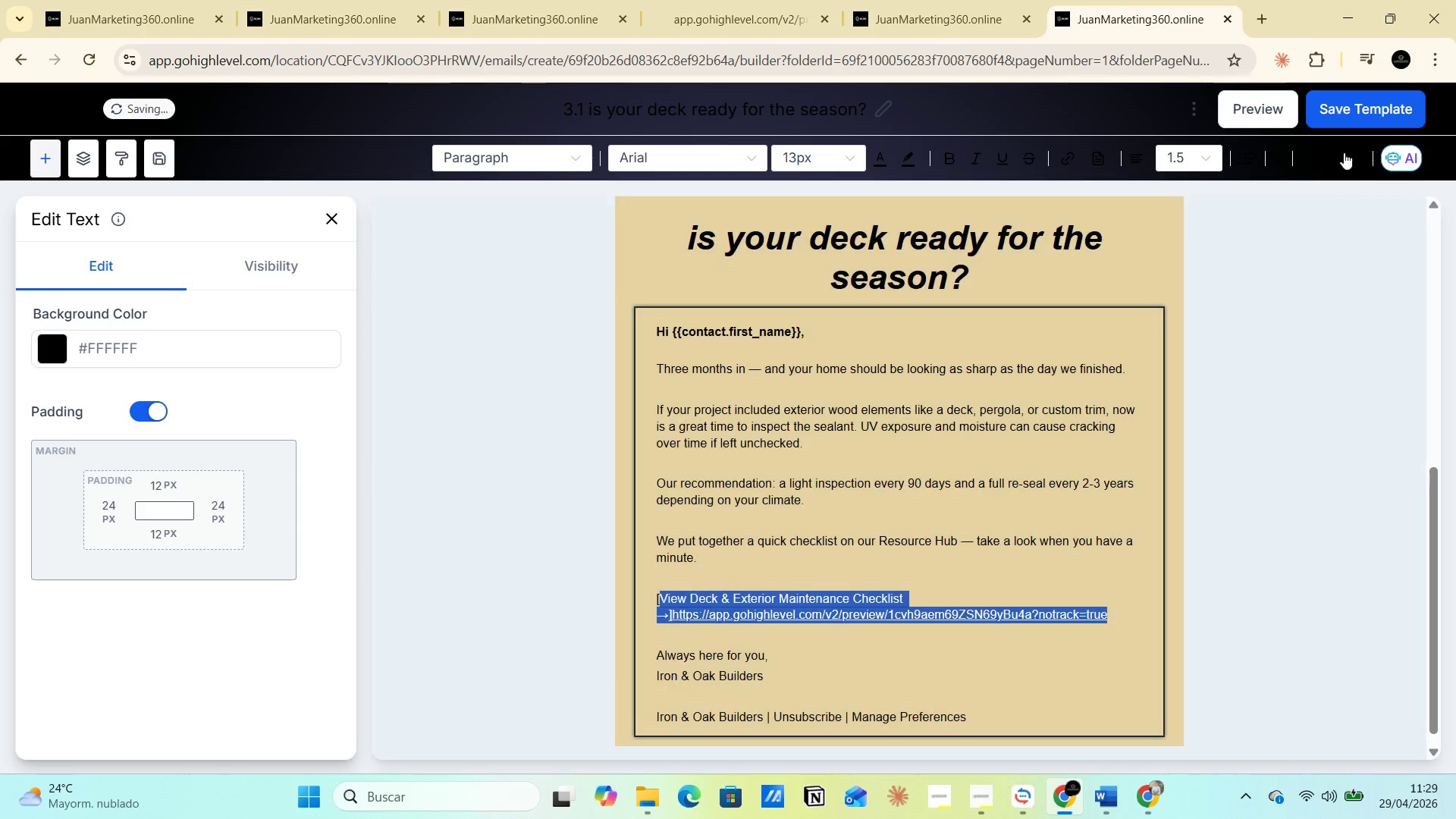 
left_click([1346, 123])
 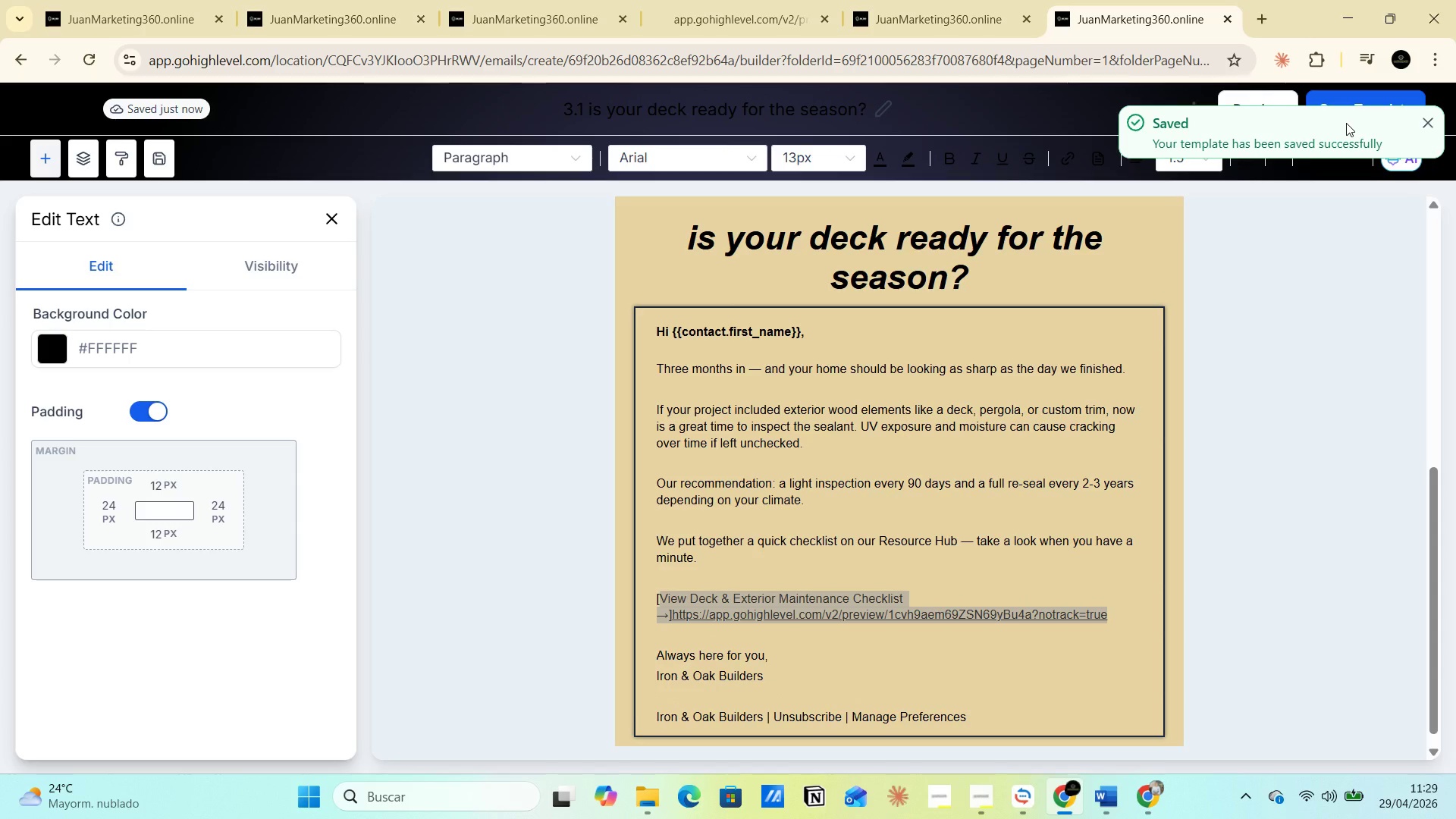 
key(PrintScreen)
 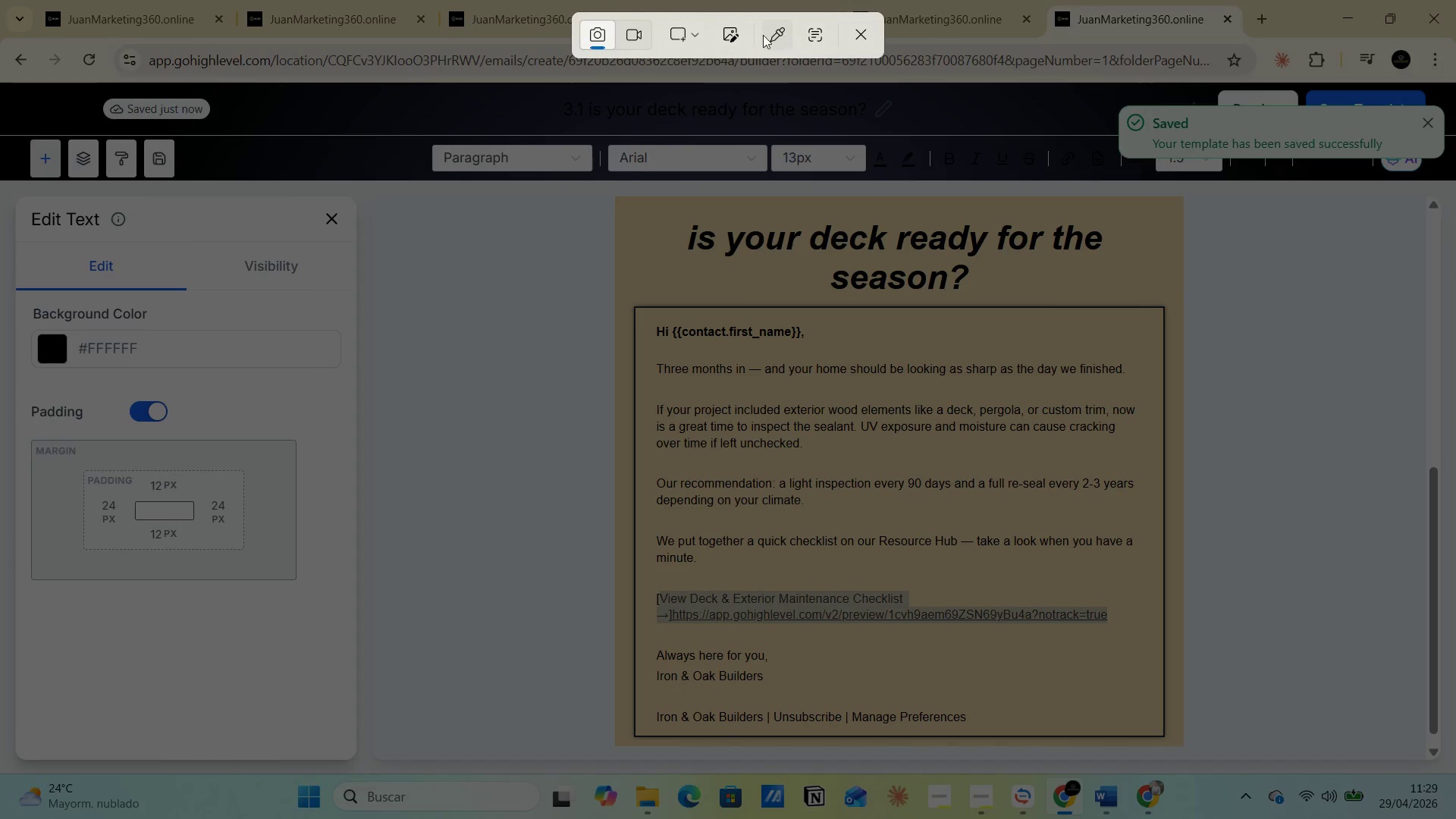 
left_click([688, 36])
 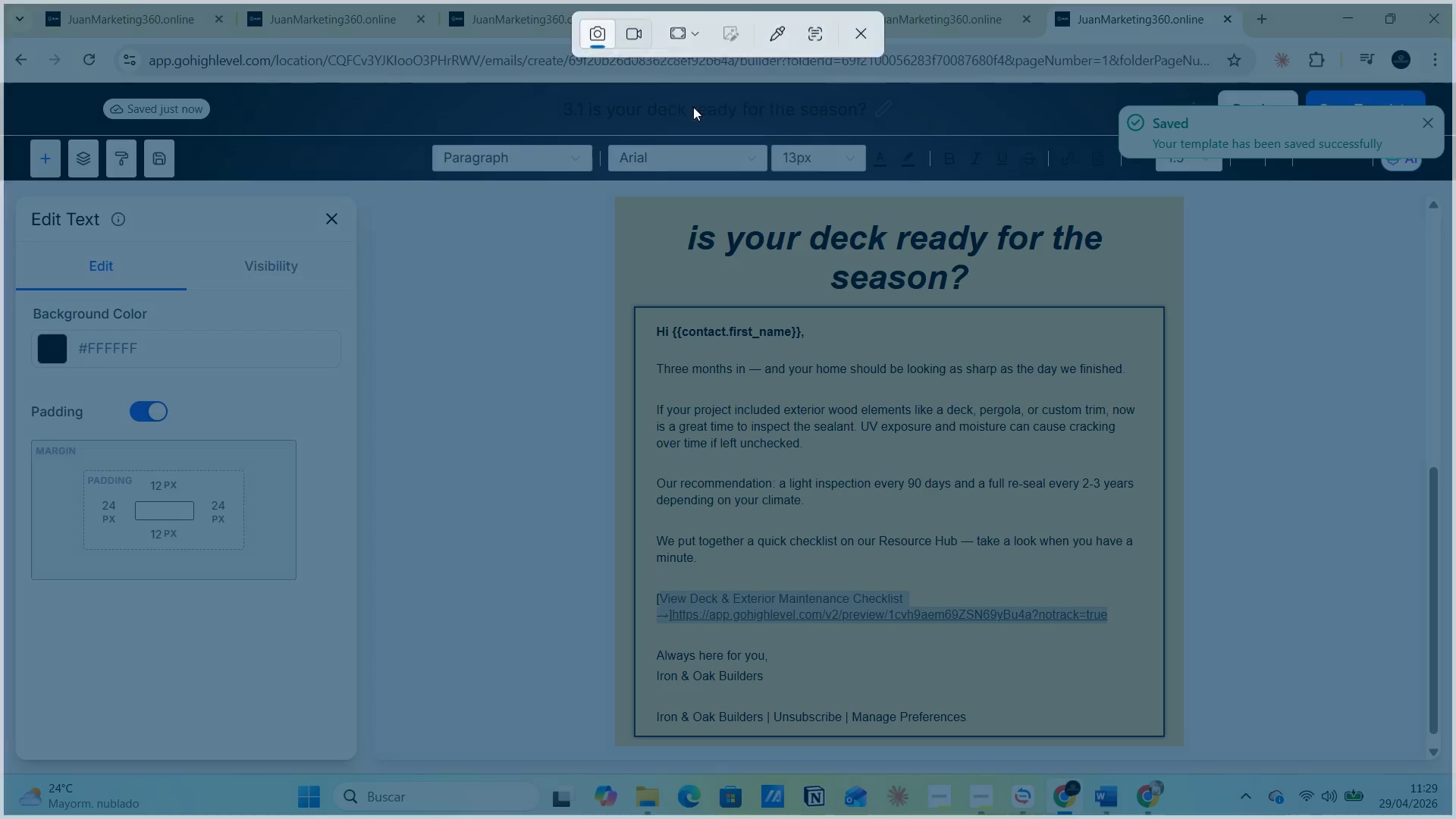 
key(Alt+AltLeft)
 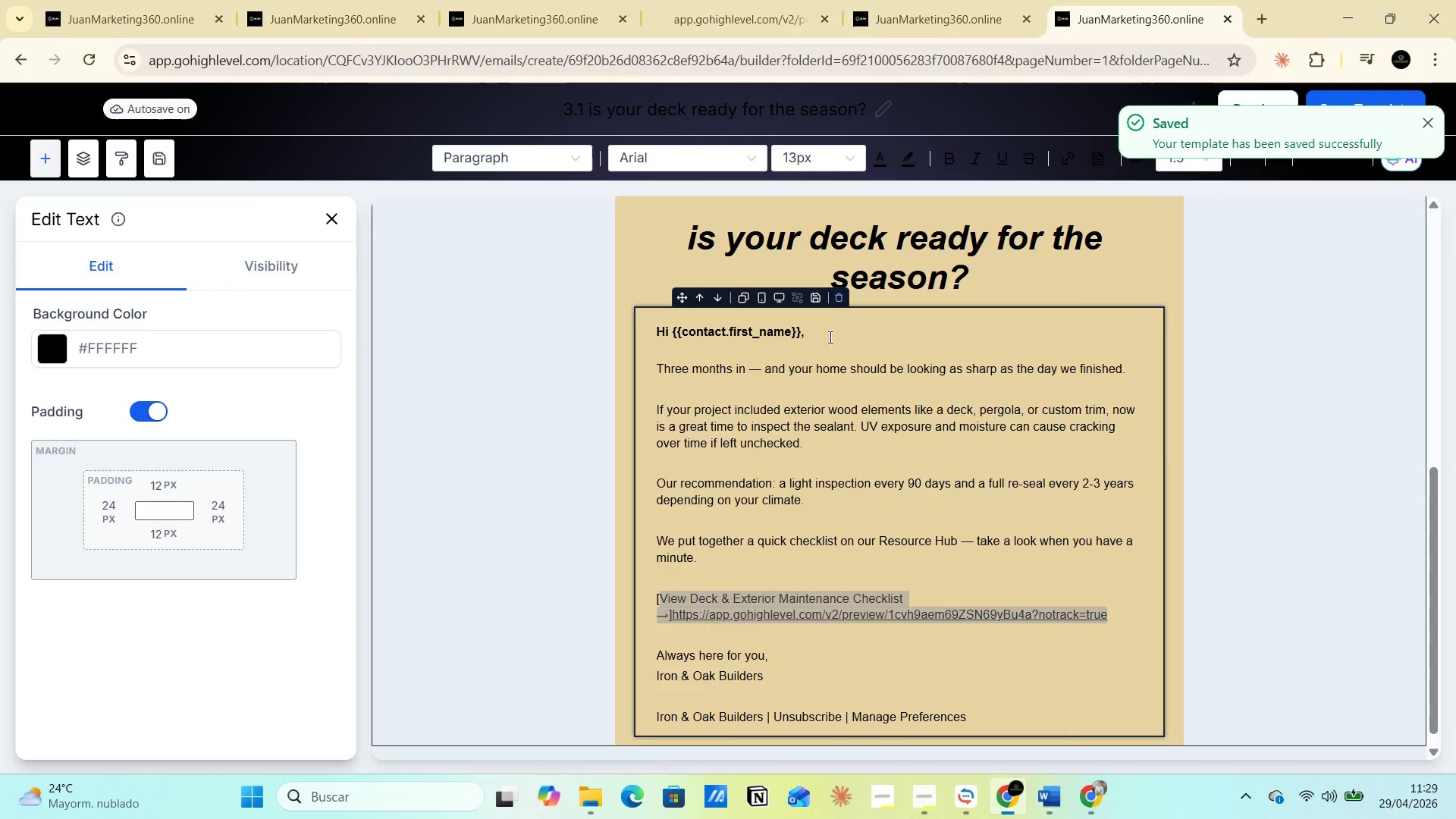 
key(Alt+Tab)
 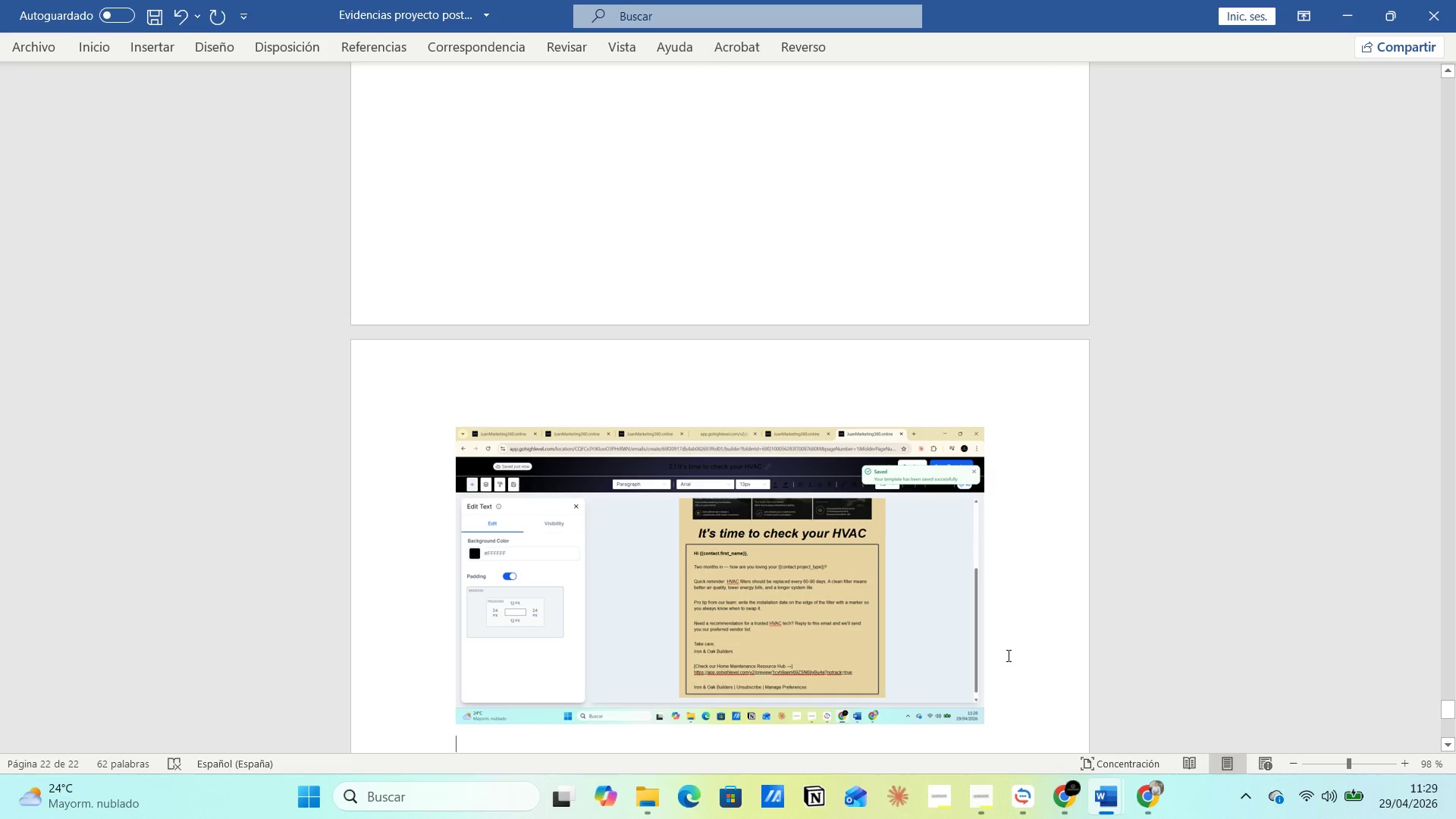 
key(Control+V)
 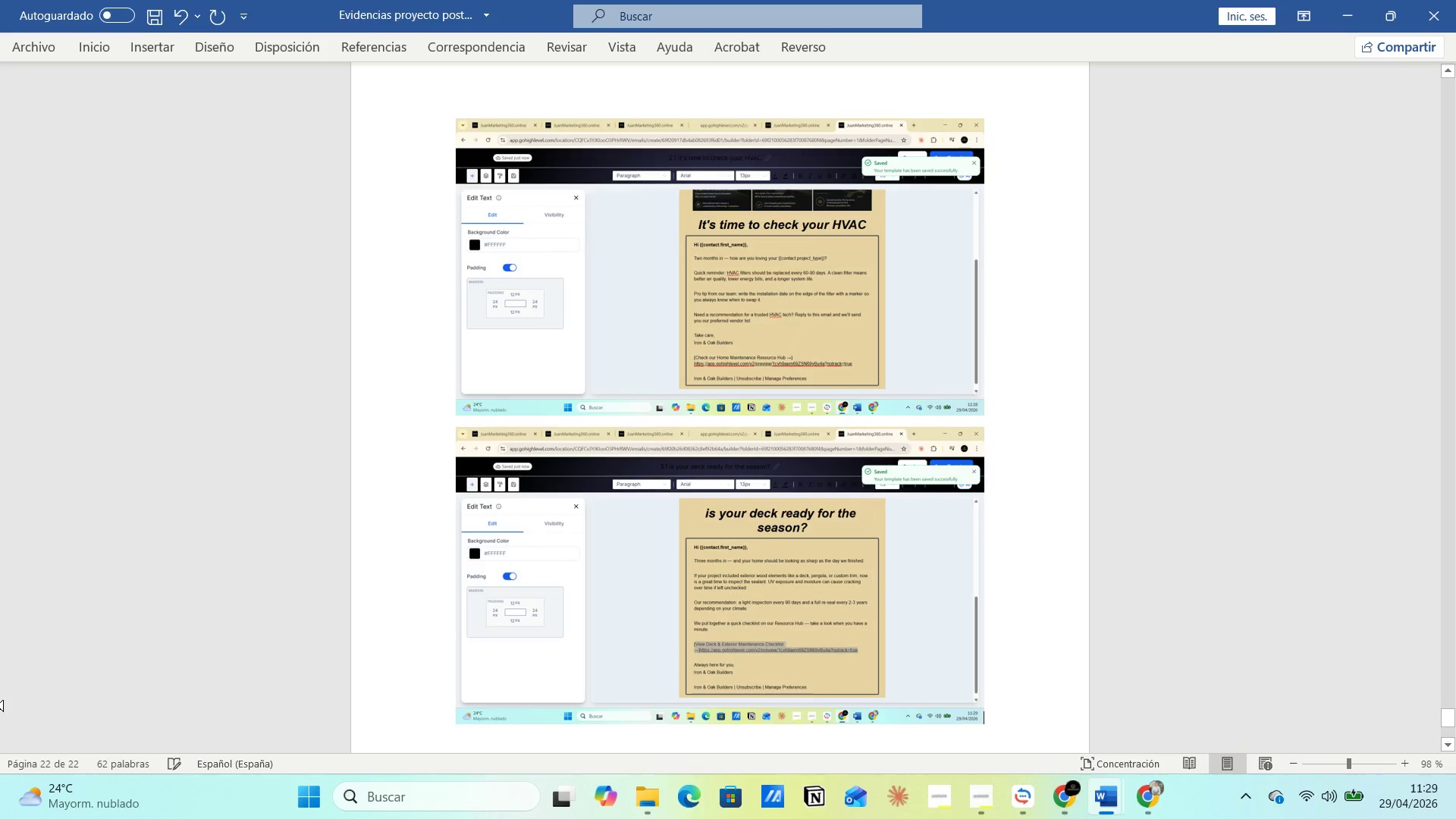 
key(Alt+AltLeft)
 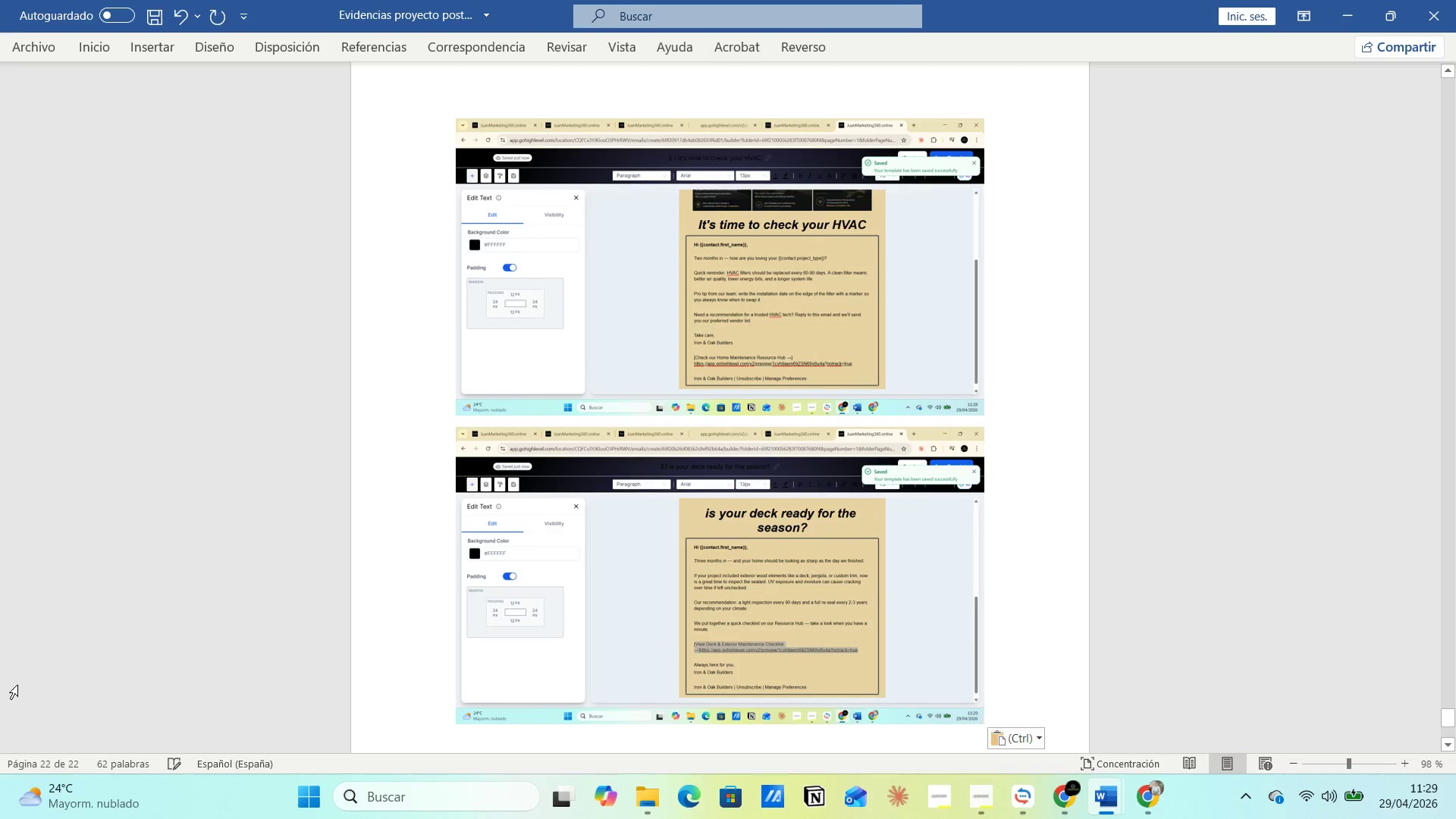 
key(Alt+Tab)
 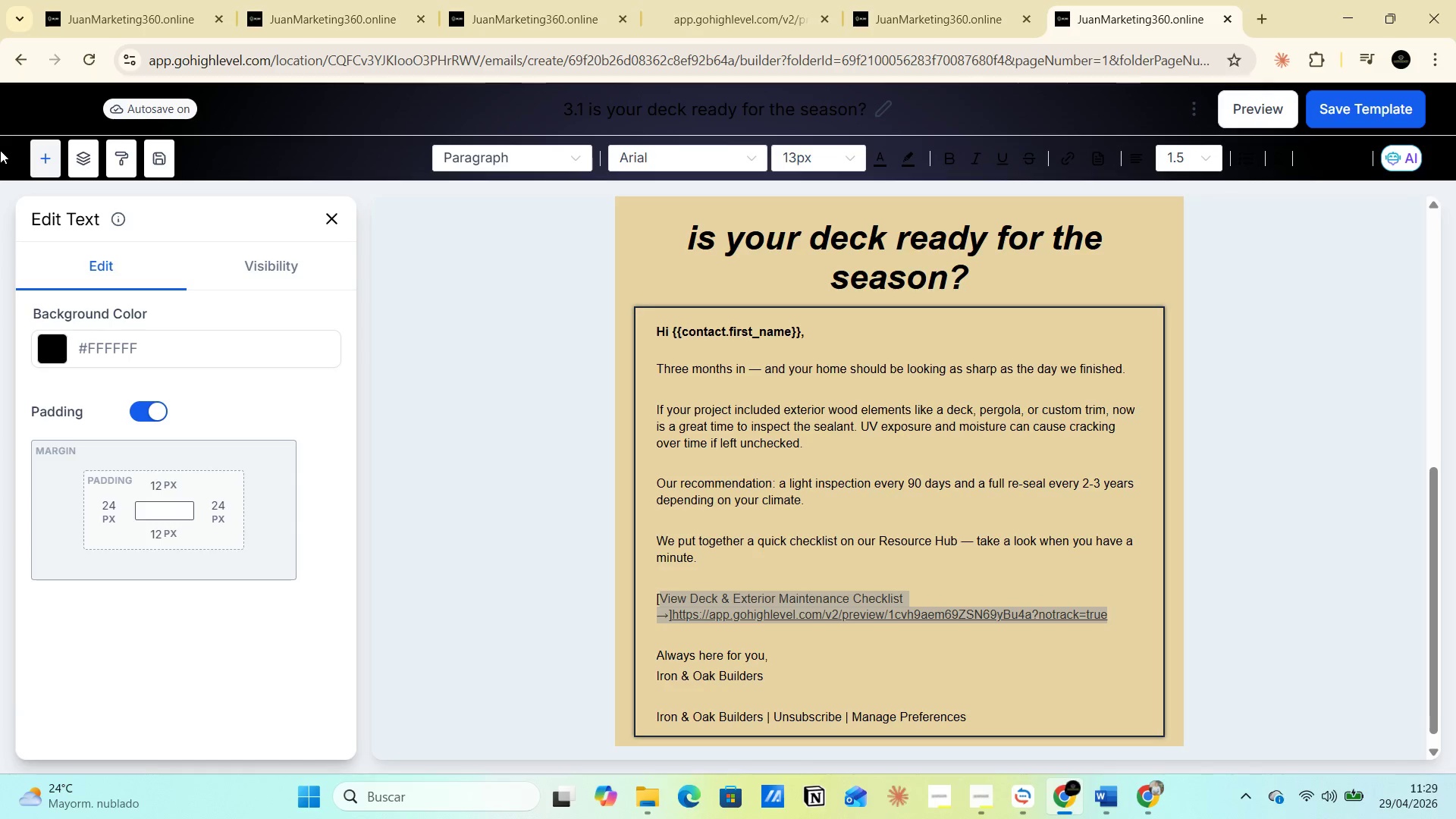 
left_click([17, 67])
 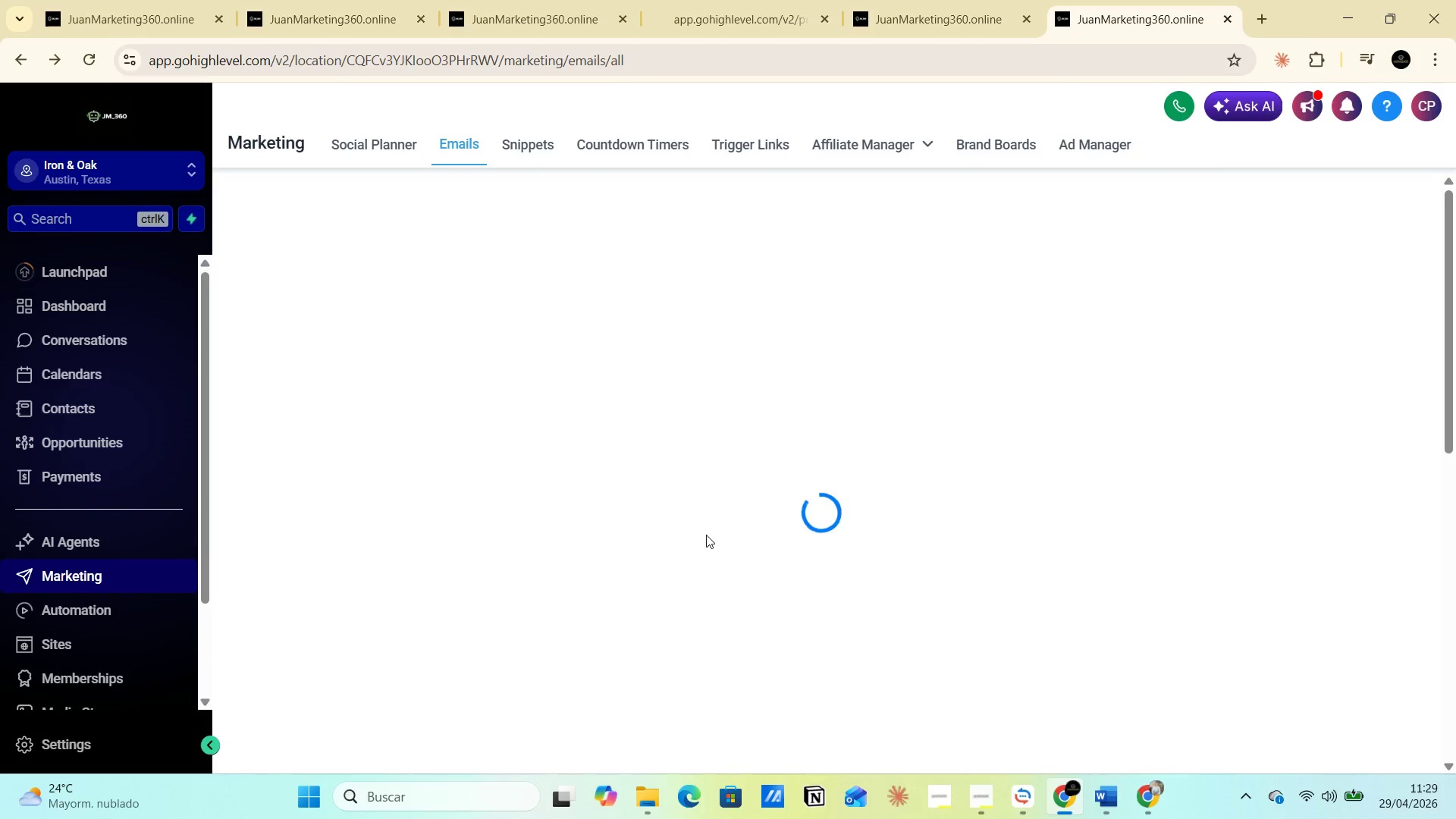 
scroll: coordinate [472, 601], scroll_direction: down, amount: 8.0
 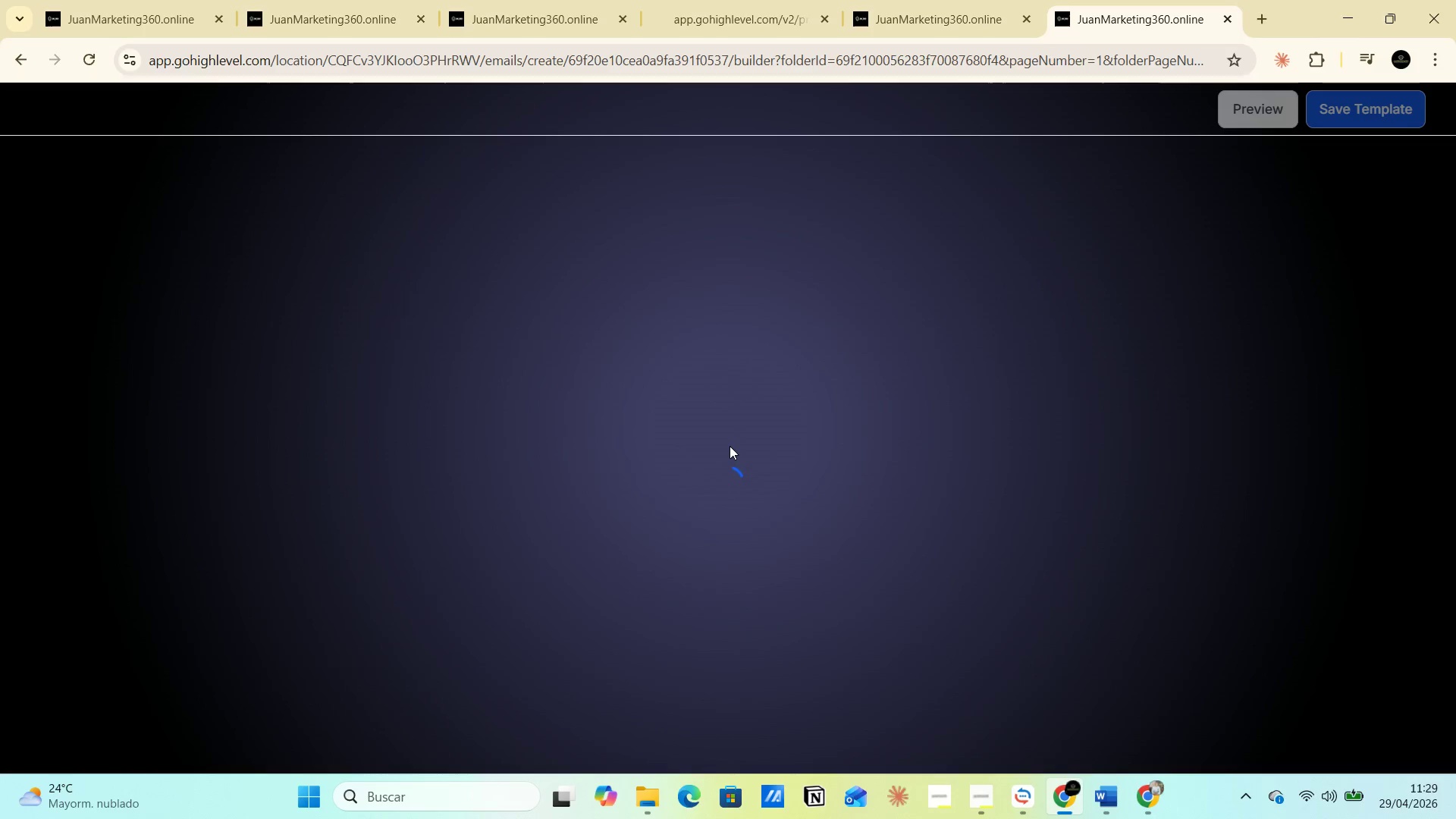 
wait(6.17)
 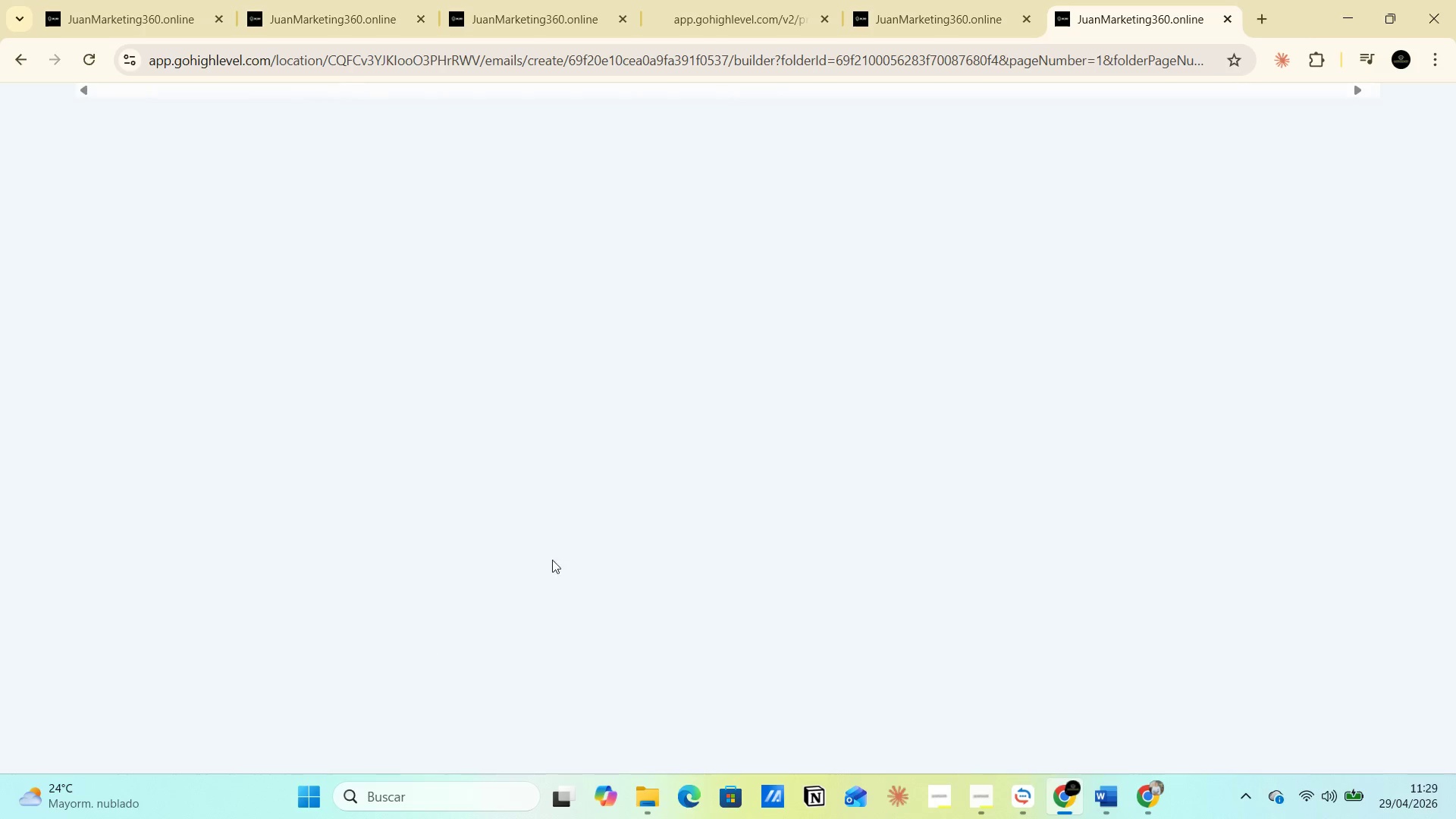 
scroll: coordinate [777, 546], scroll_direction: down, amount: 9.0
 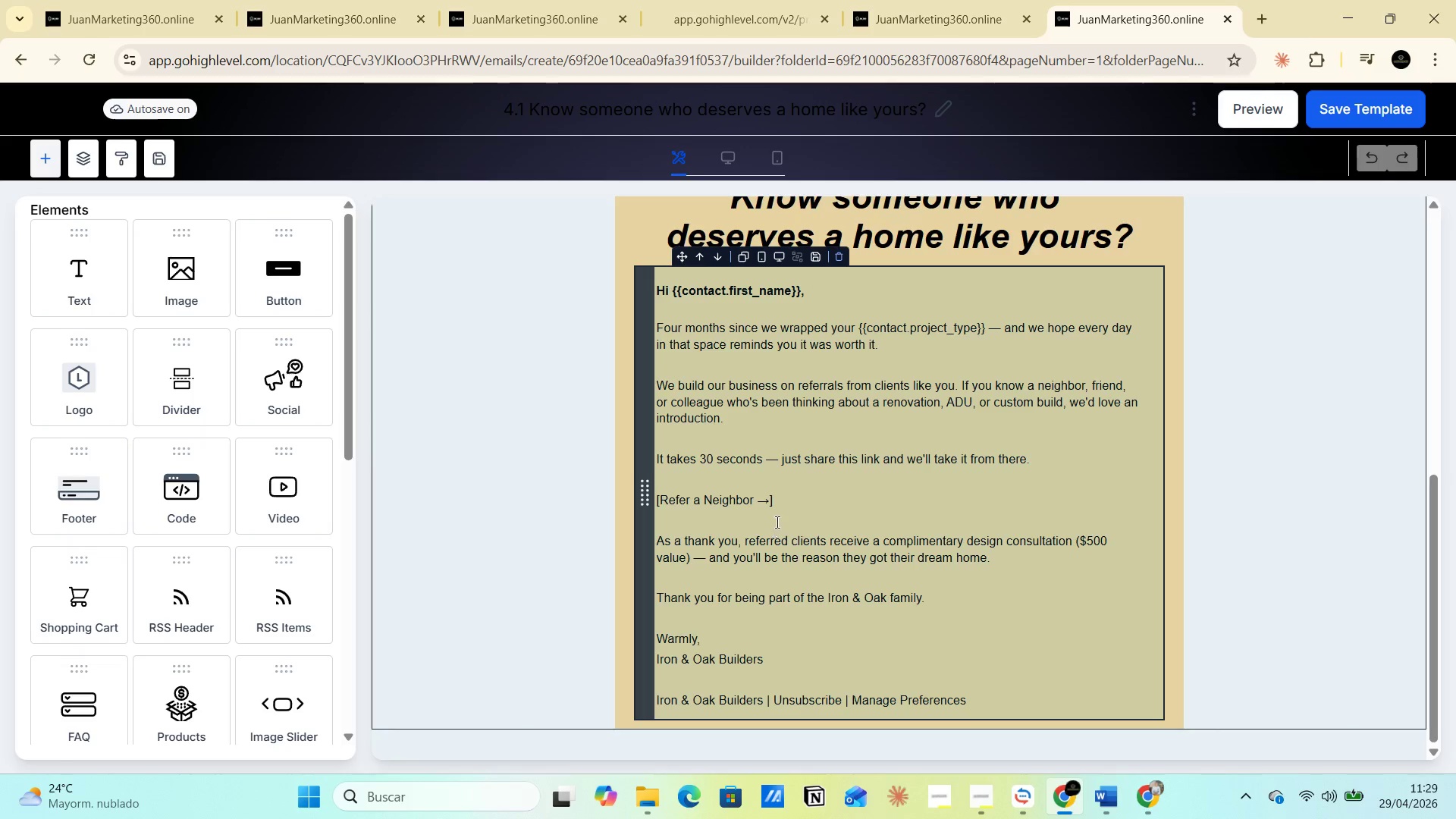 
left_click([783, 501])
 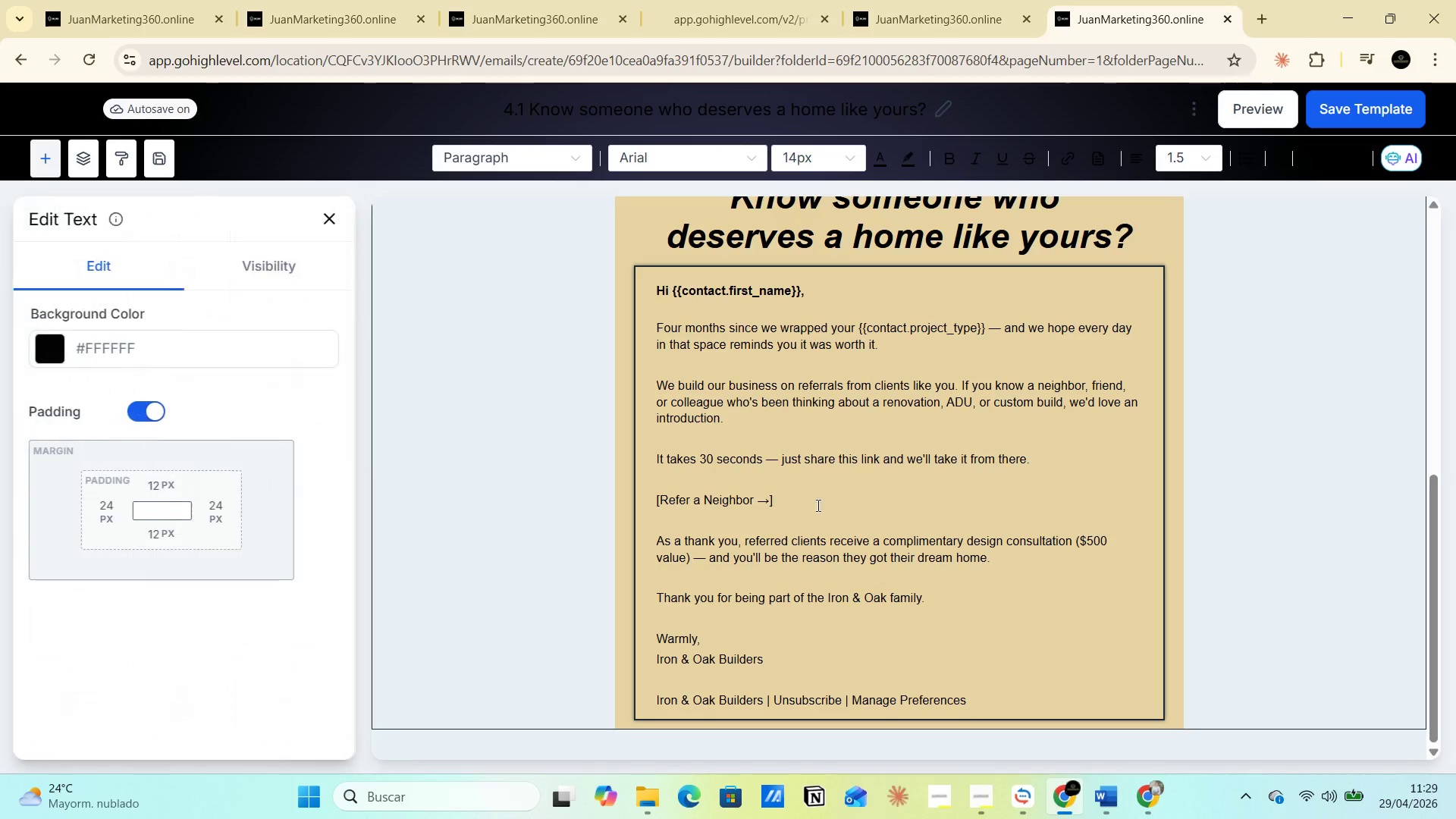 
key(Space)
 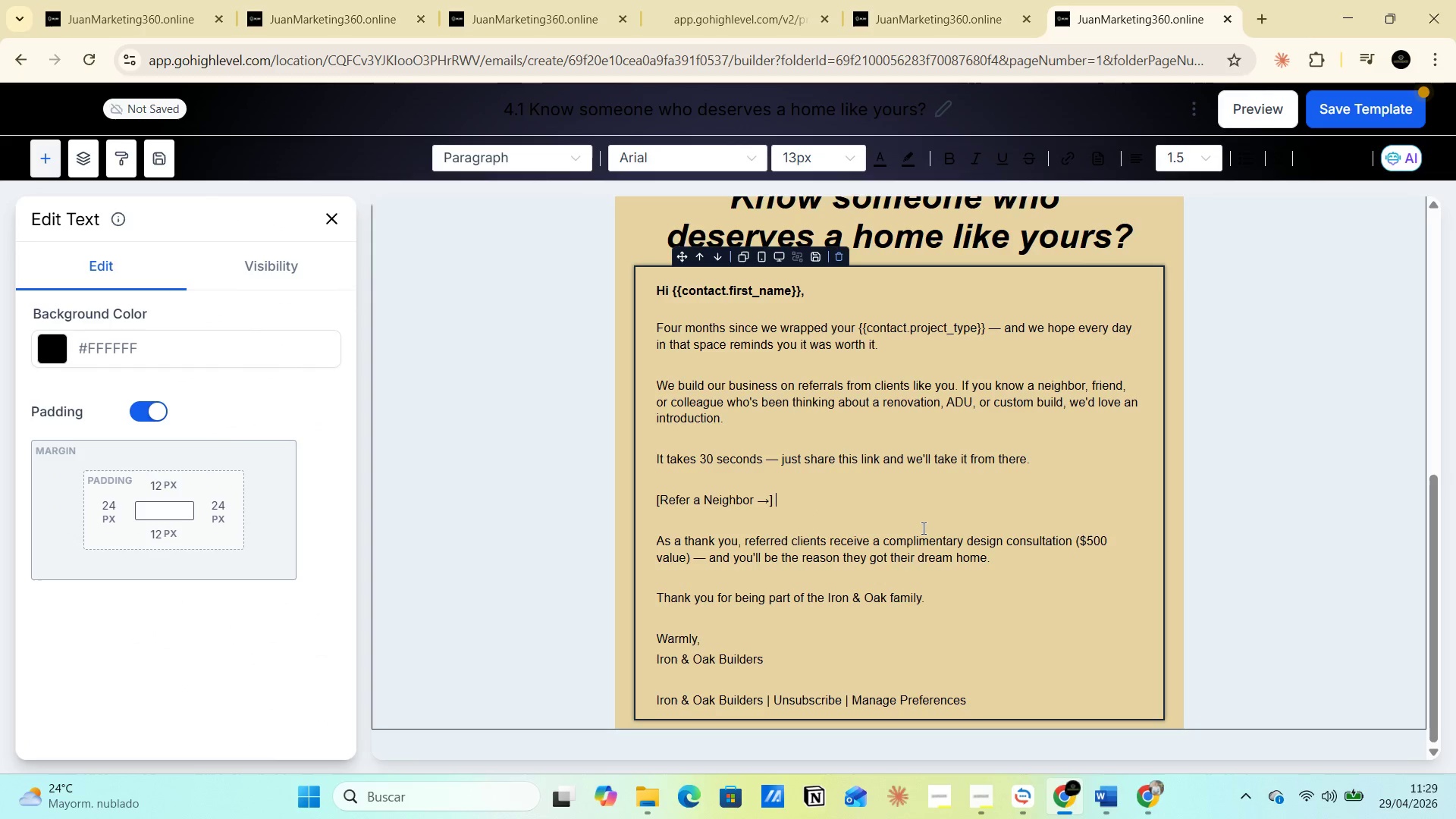 
key(Control+V)
 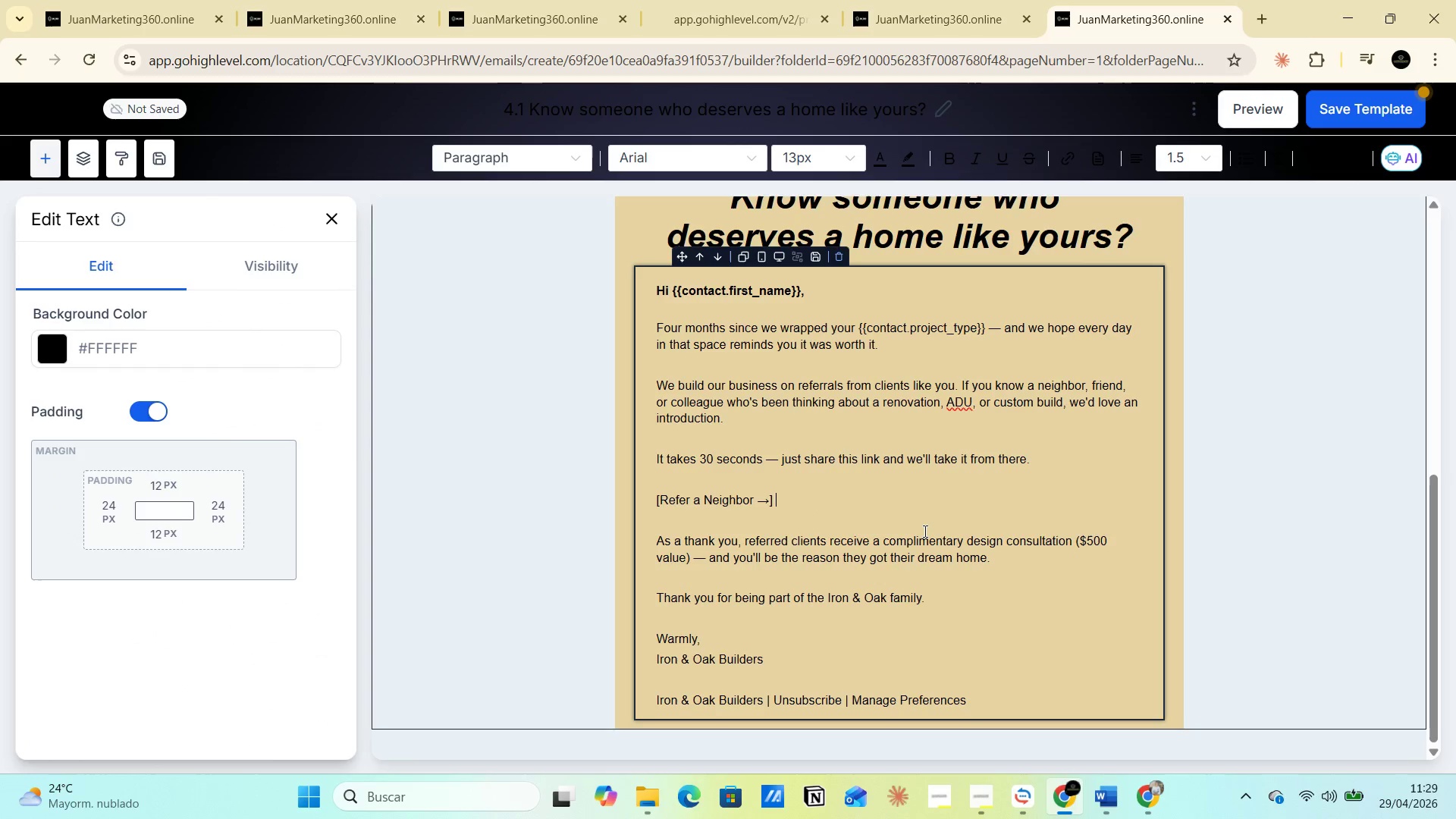 
key(Control+V)
 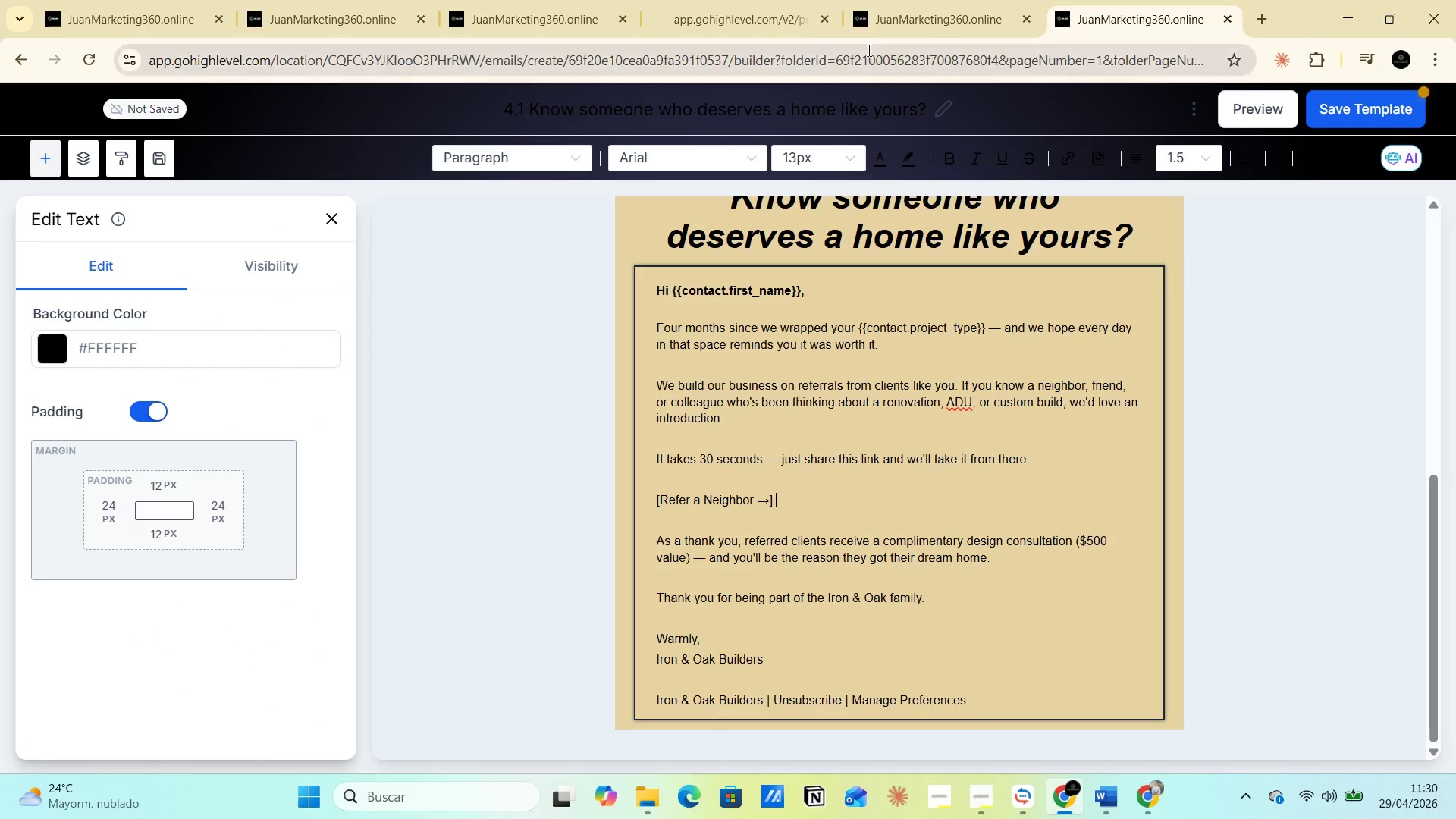 
left_click([746, 19])
 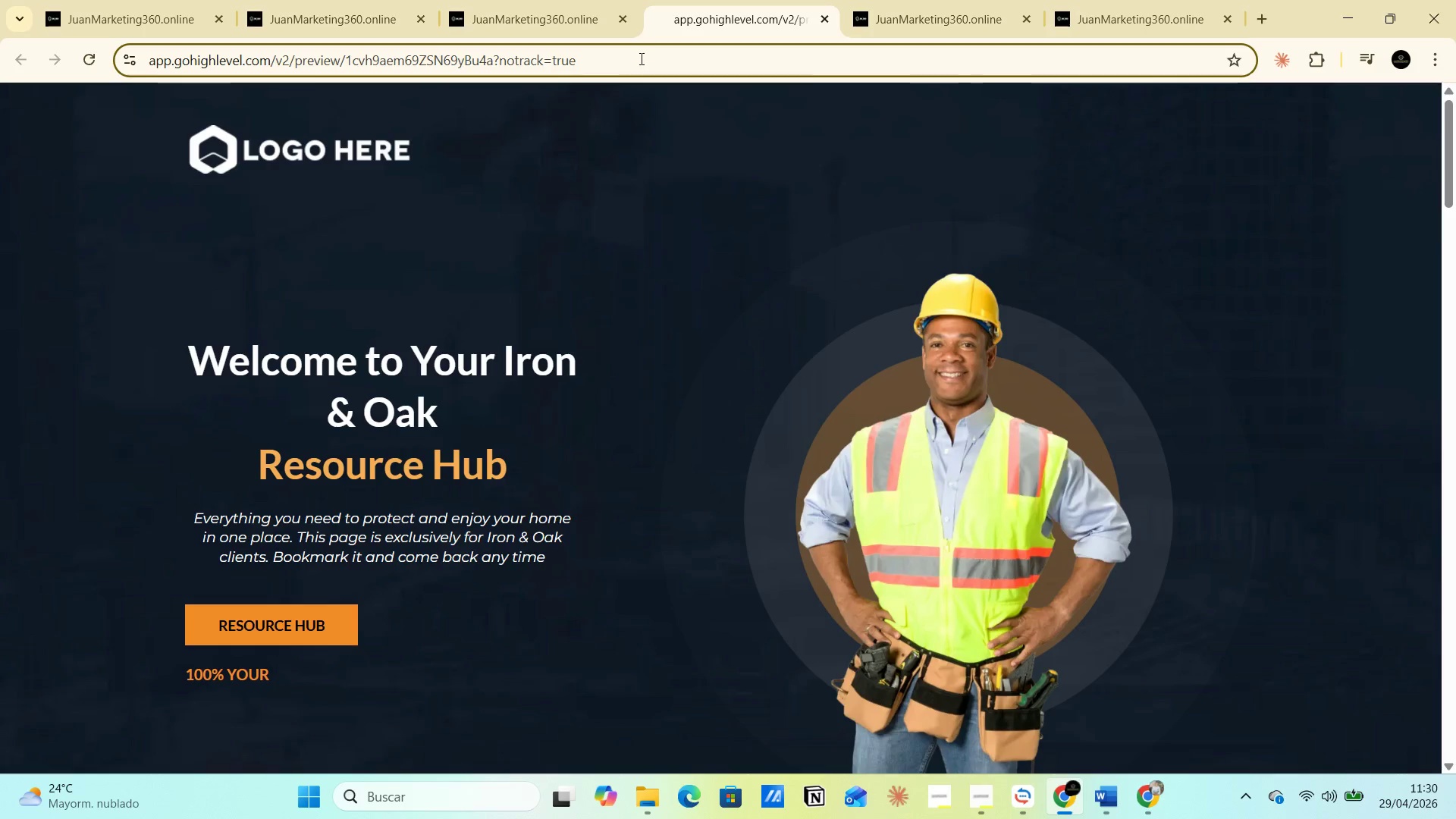 
double_click([639, 57])
 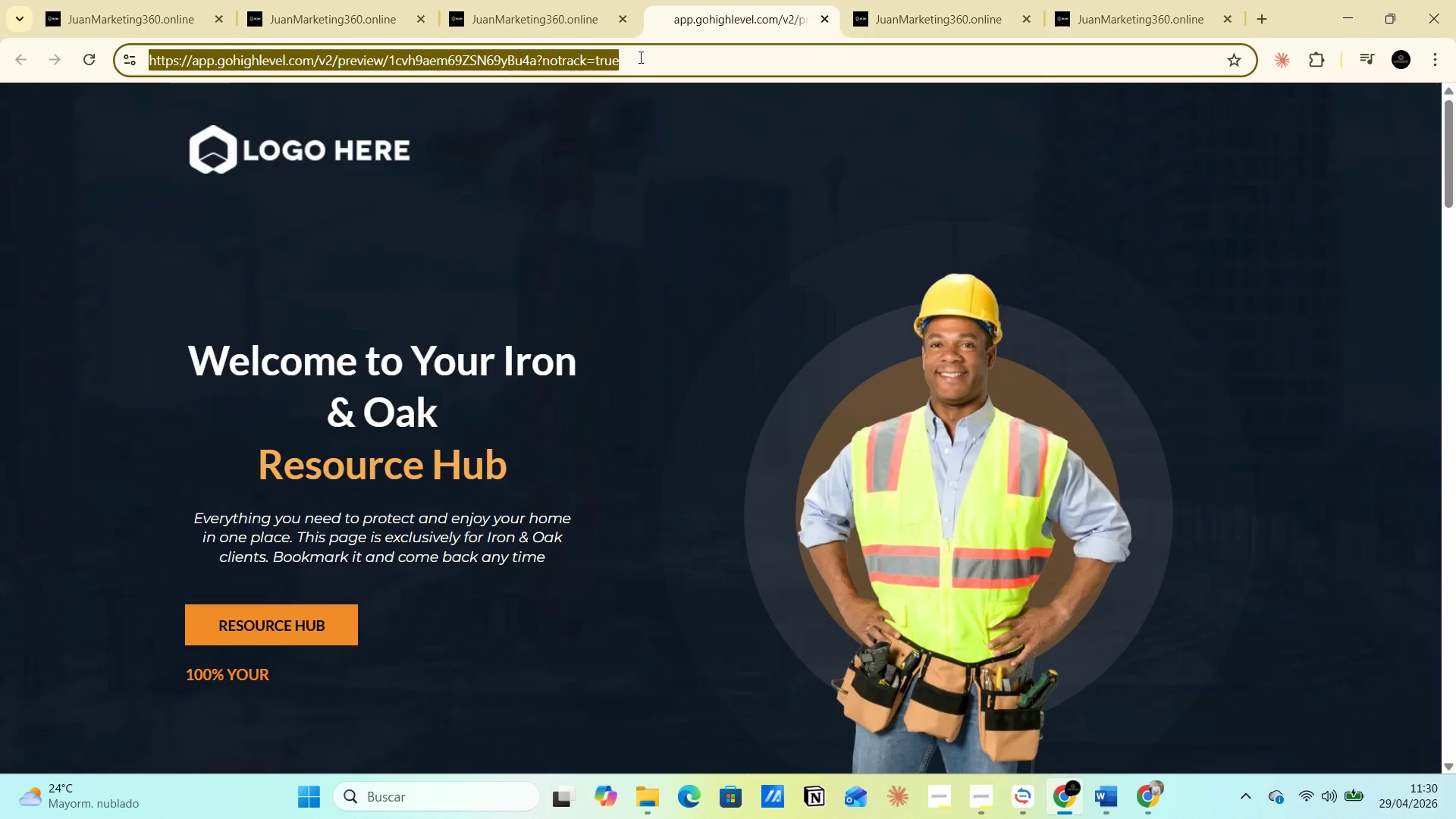 
triple_click([639, 57])
 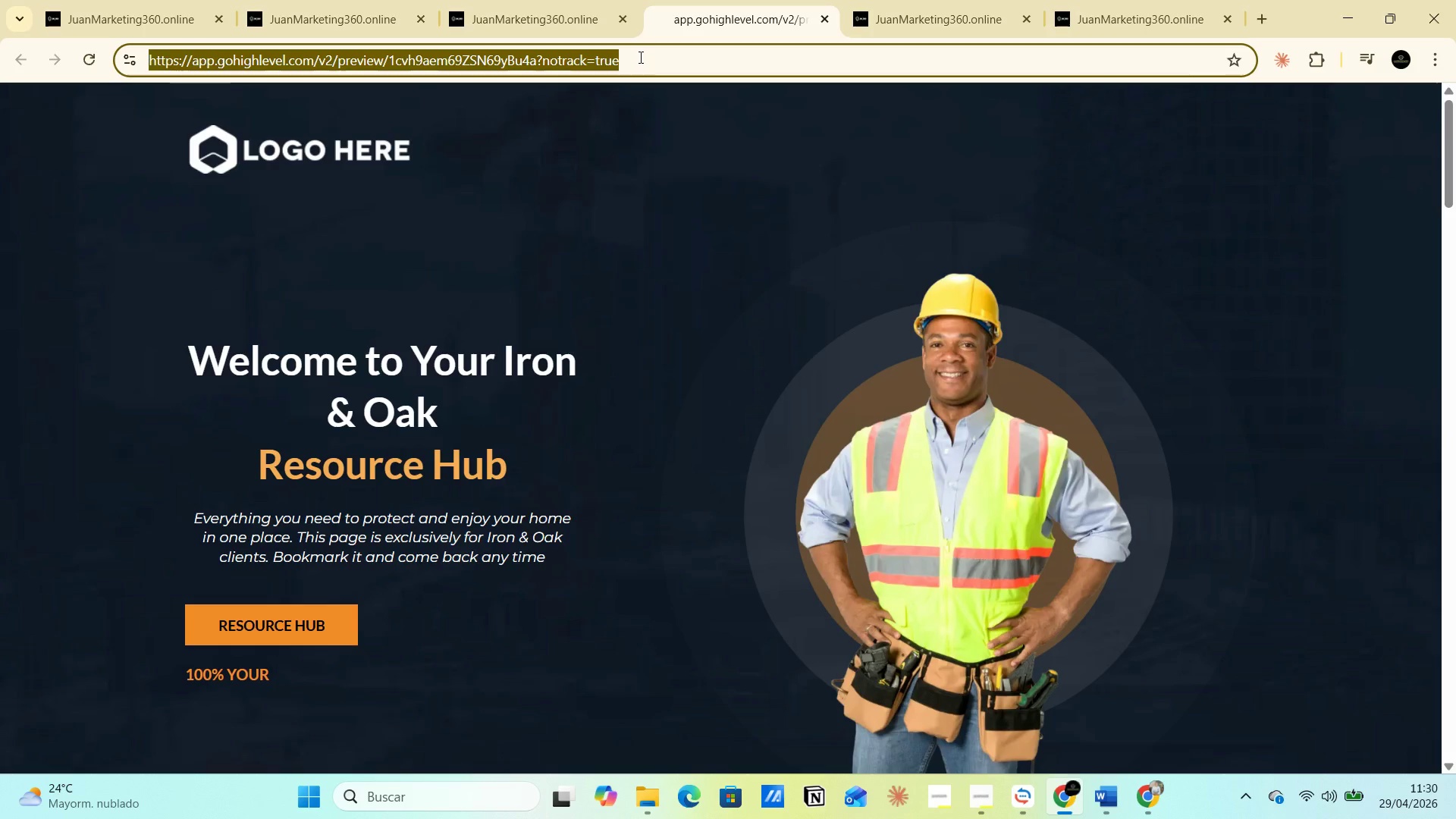 
key(Control+C)
 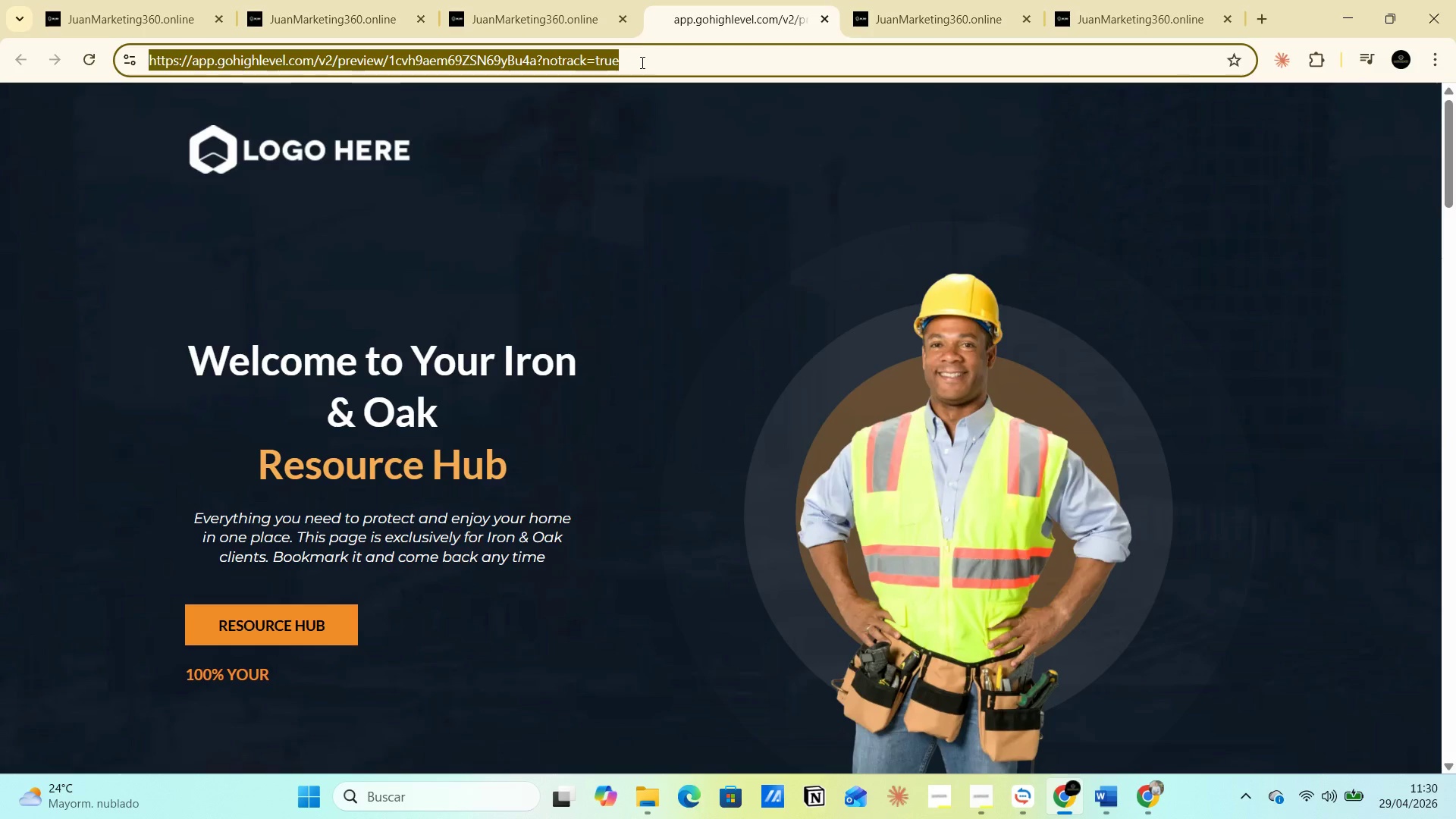 
key(Alt+AltLeft)
 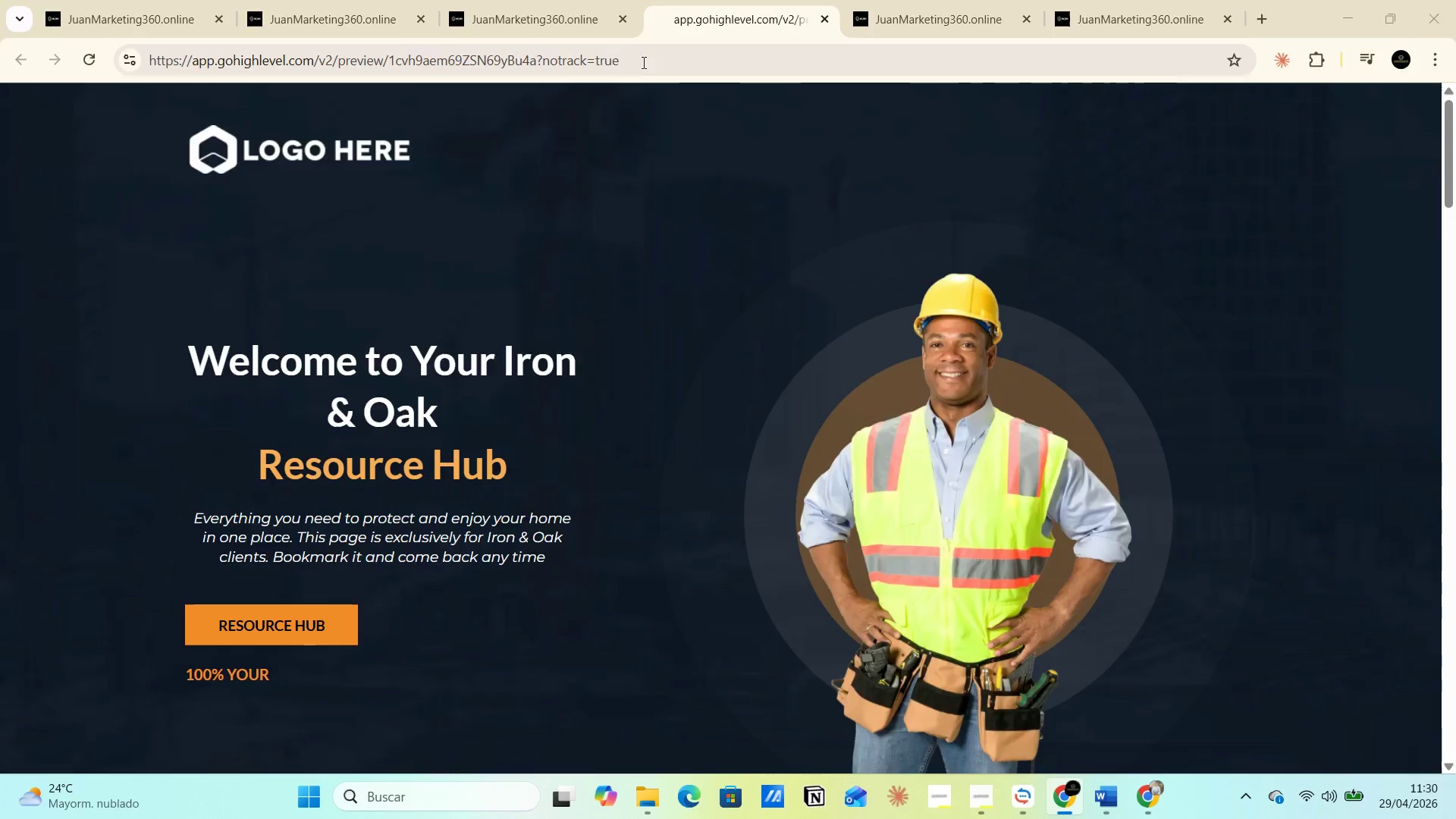 
key(Alt+Tab)
 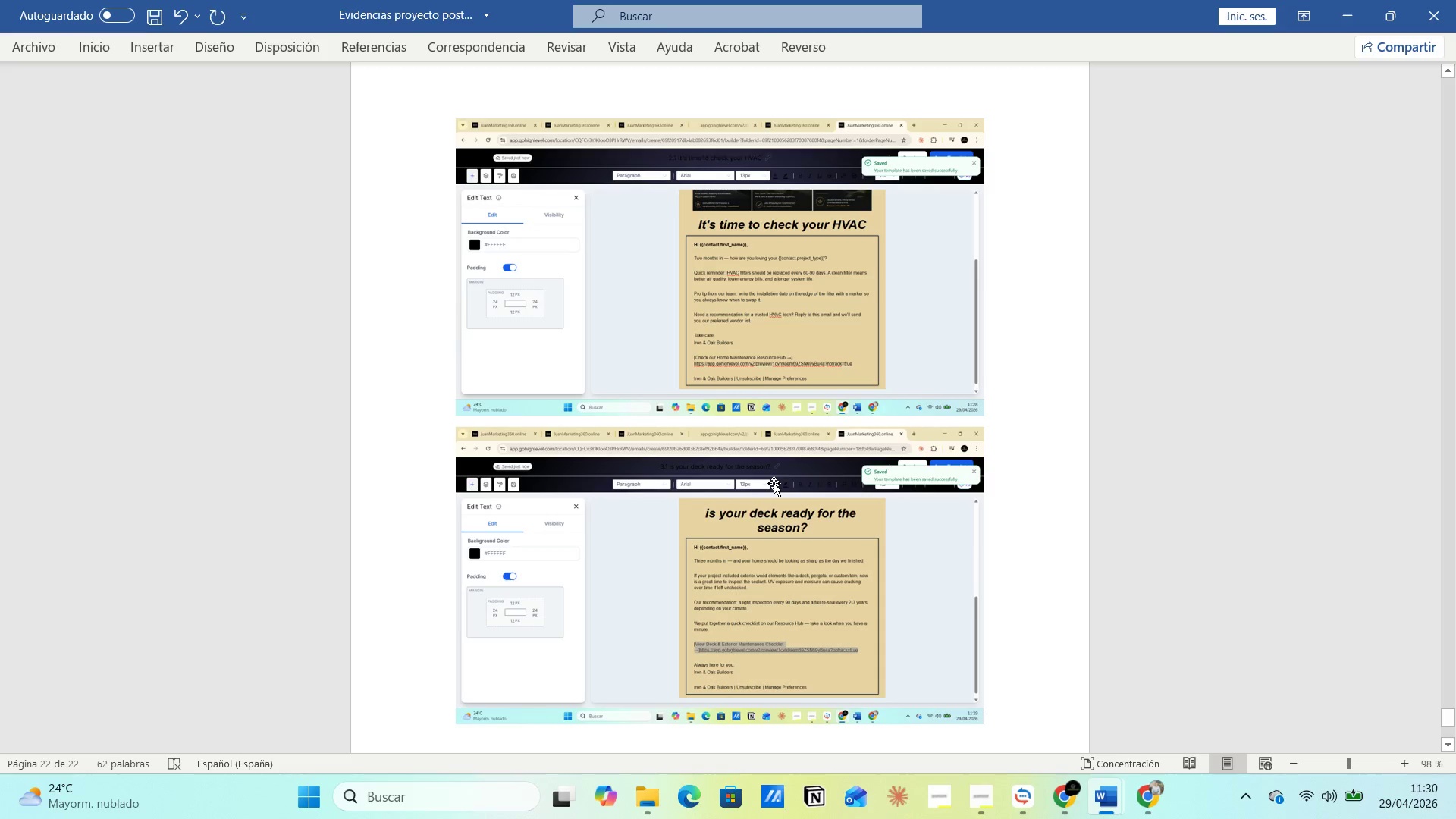 
key(Alt+AltLeft)
 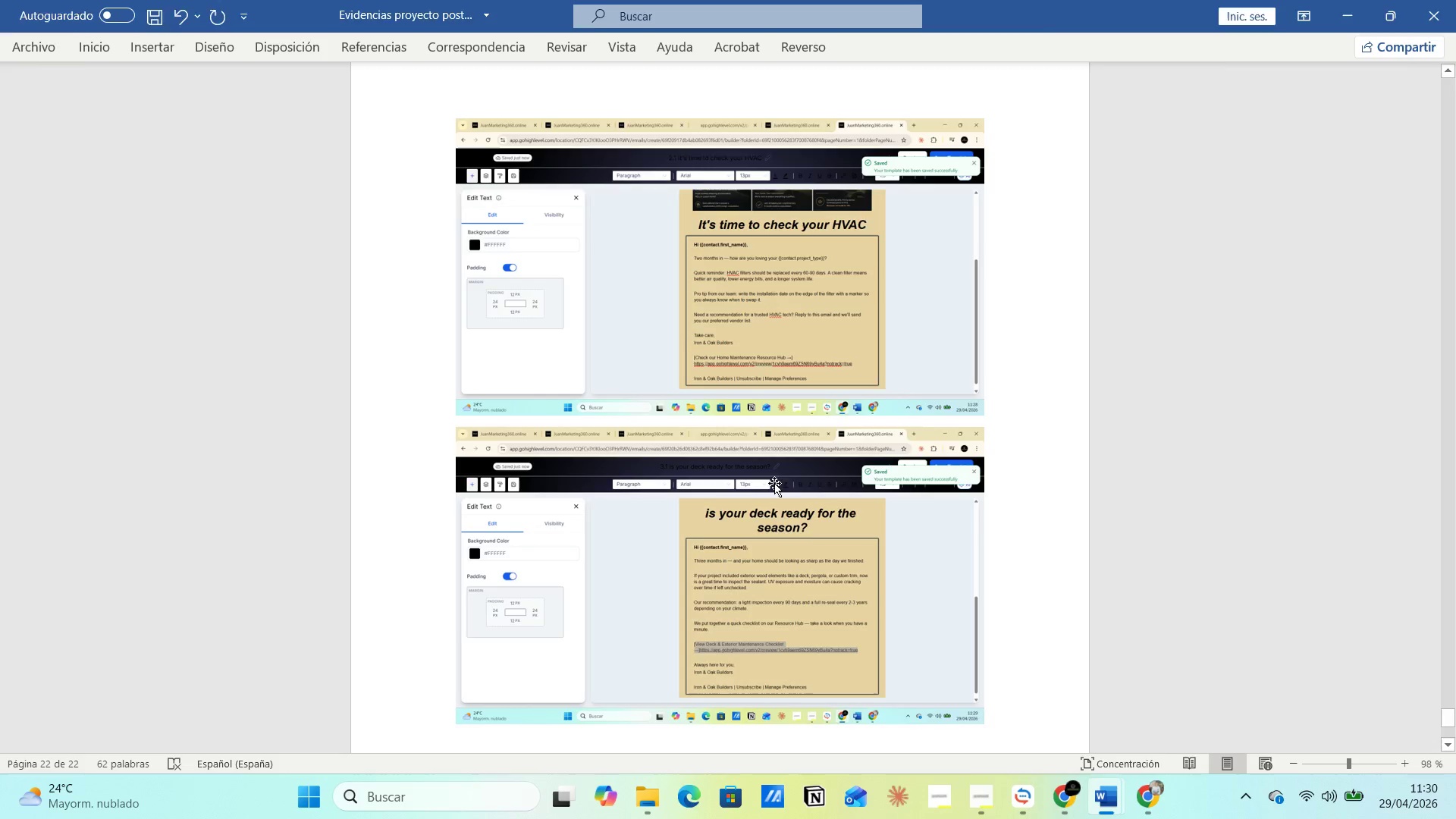 
key(Alt+Tab)
 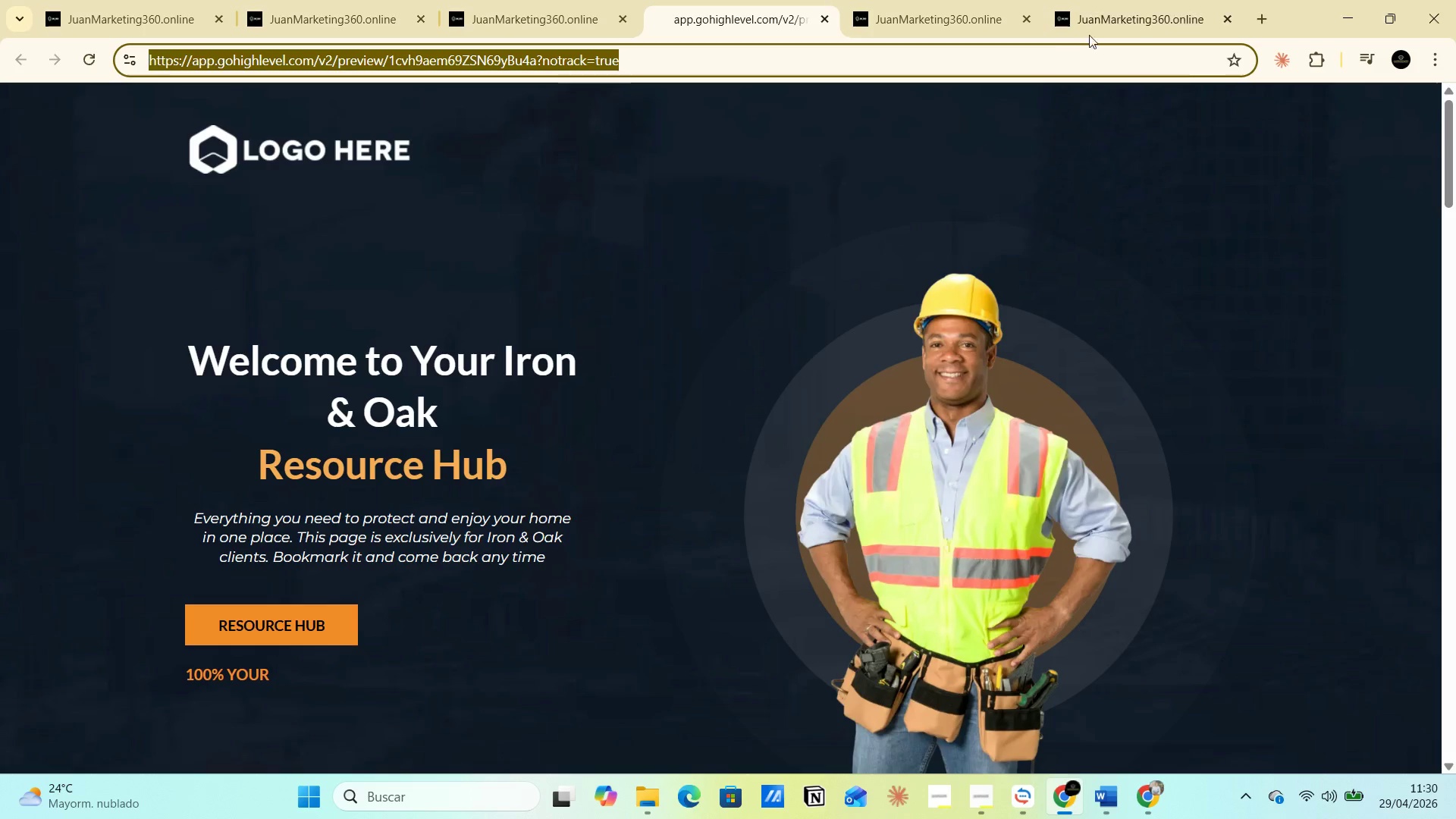 
left_click([1100, 18])
 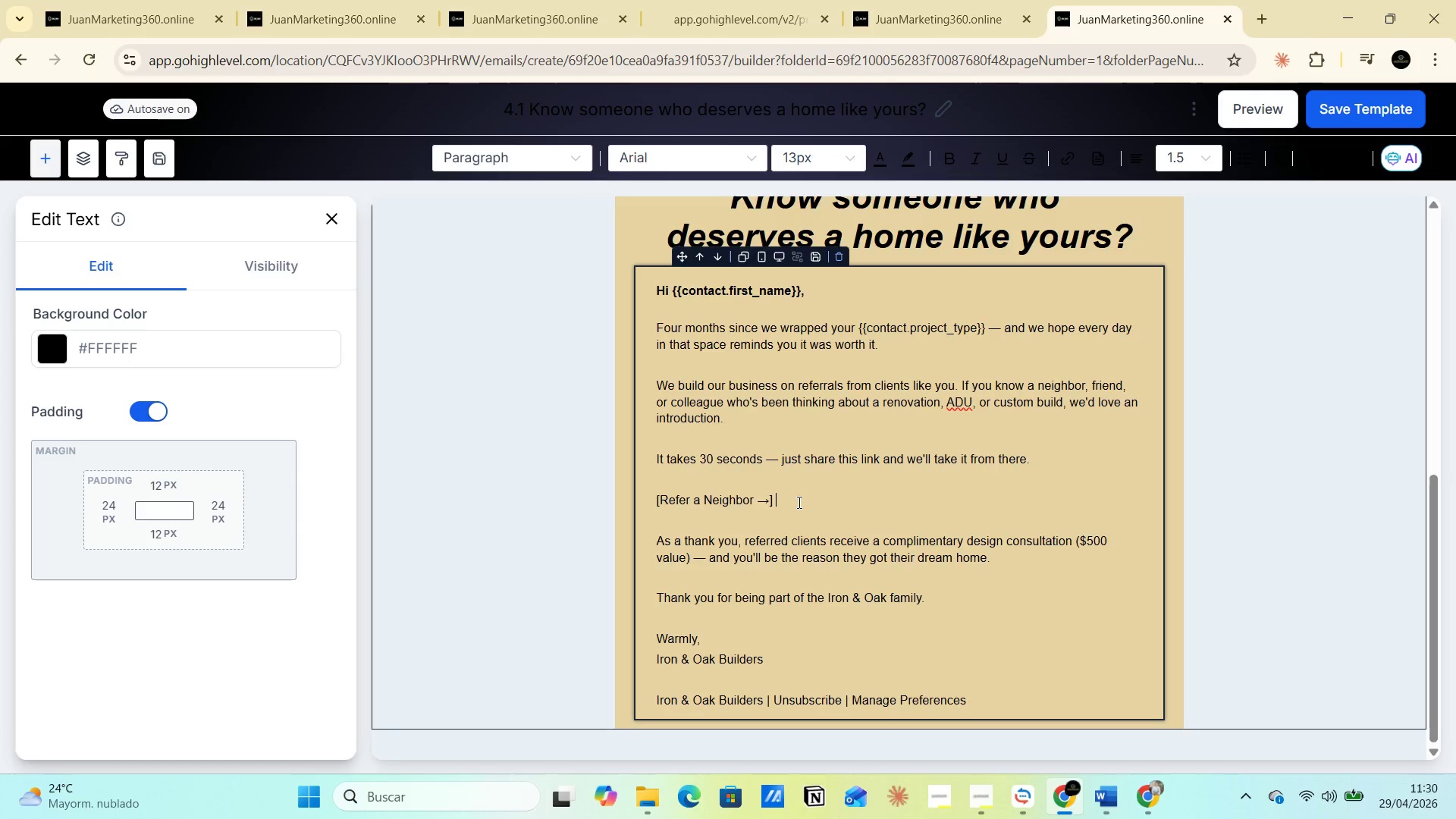 
left_click([798, 502])
 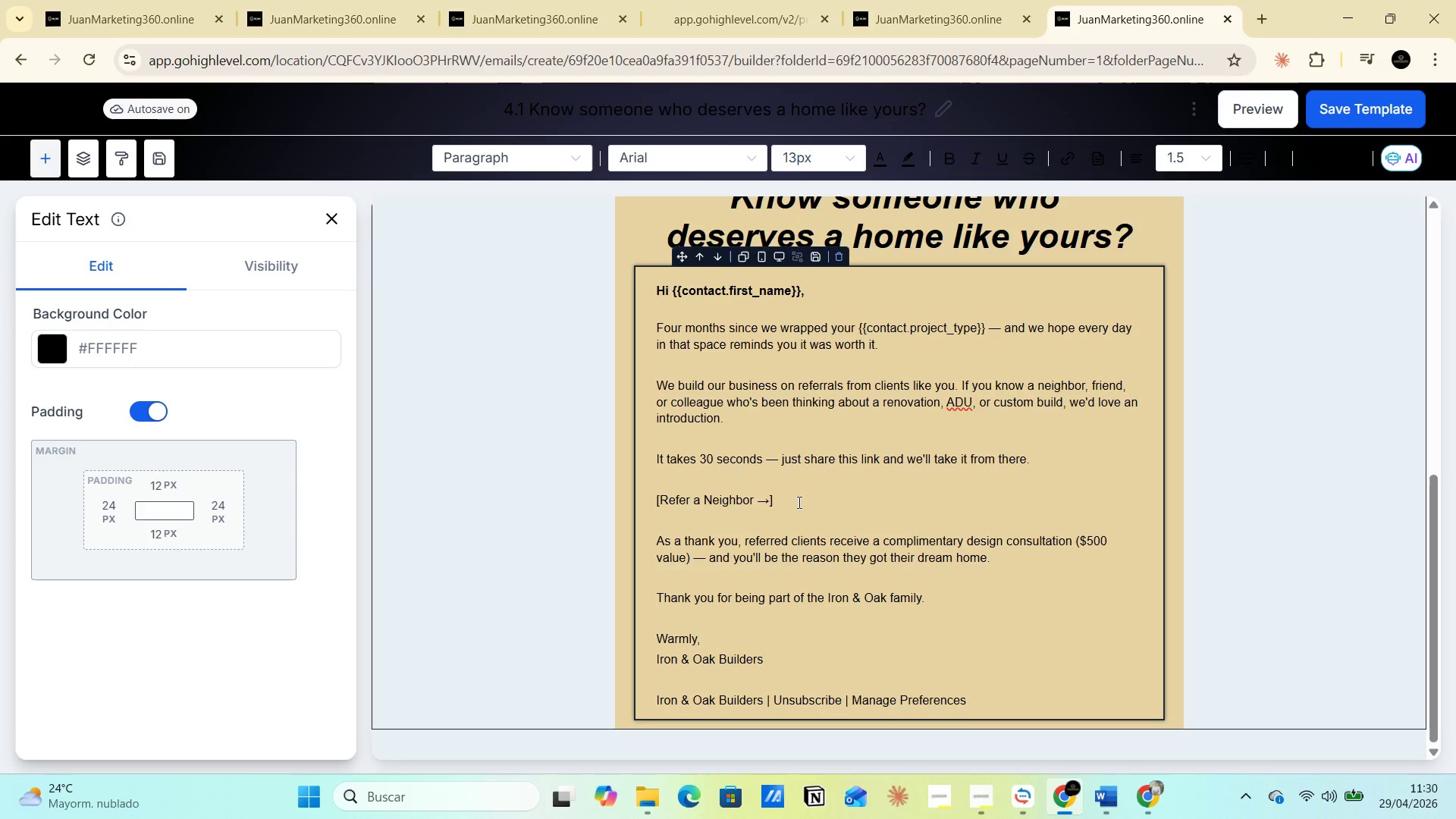 
key(Control+V)
 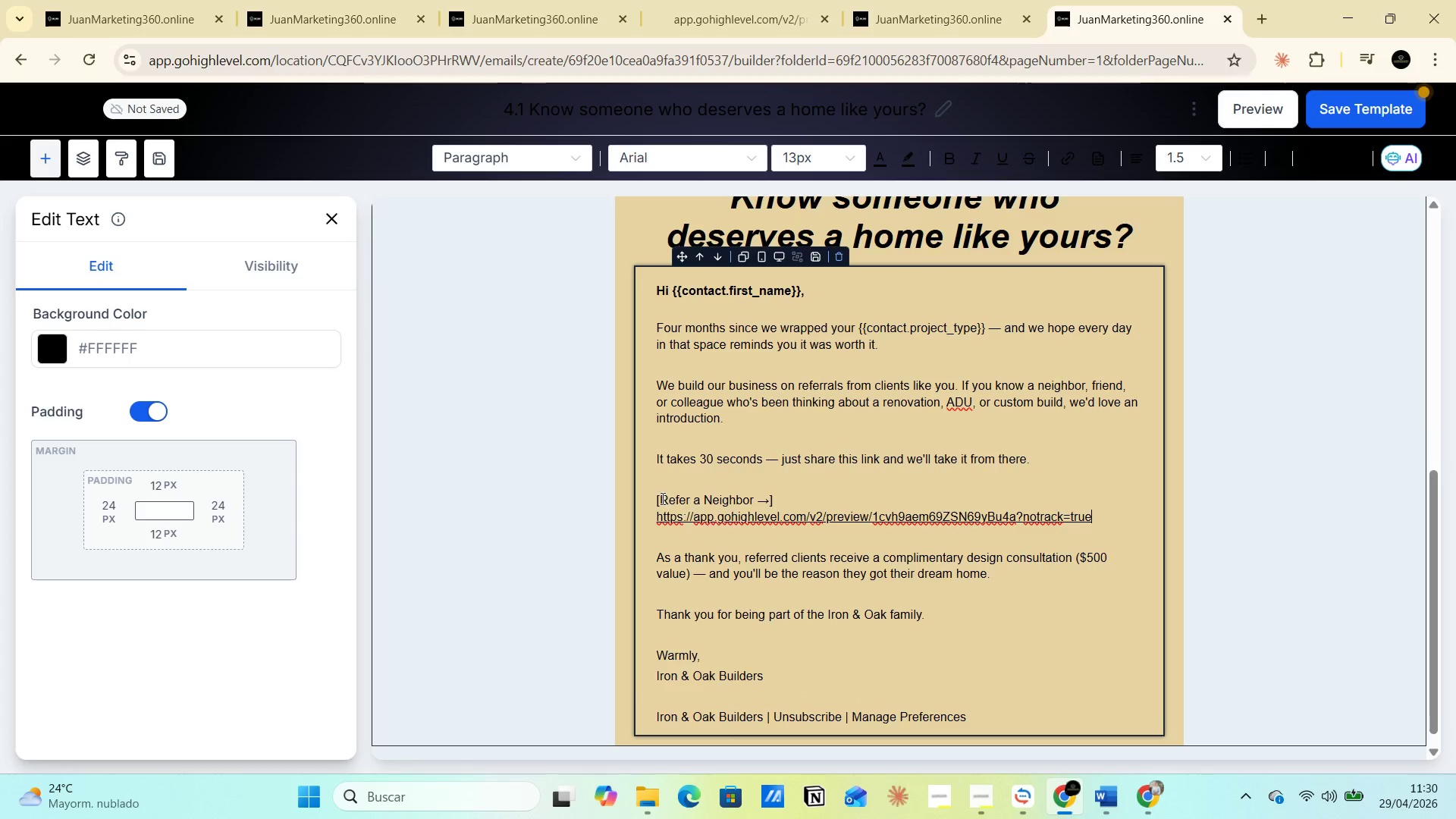 
left_click_drag(start_coordinate=[657, 494], to_coordinate=[1103, 515])
 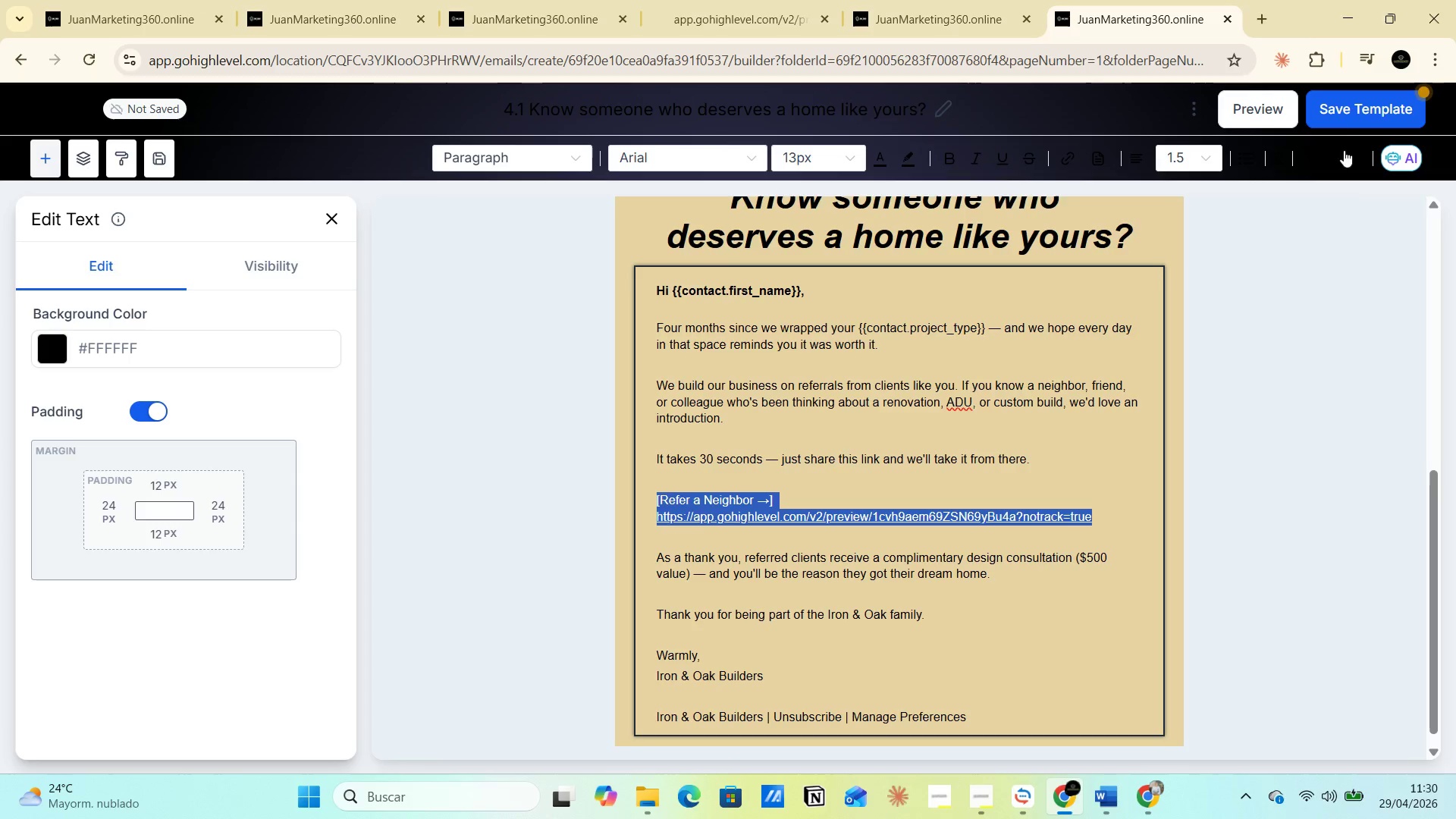 
left_click([1343, 120])
 